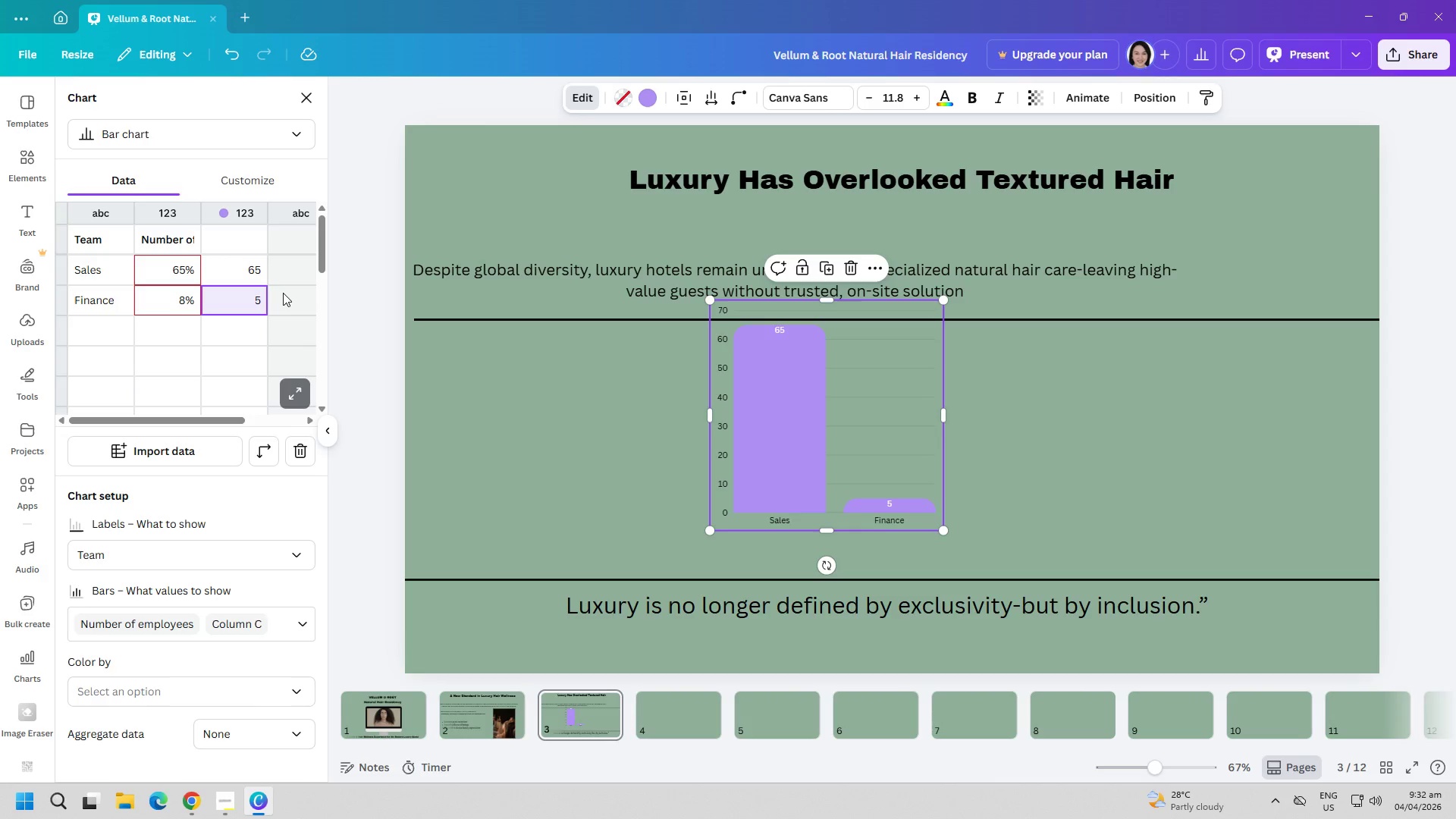 
 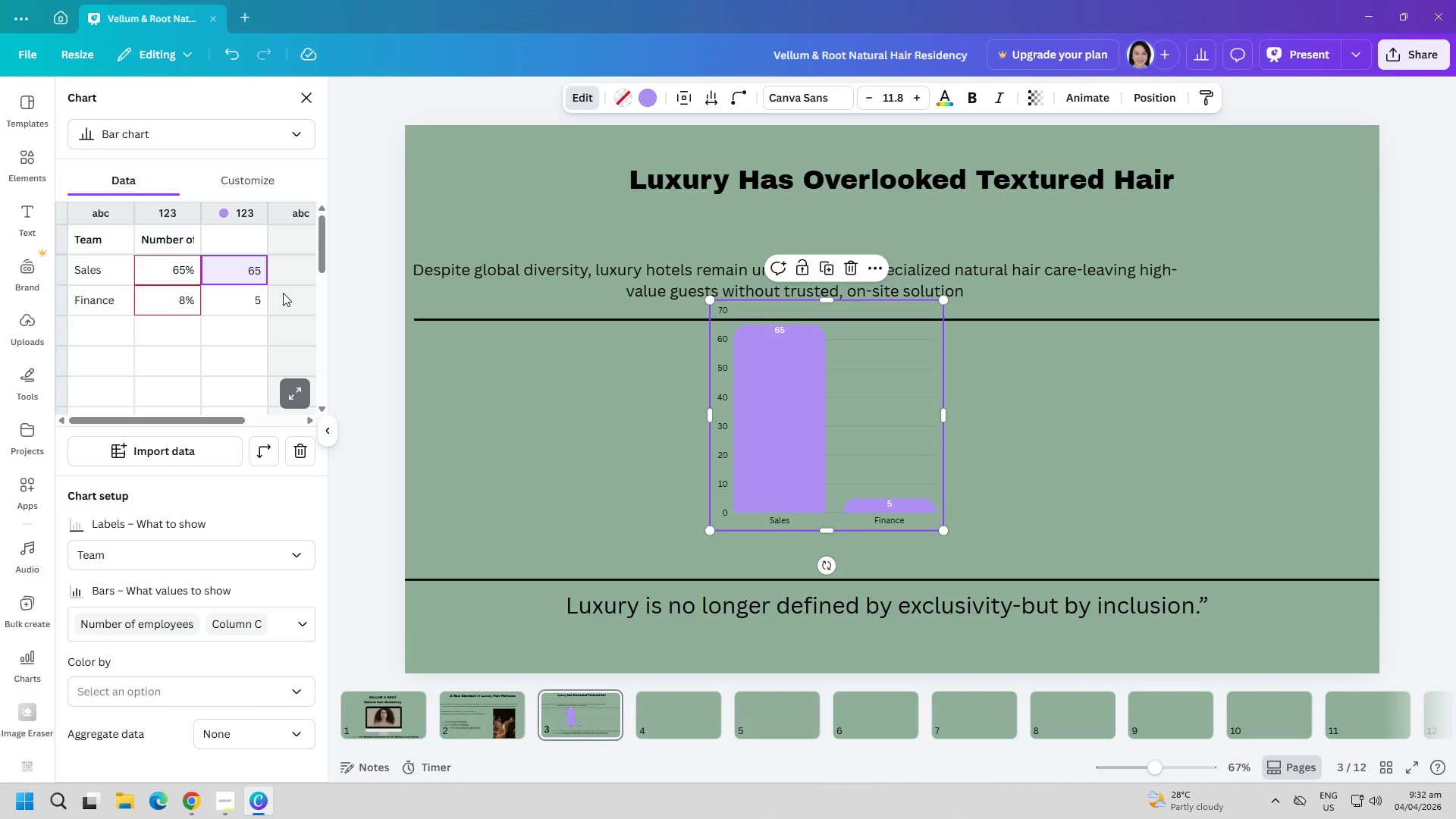 
key(Shift+Enter)
 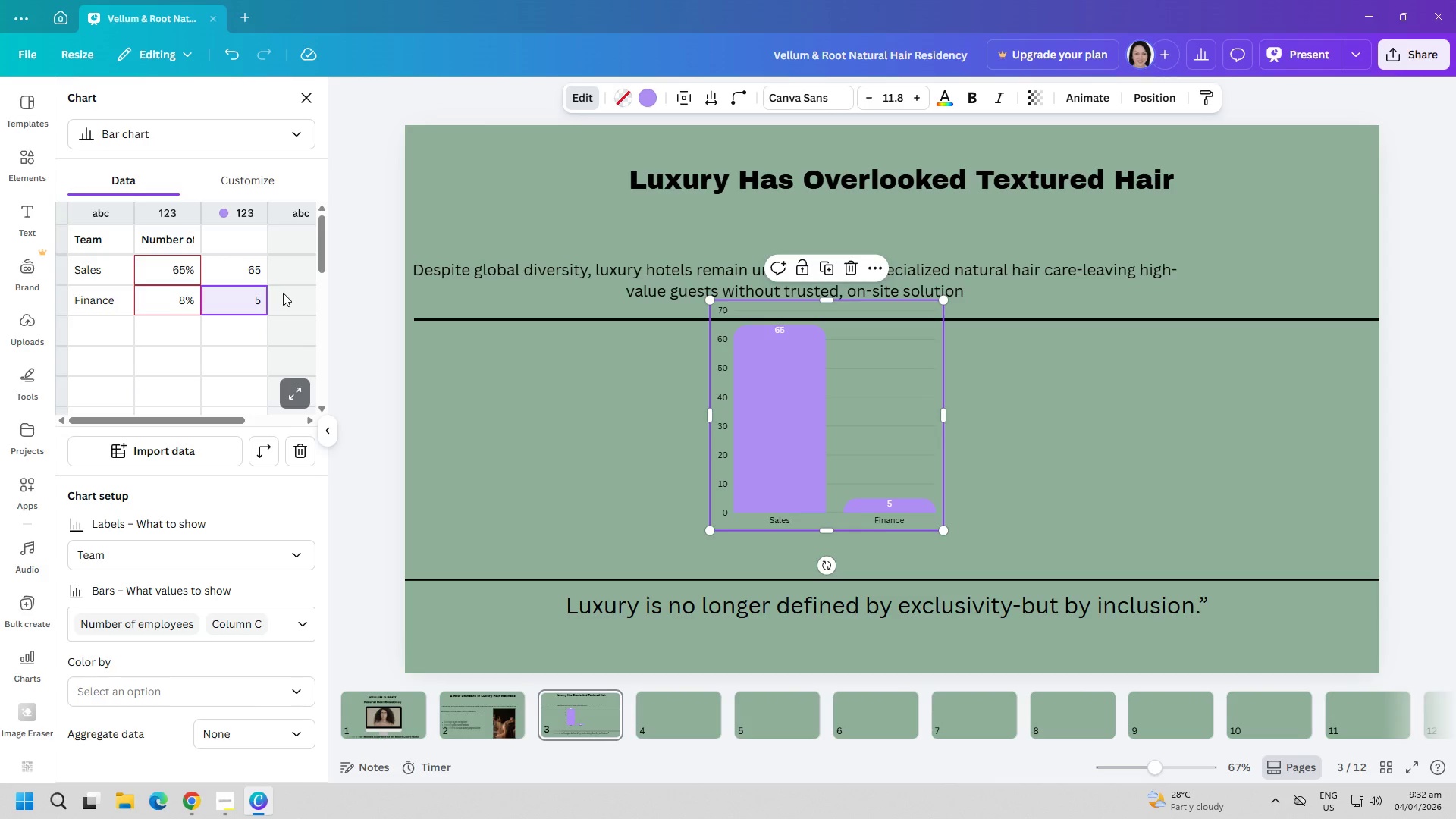 
key(Backspace)
 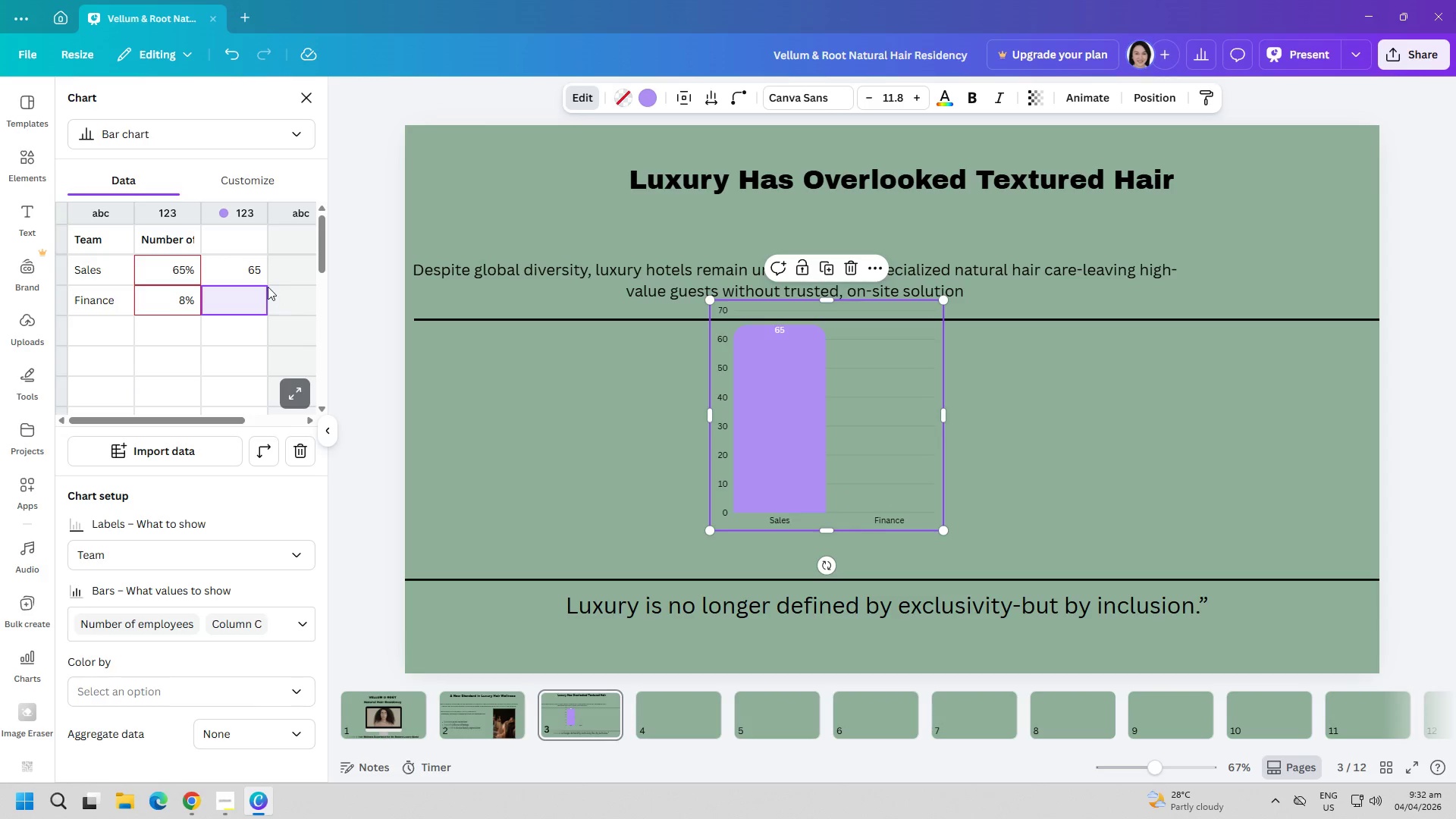 
left_click([259, 275])
 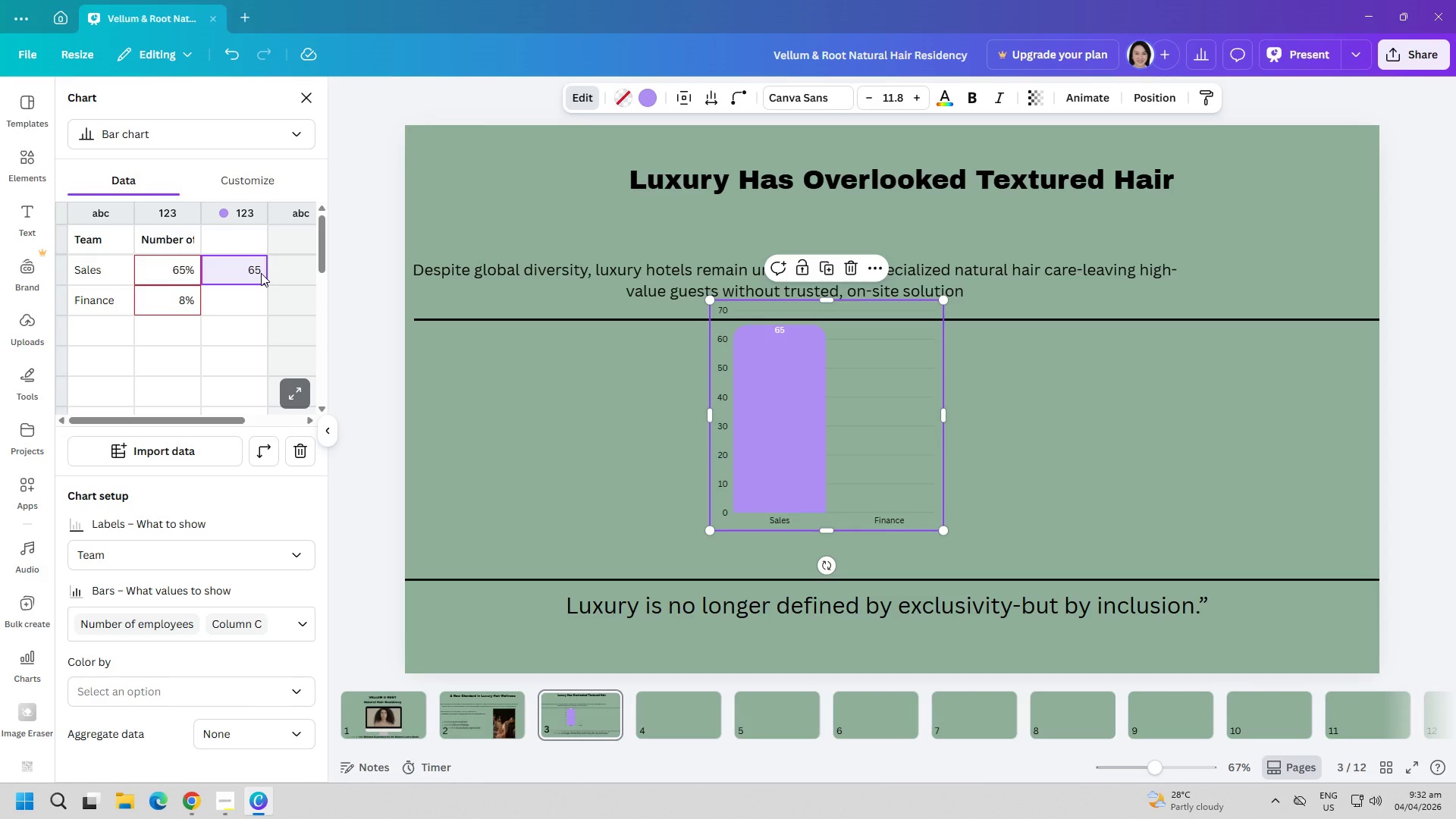 
hold_key(key=ShiftRight, duration=0.48)
 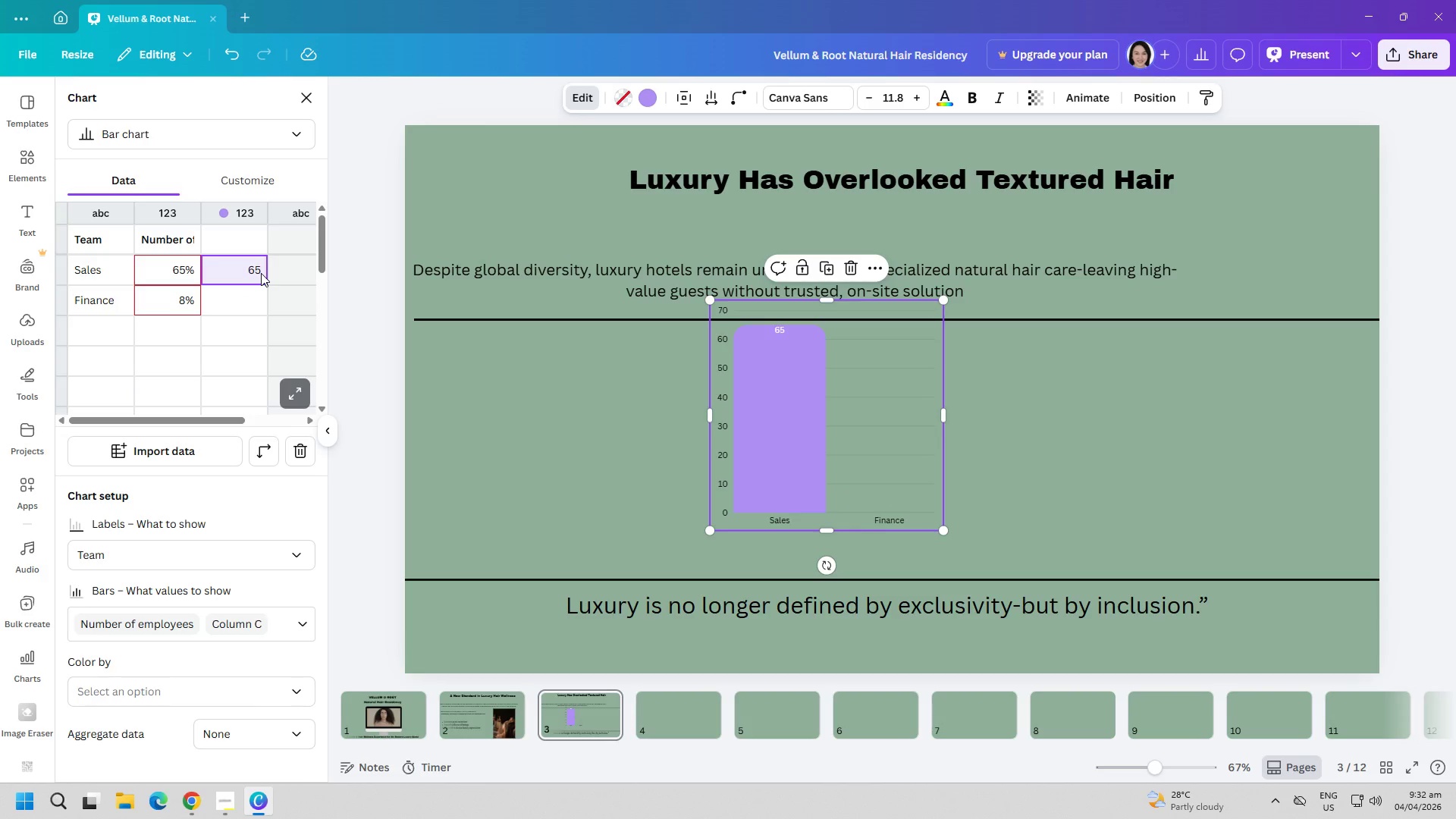 
type(65$)
key(Backspace)
type(%)
 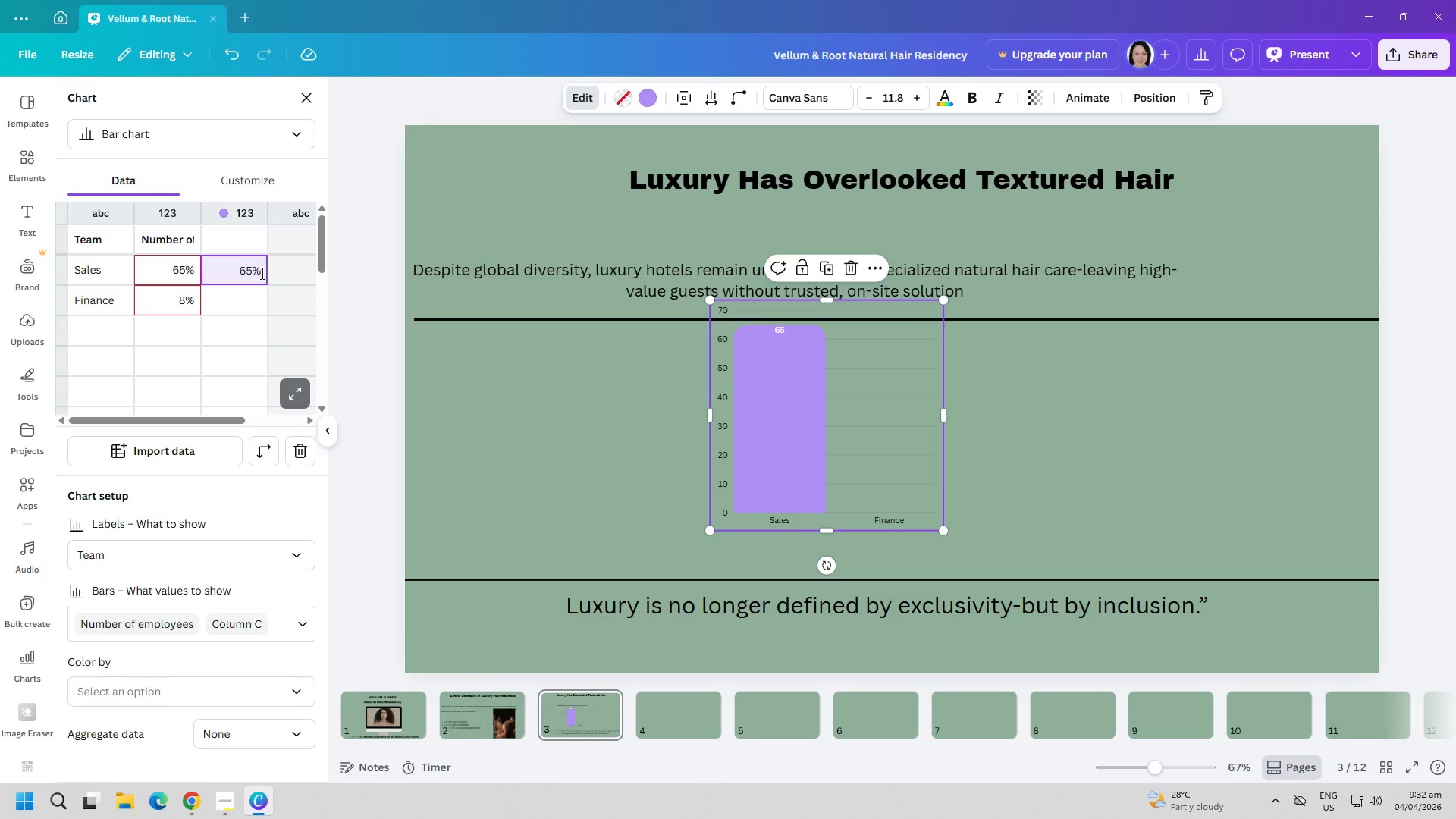 
left_click([256, 298])
 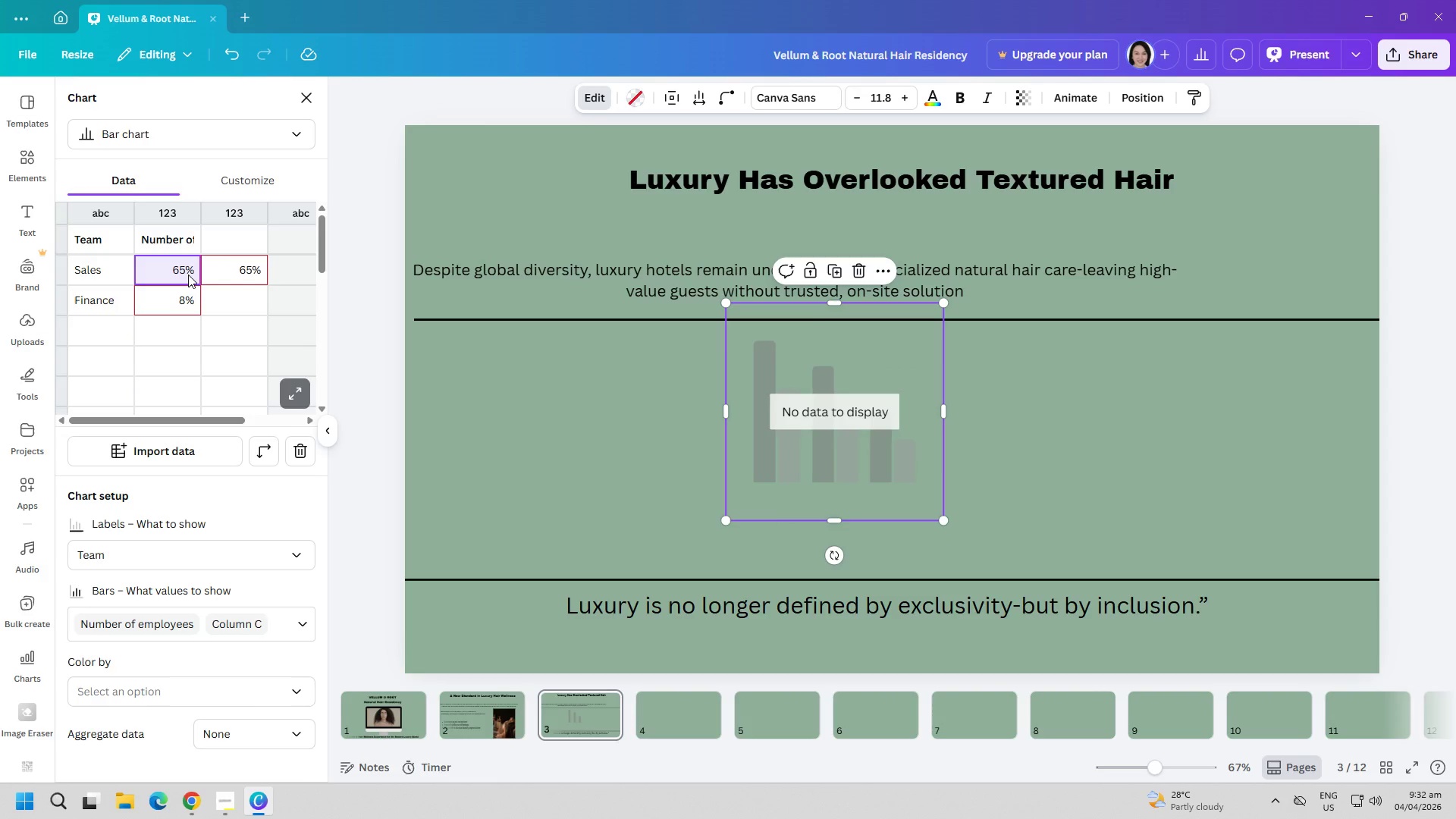 
key(Equal)
 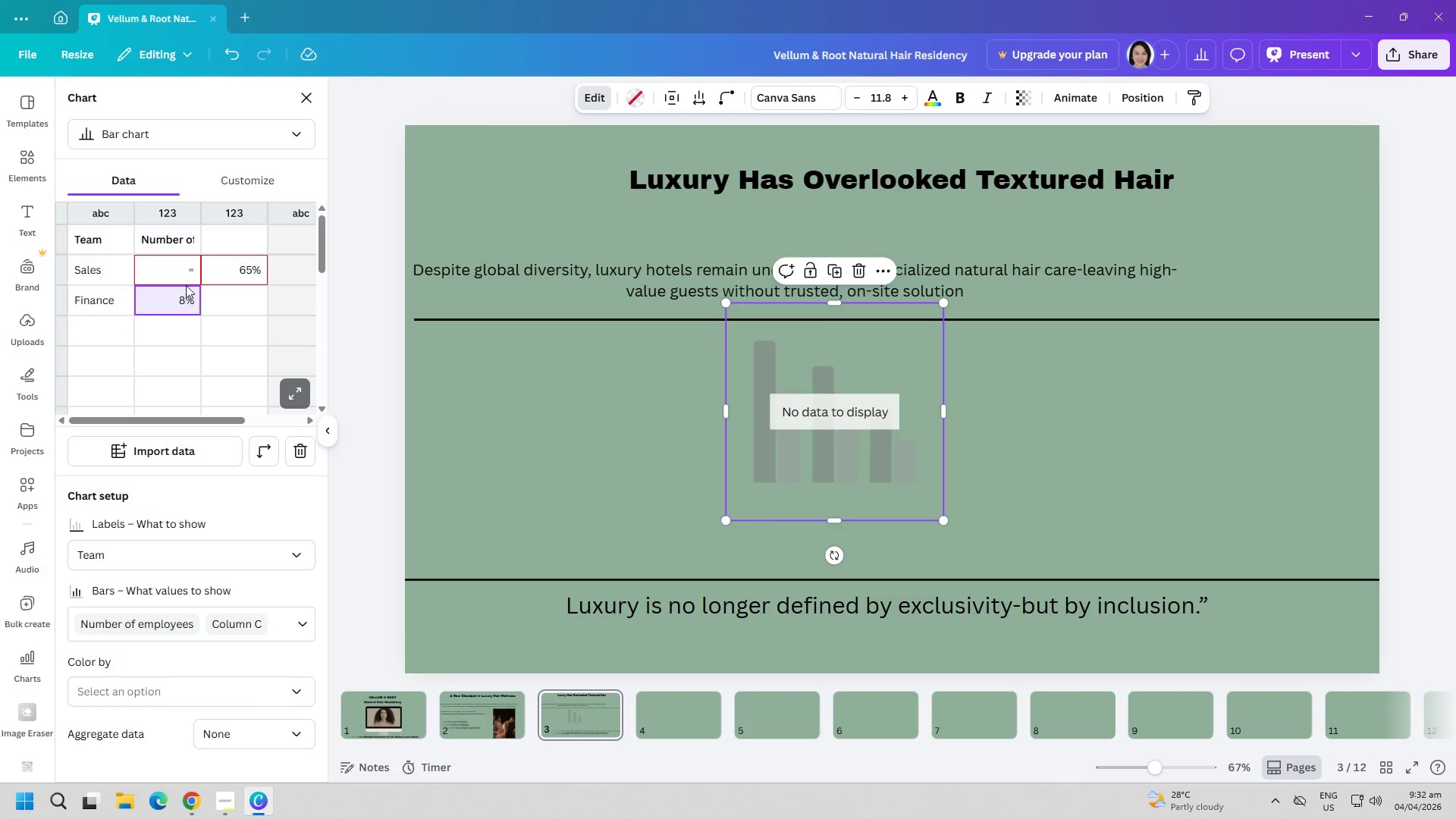 
key(Backspace)
 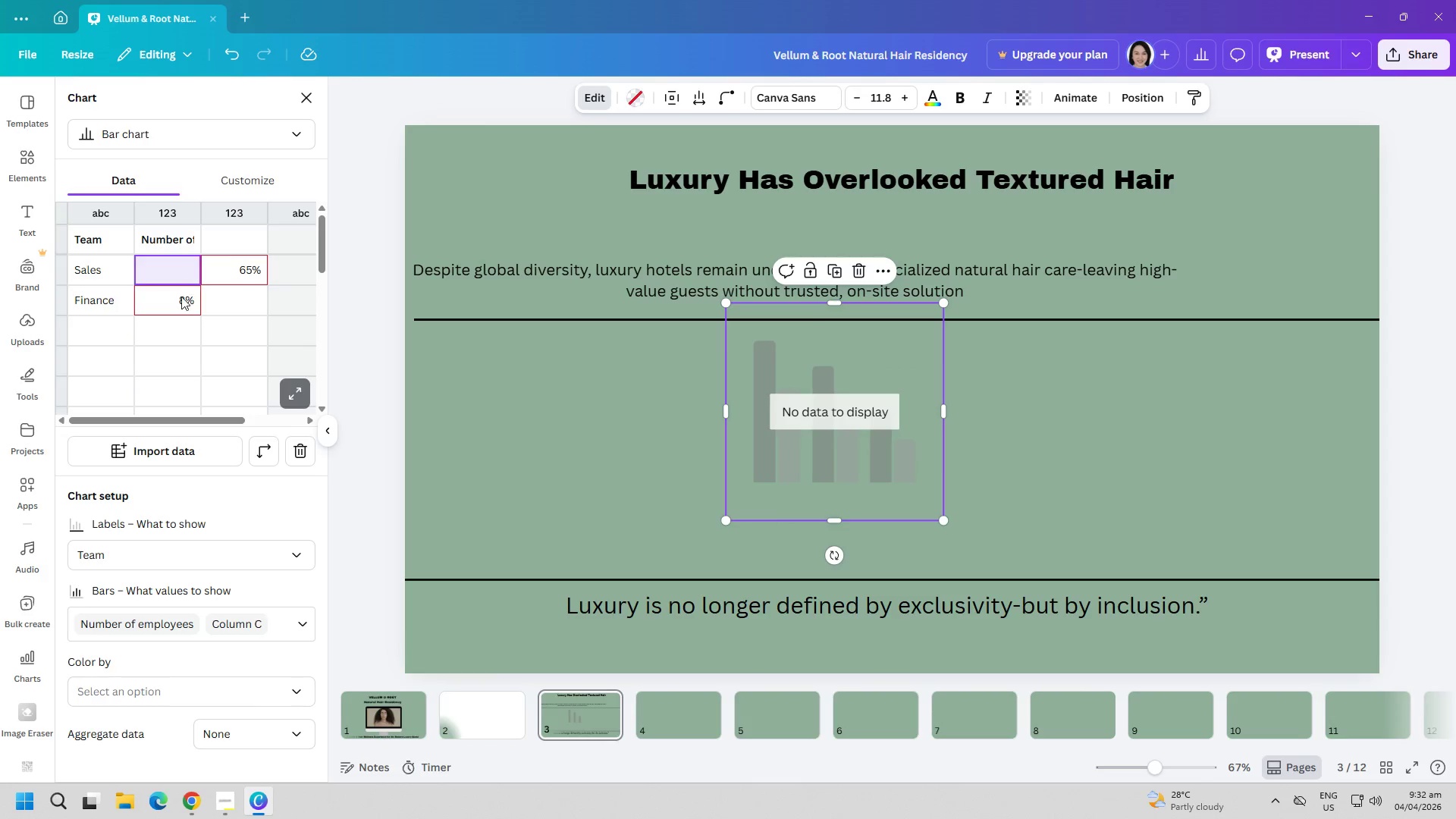 
triple_click([181, 297])
 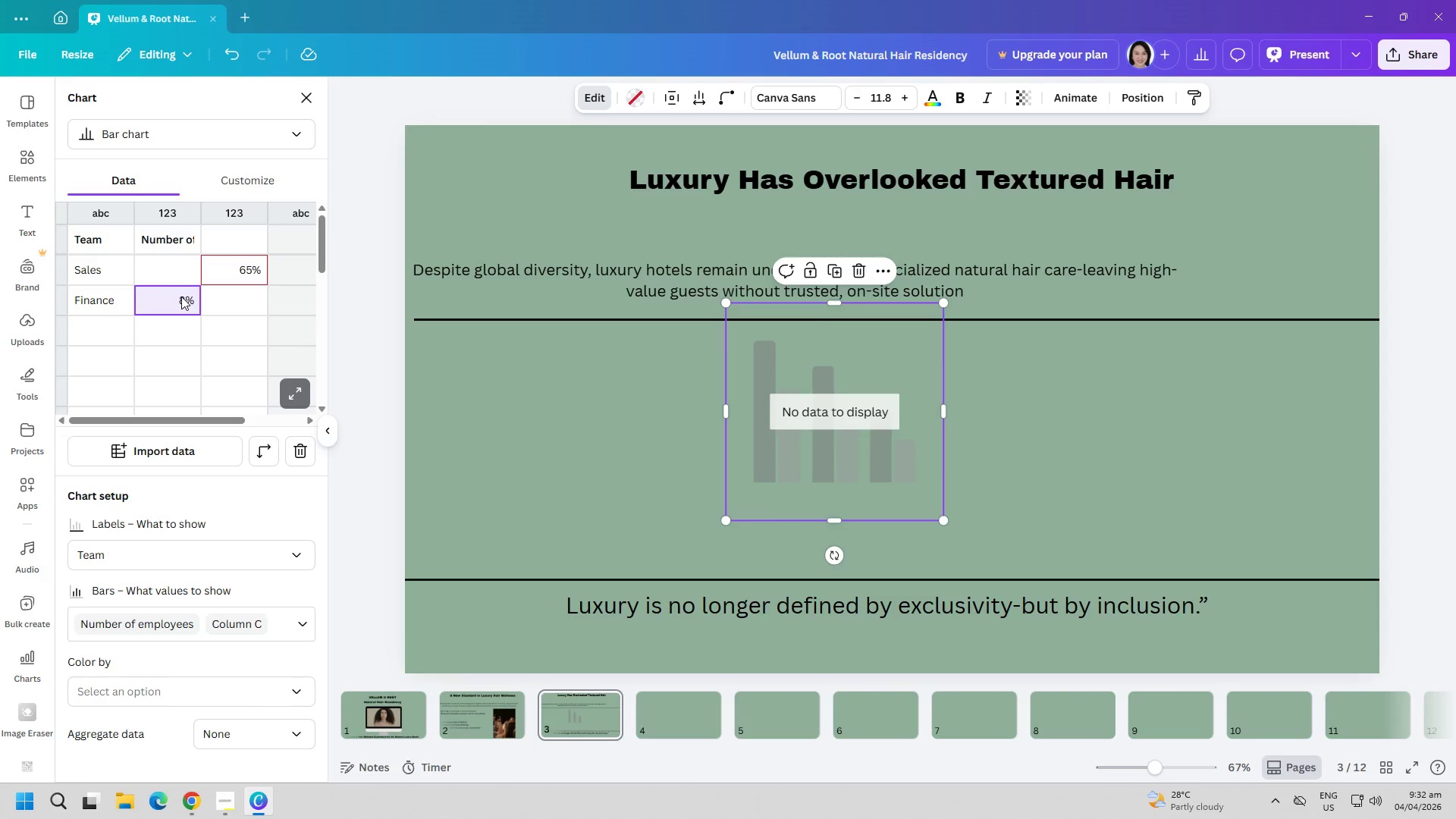 
key(Backspace)
 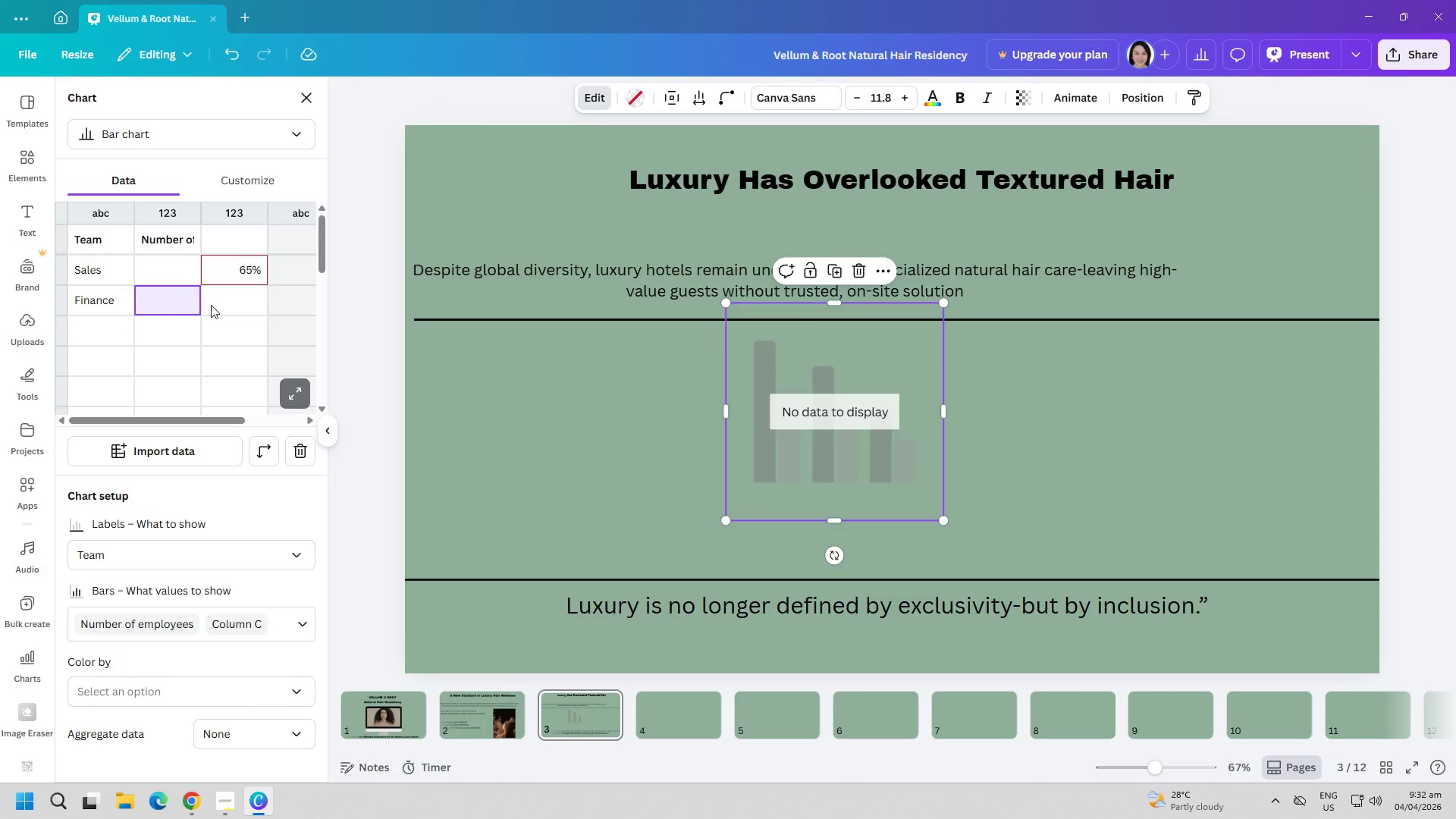 
key(Backspace)
 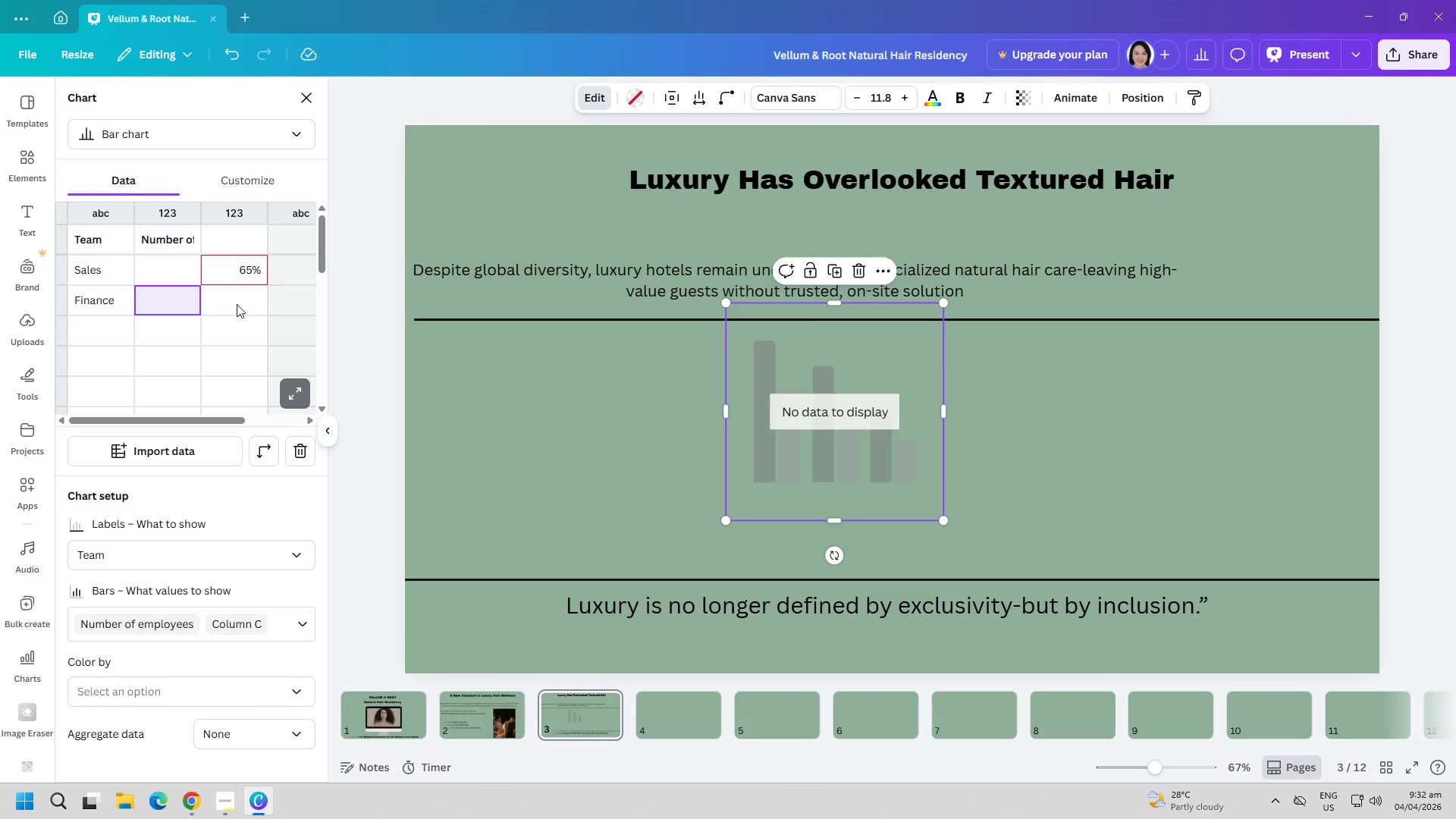 
left_click([237, 304])
 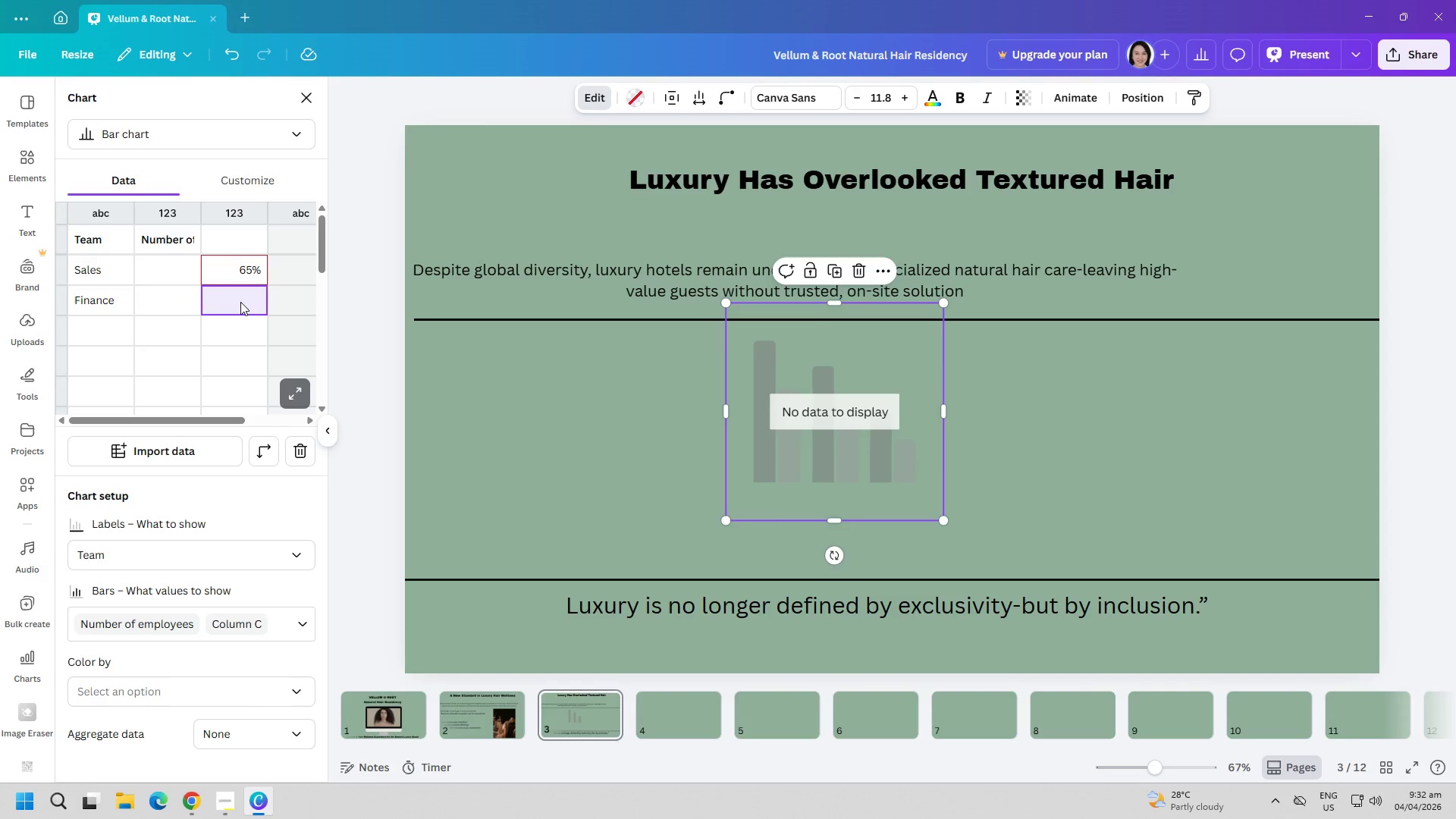 
key(8)
 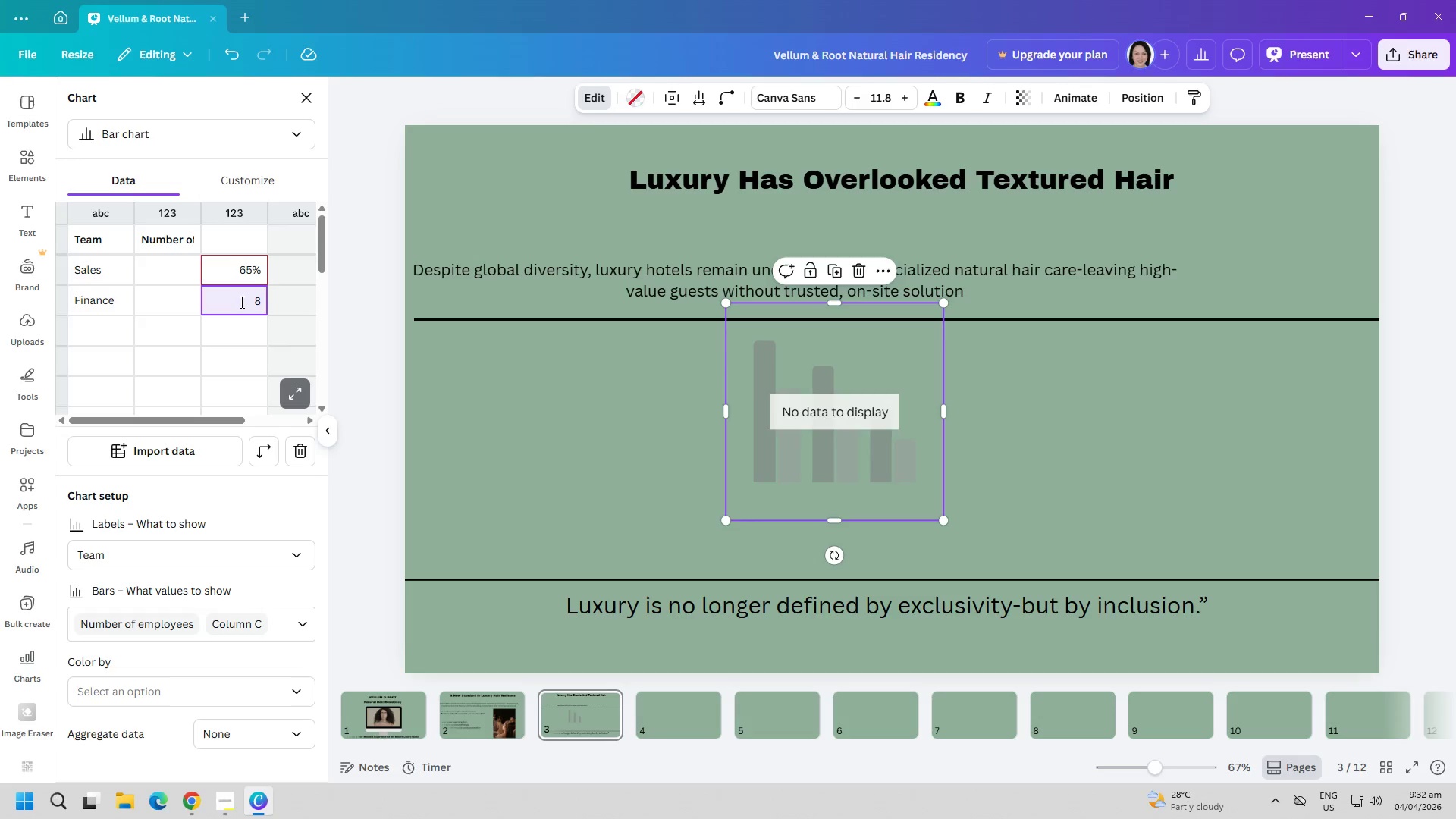 
hold_key(key=ShiftRight, duration=1.5)
 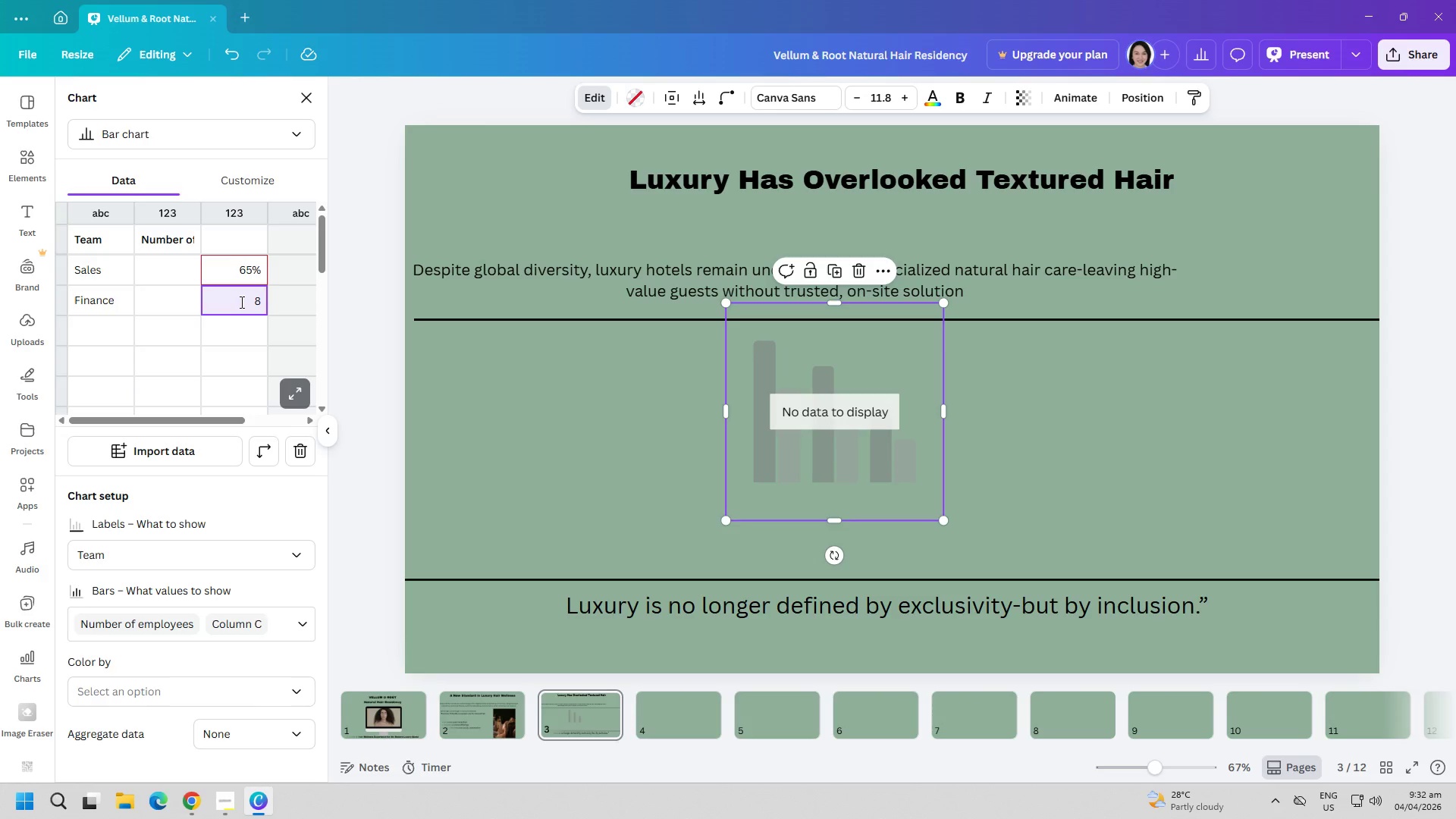 
hold_key(key=ShiftRight, duration=1.51)
 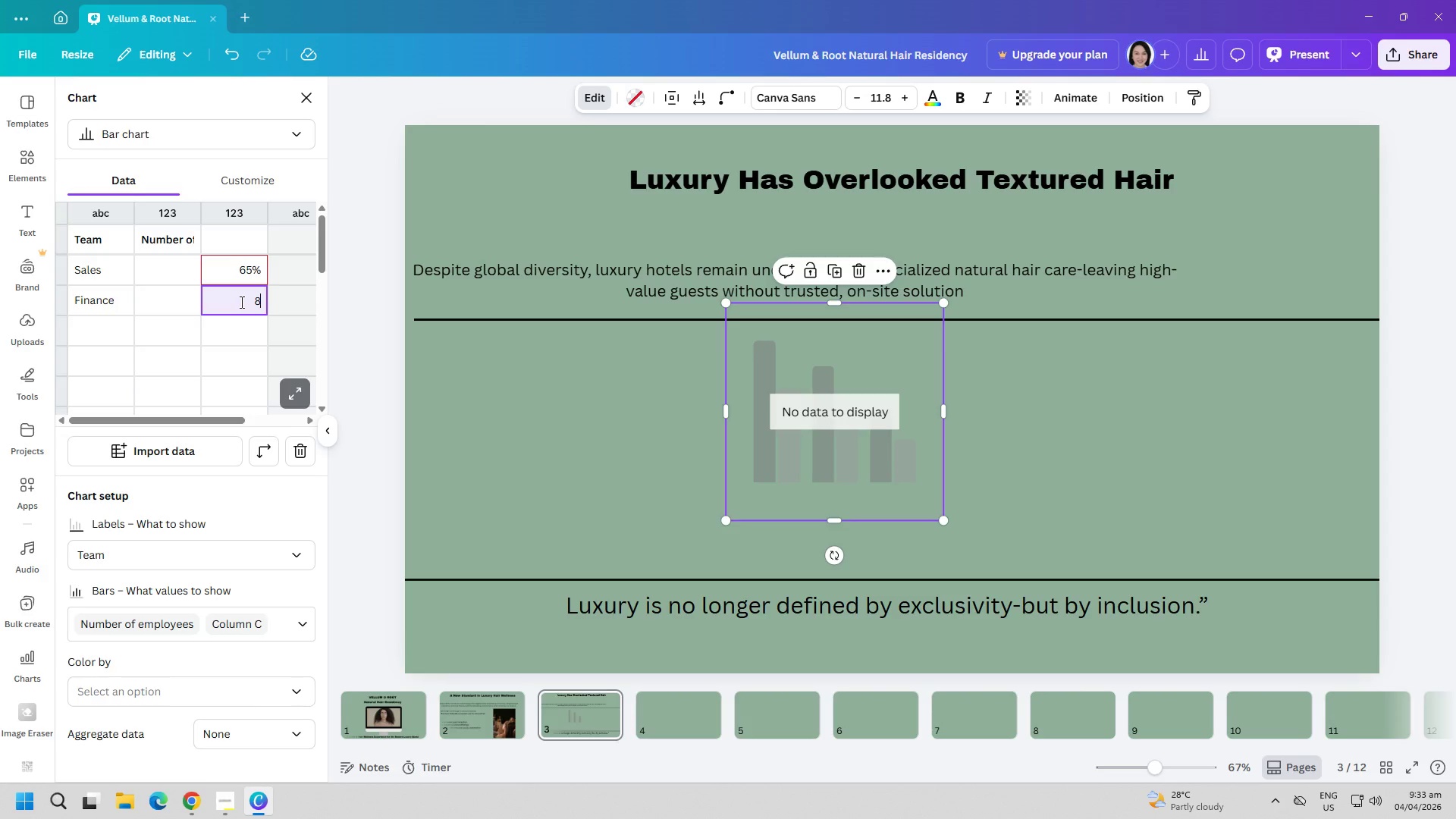 
key(Shift+5)
 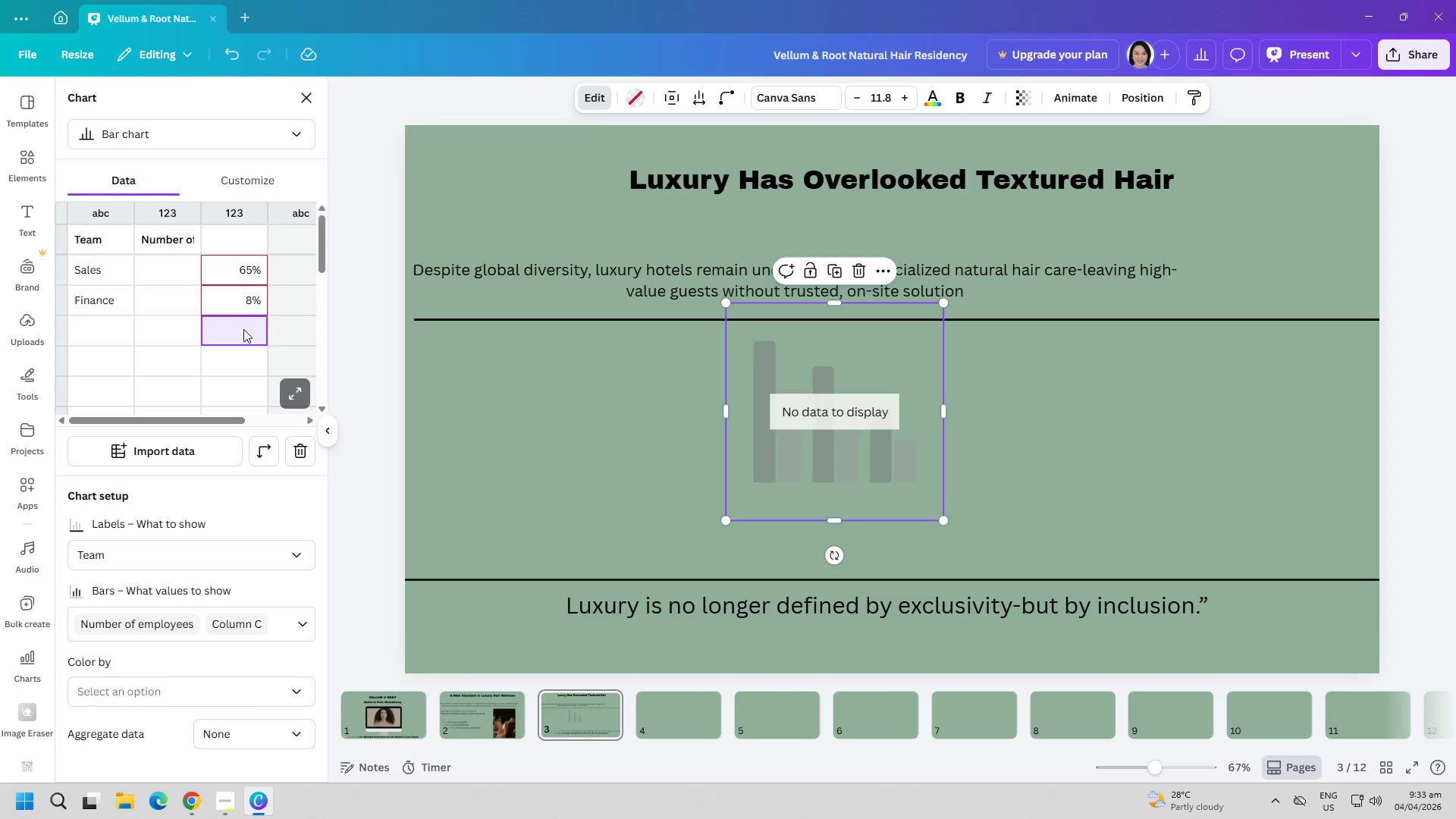 
left_click([243, 275])
 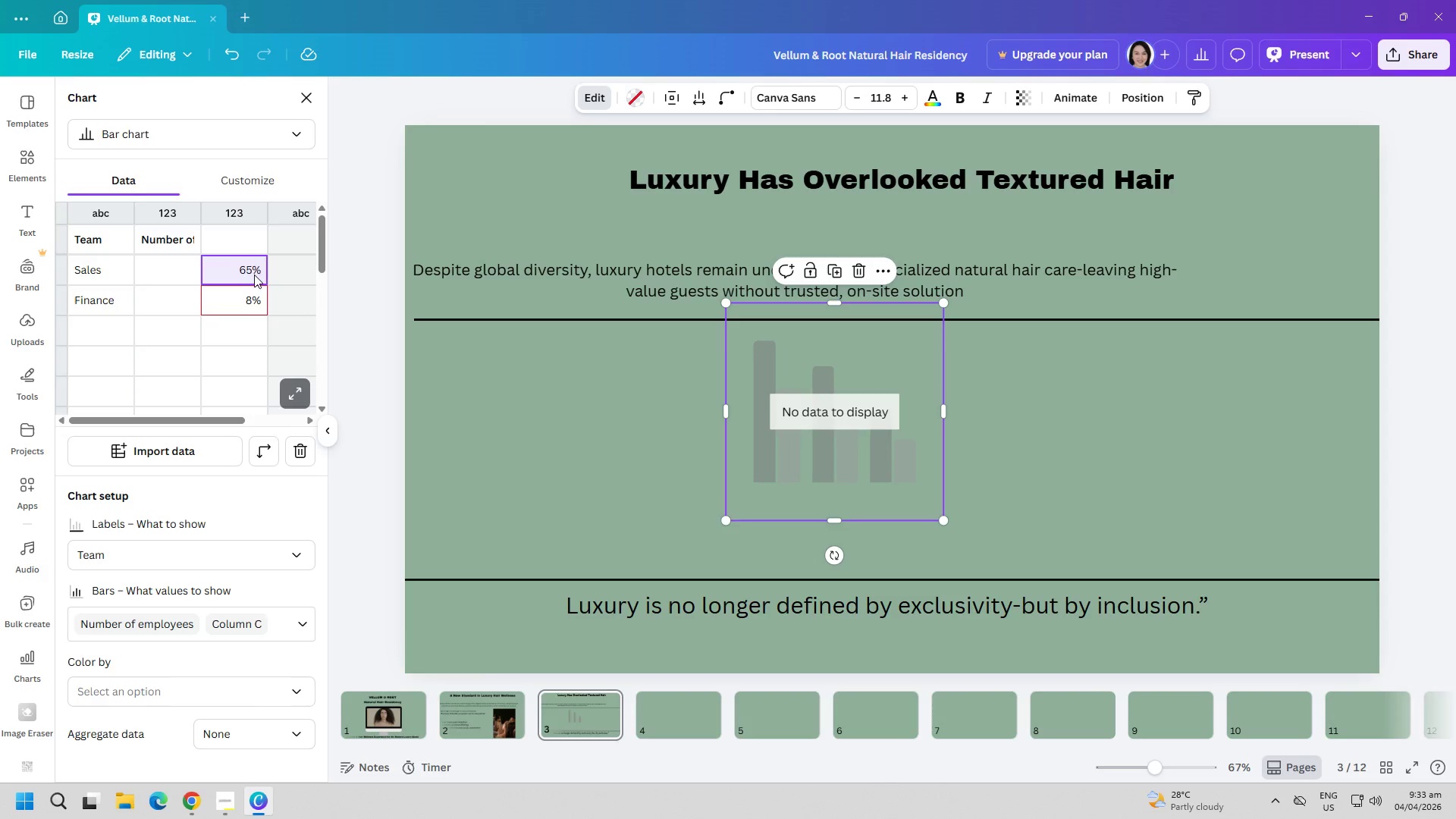 
left_click([259, 275])
 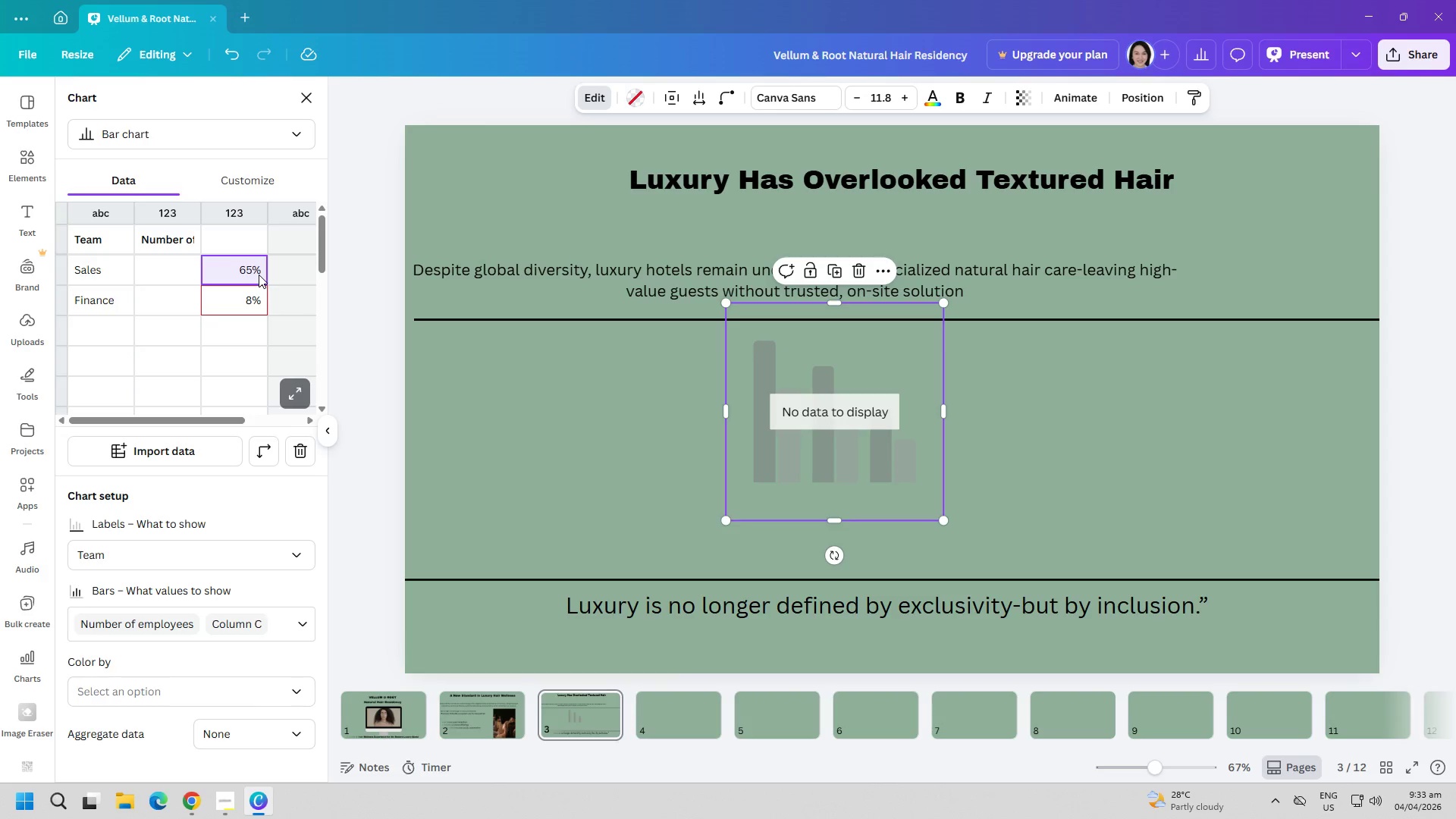 
key(ArrowUp)
 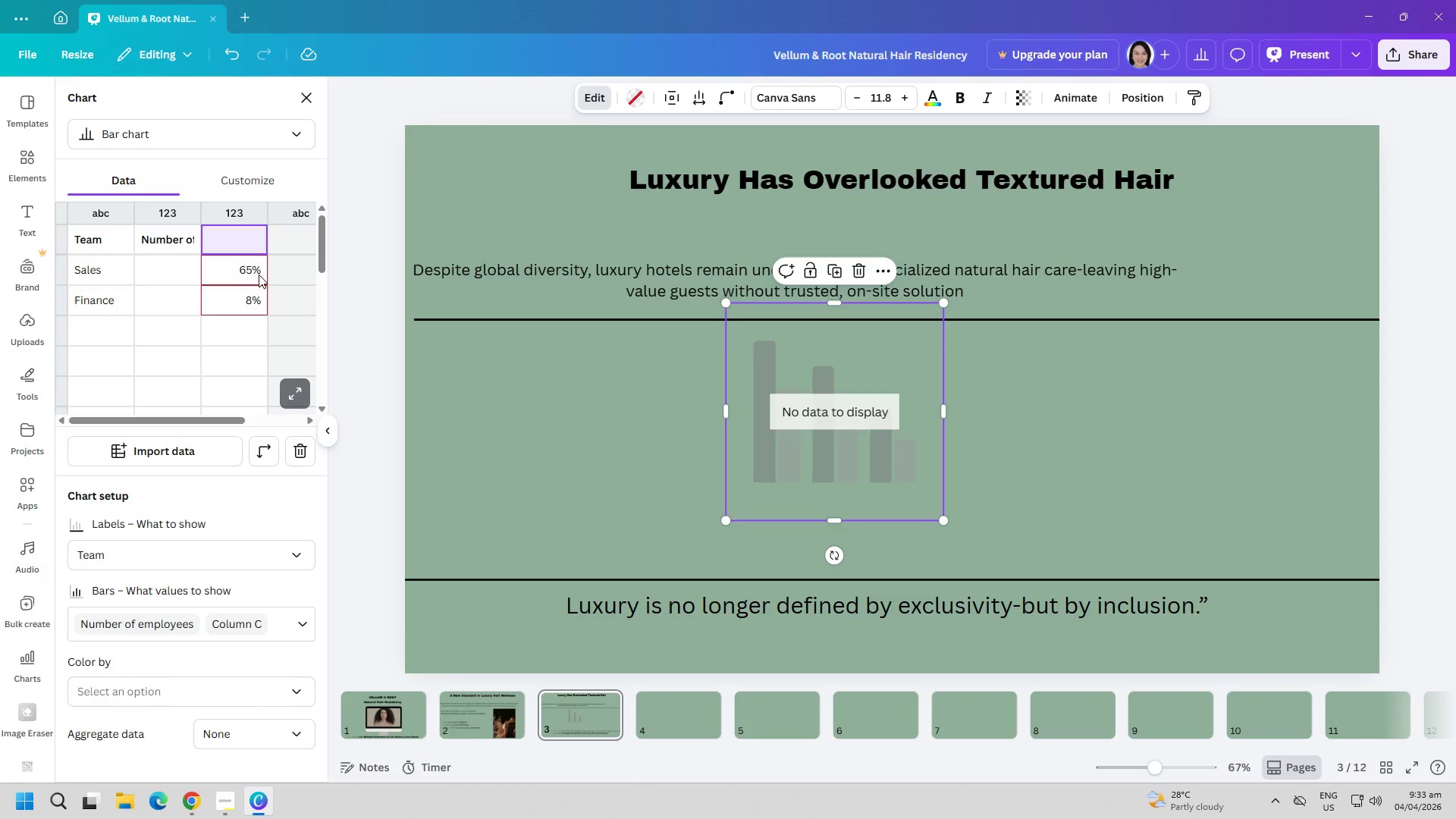 
key(ArrowDown)
 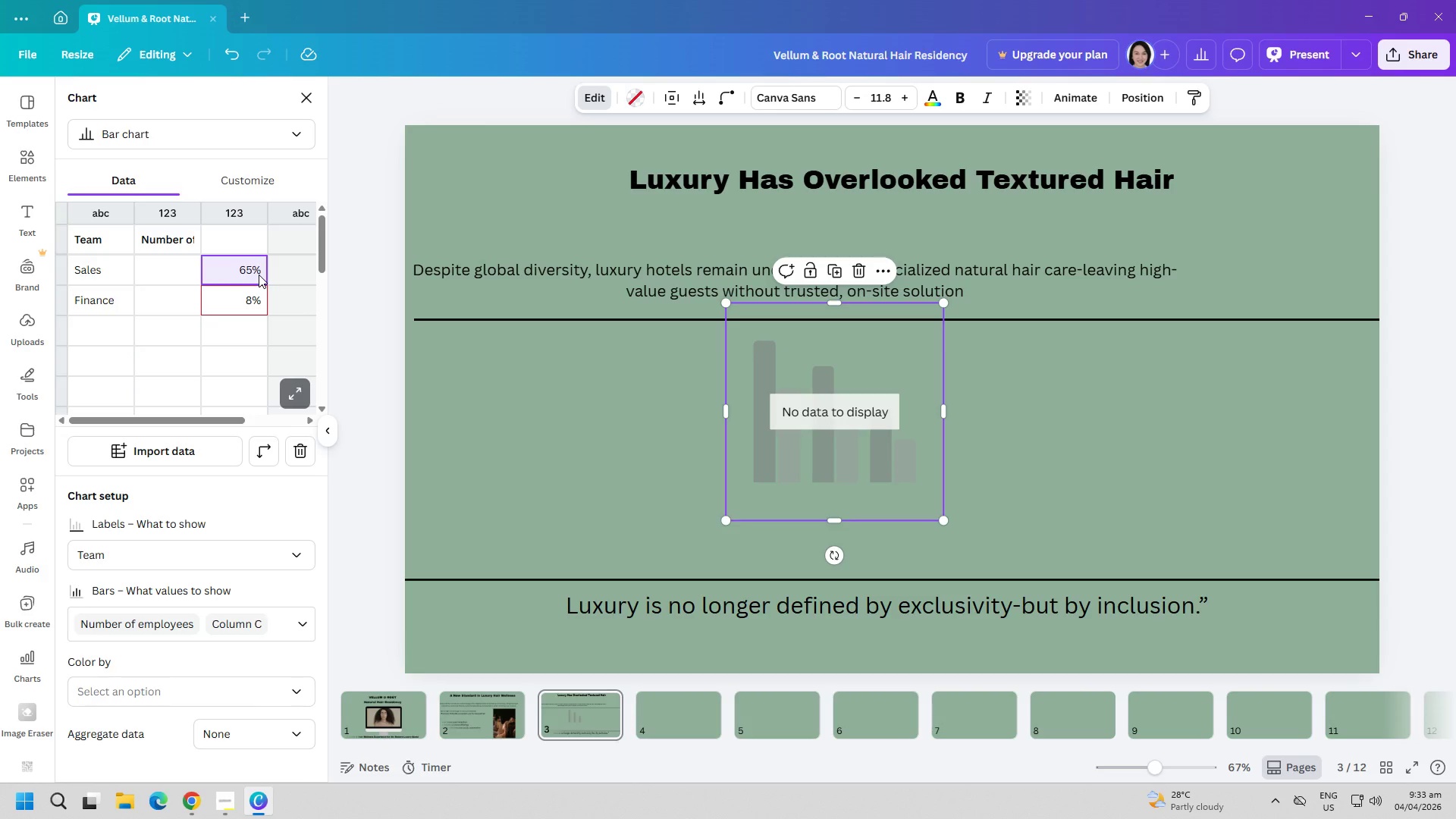 
key(Backspace)
type(65)
 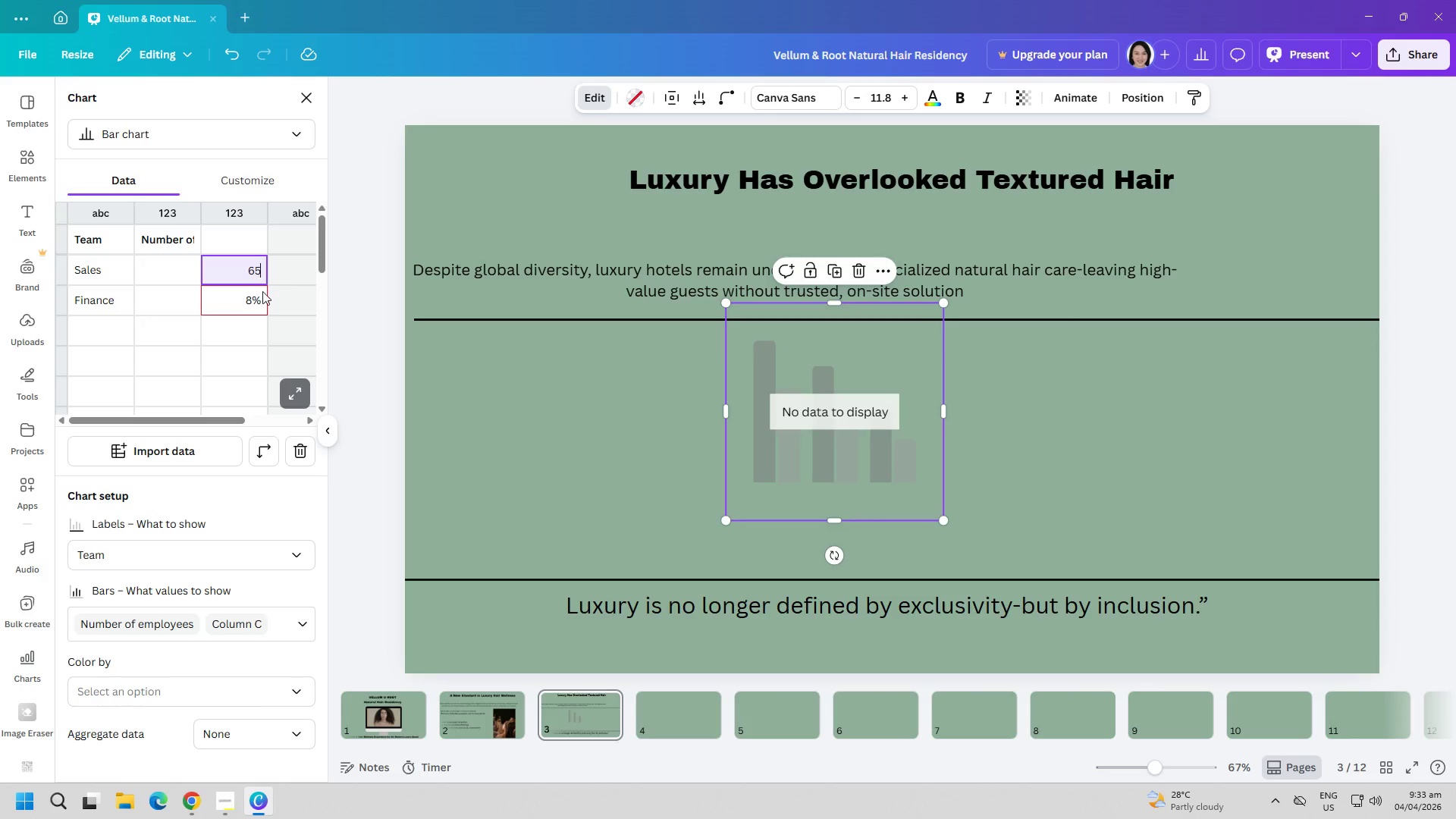 
left_click([264, 295])
 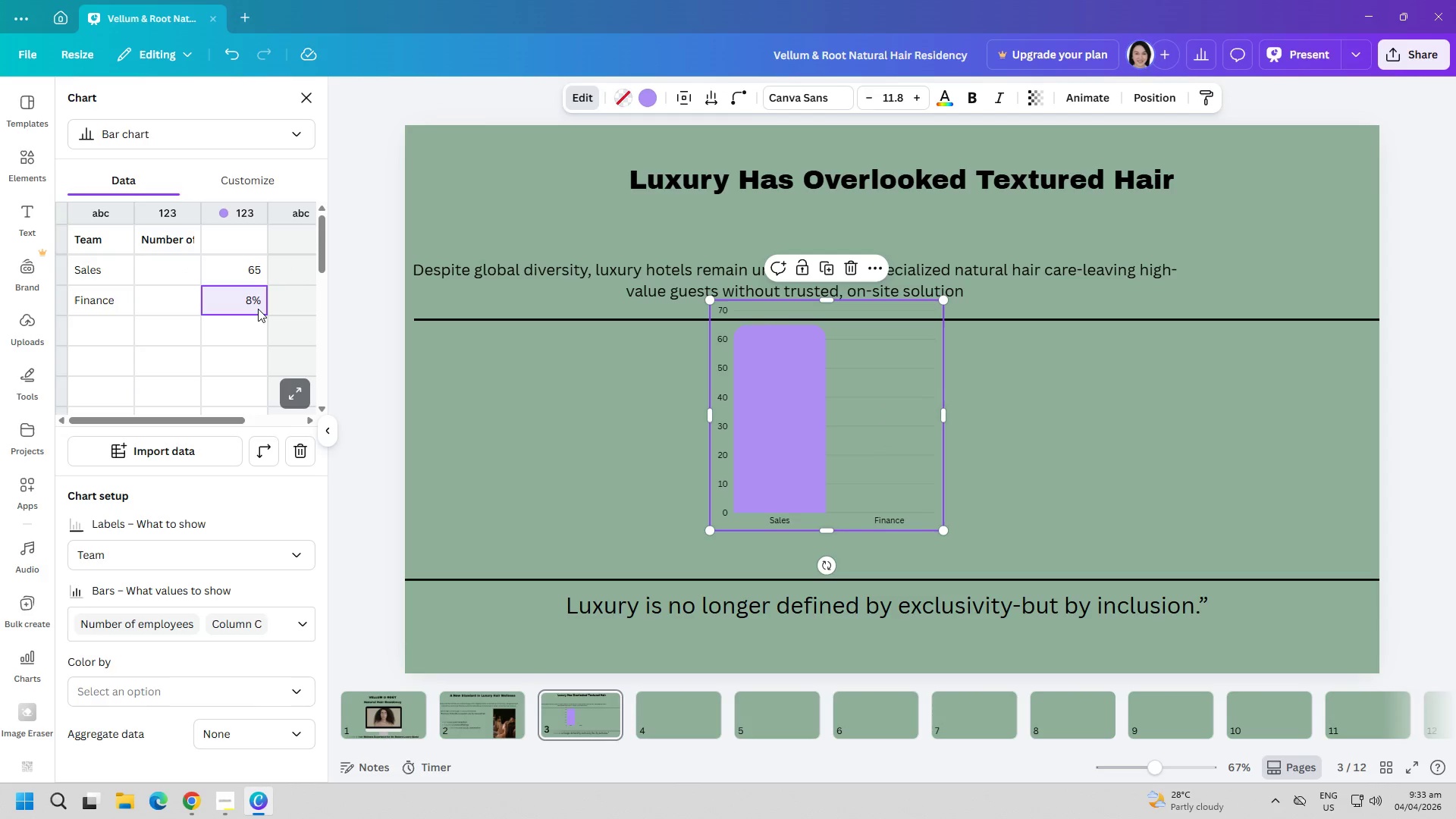 
left_click([258, 309])
 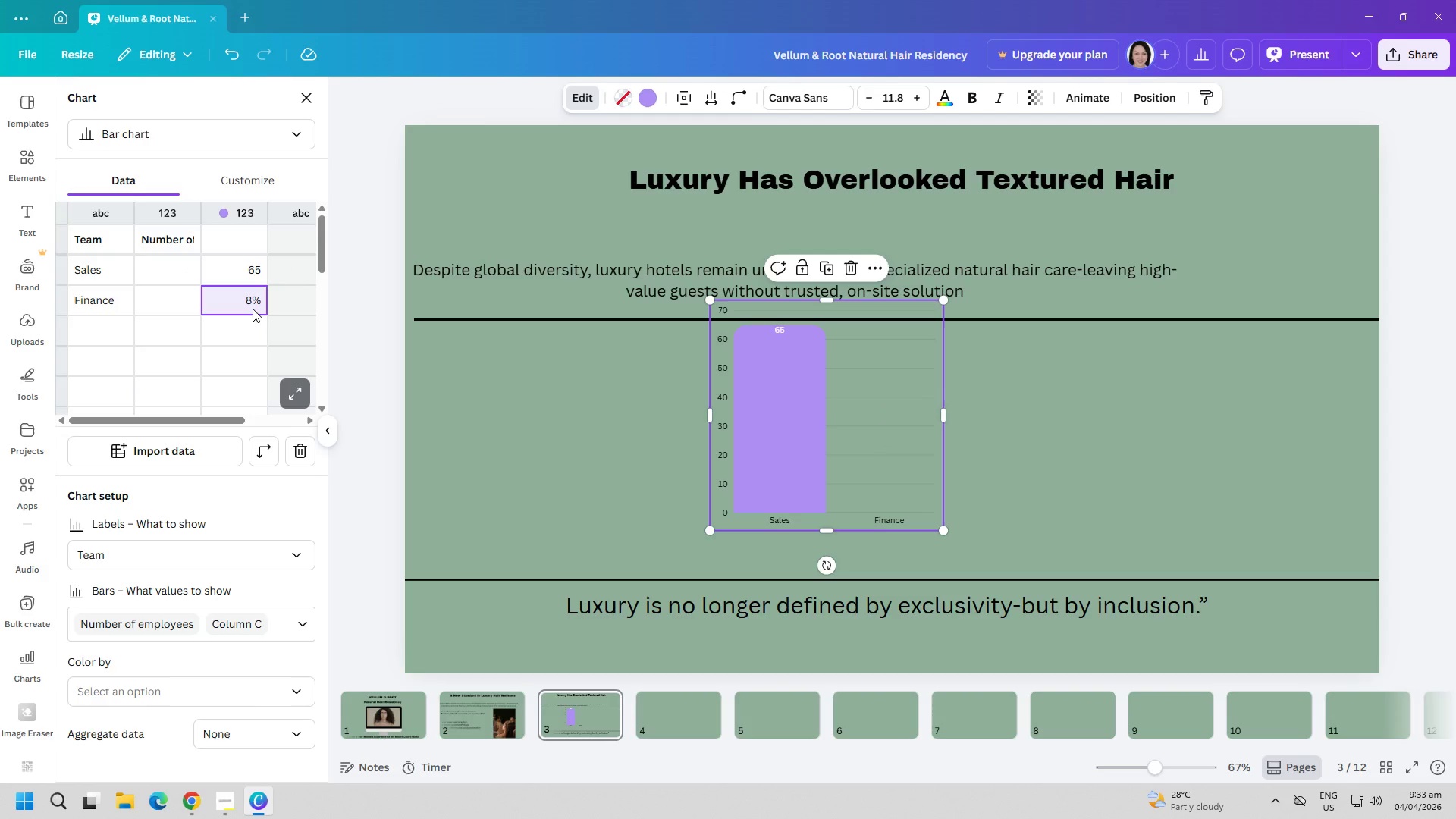 
key(Backspace)
 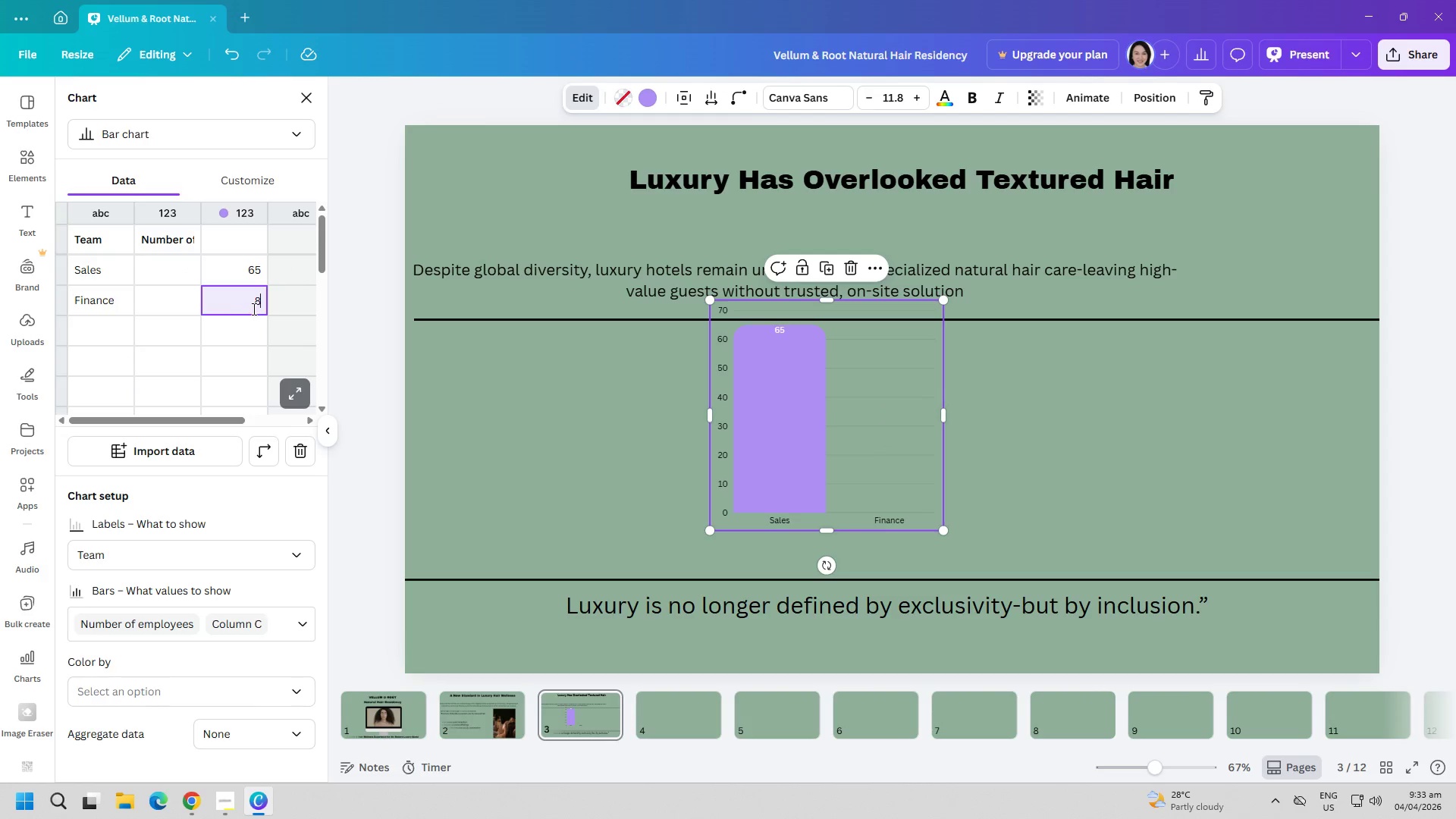 
key(8)
 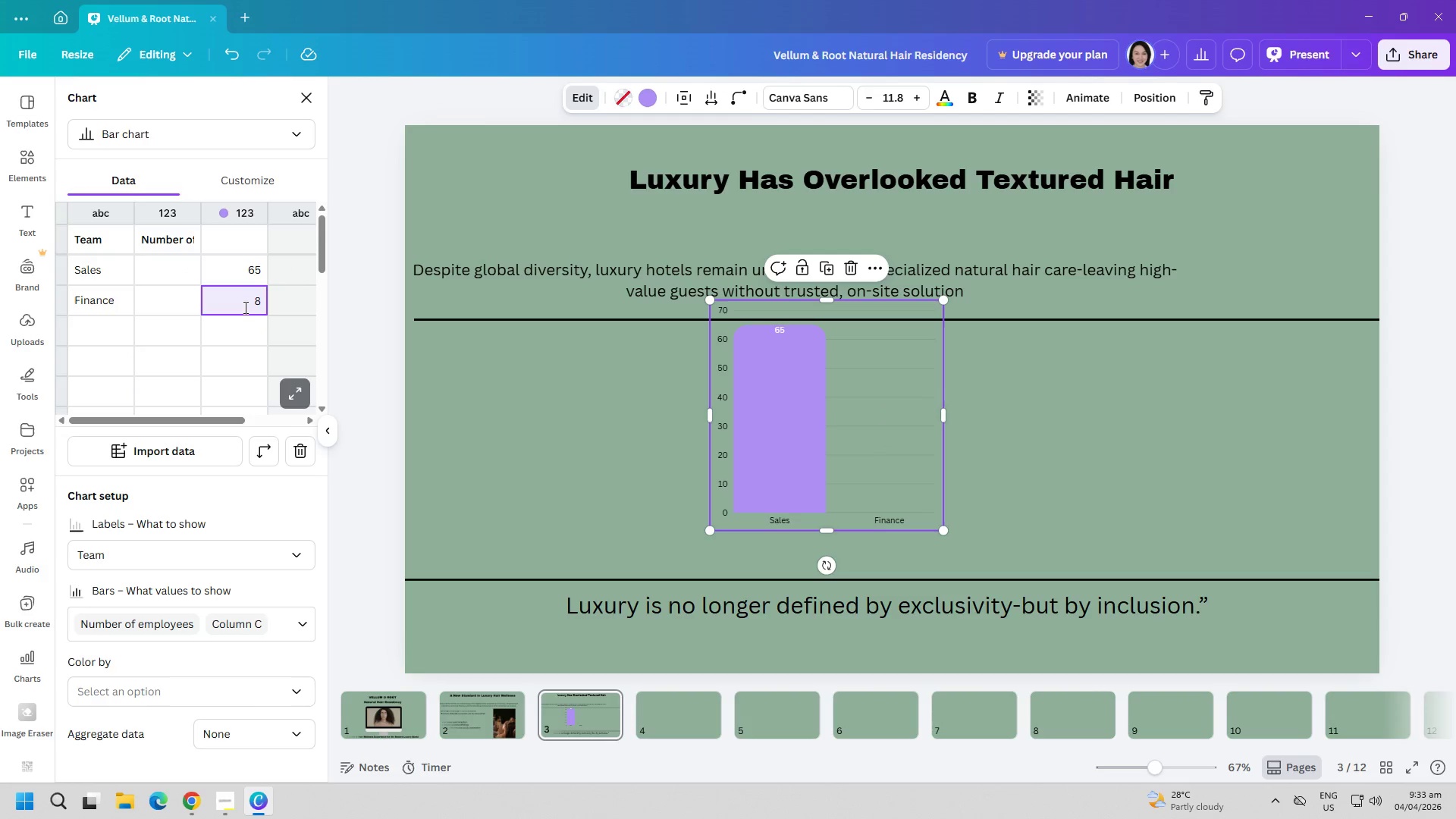 
left_click([240, 324])
 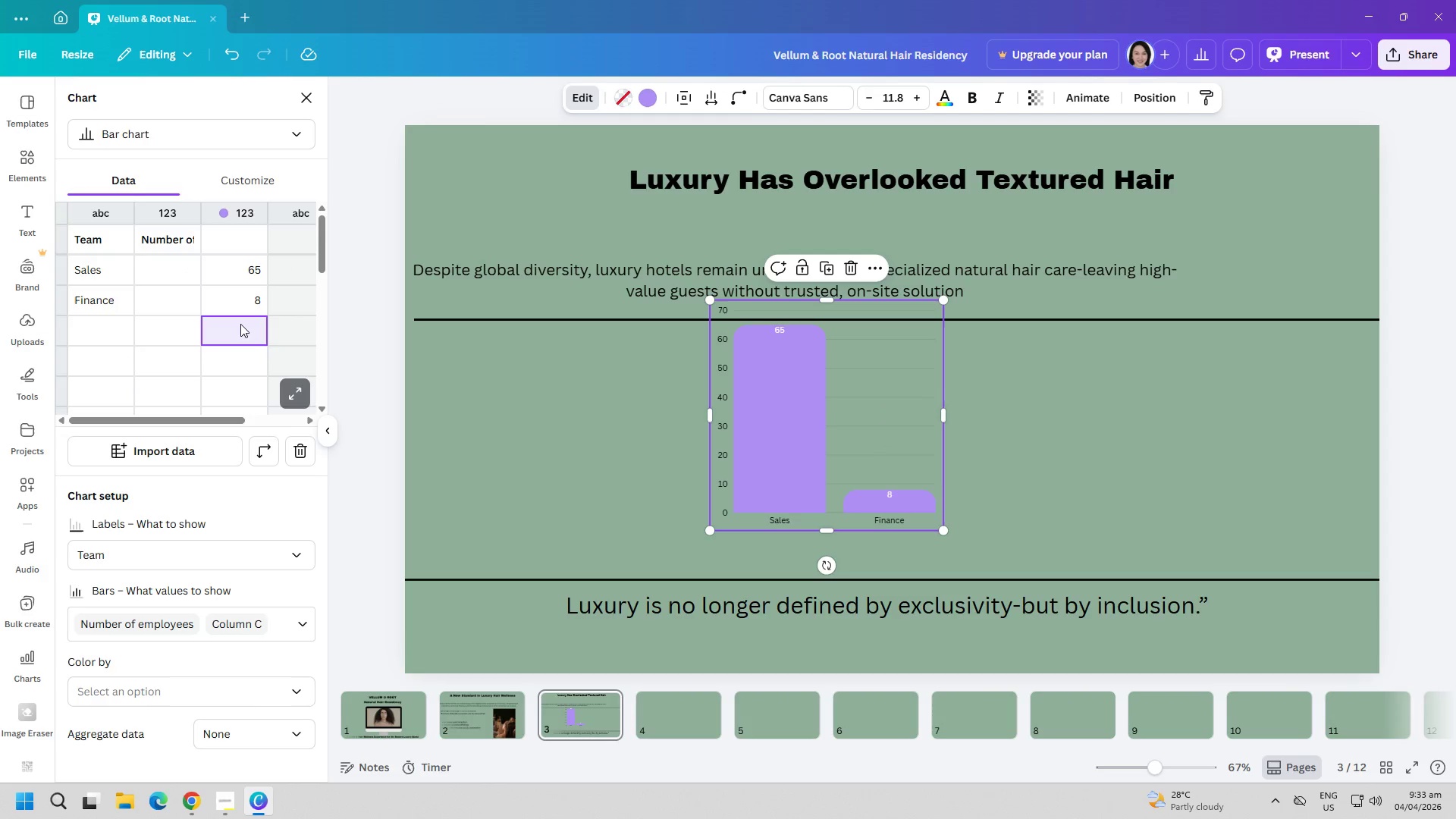 
double_click([96, 284])
 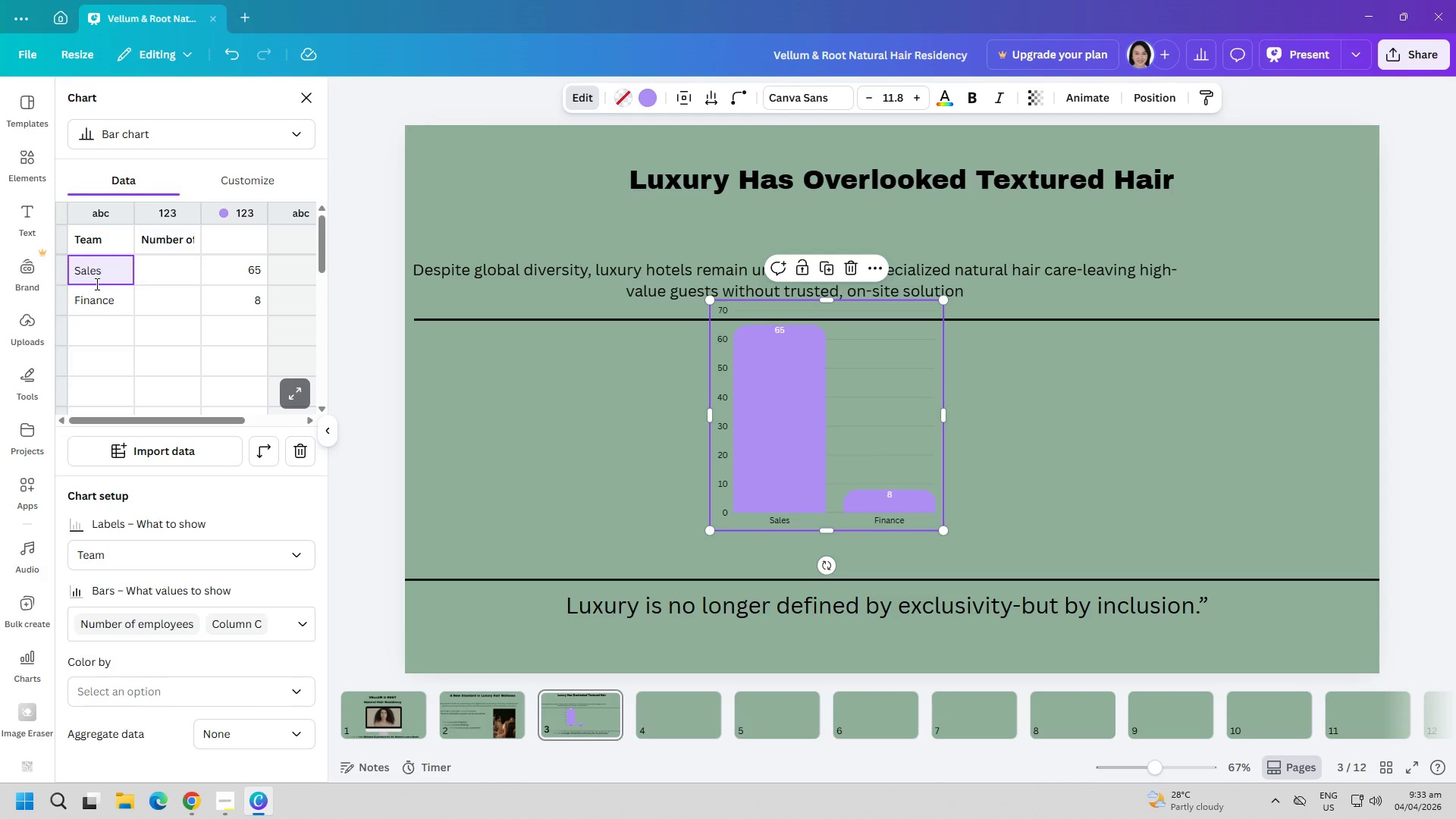 
type(Glo)
key(Backspace)
key(Backspace)
key(Backspace)
key(Backspace)
key(Backspace)
key(Backspace)
key(Backspace)
 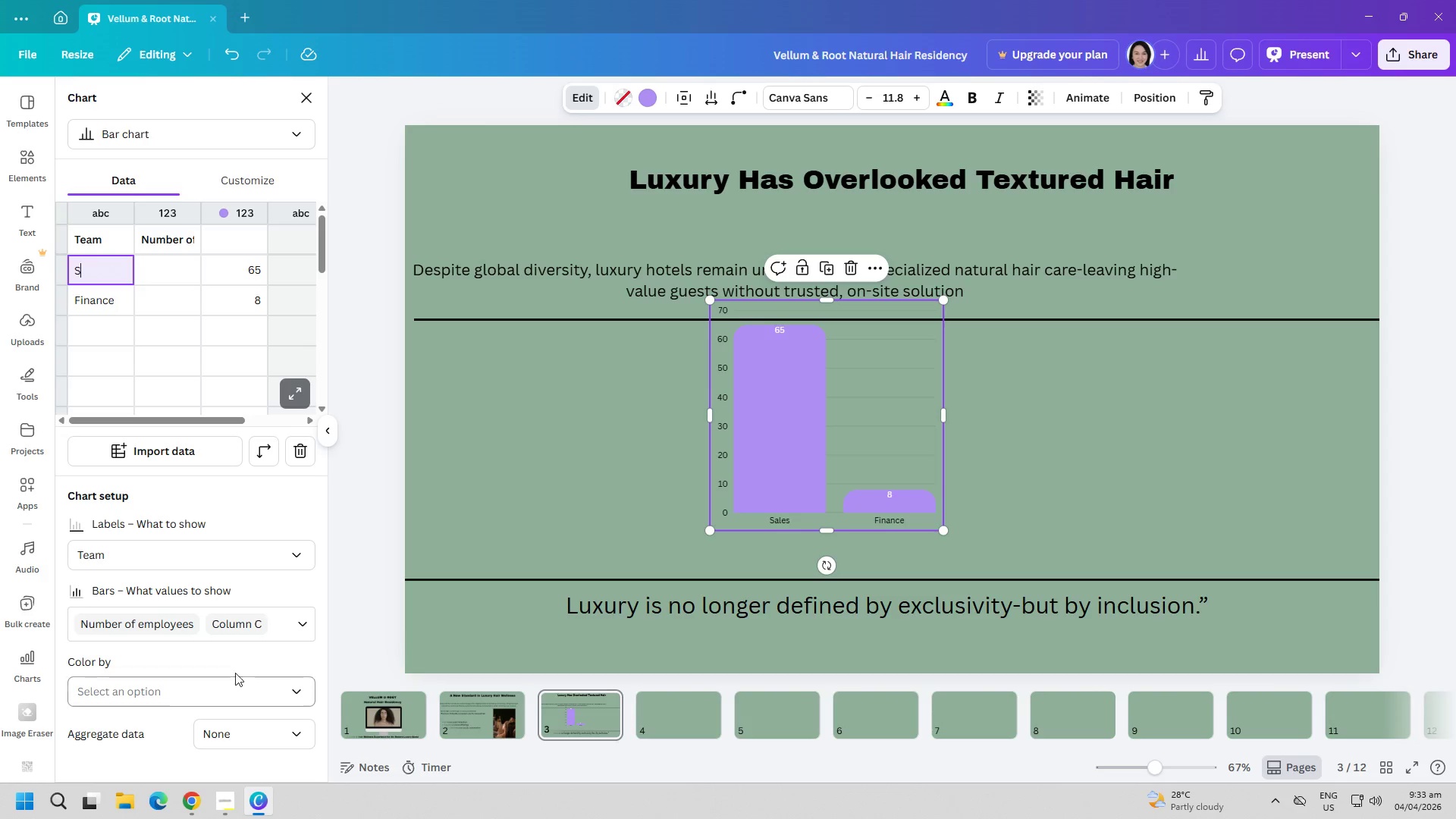 
left_click([220, 639])
 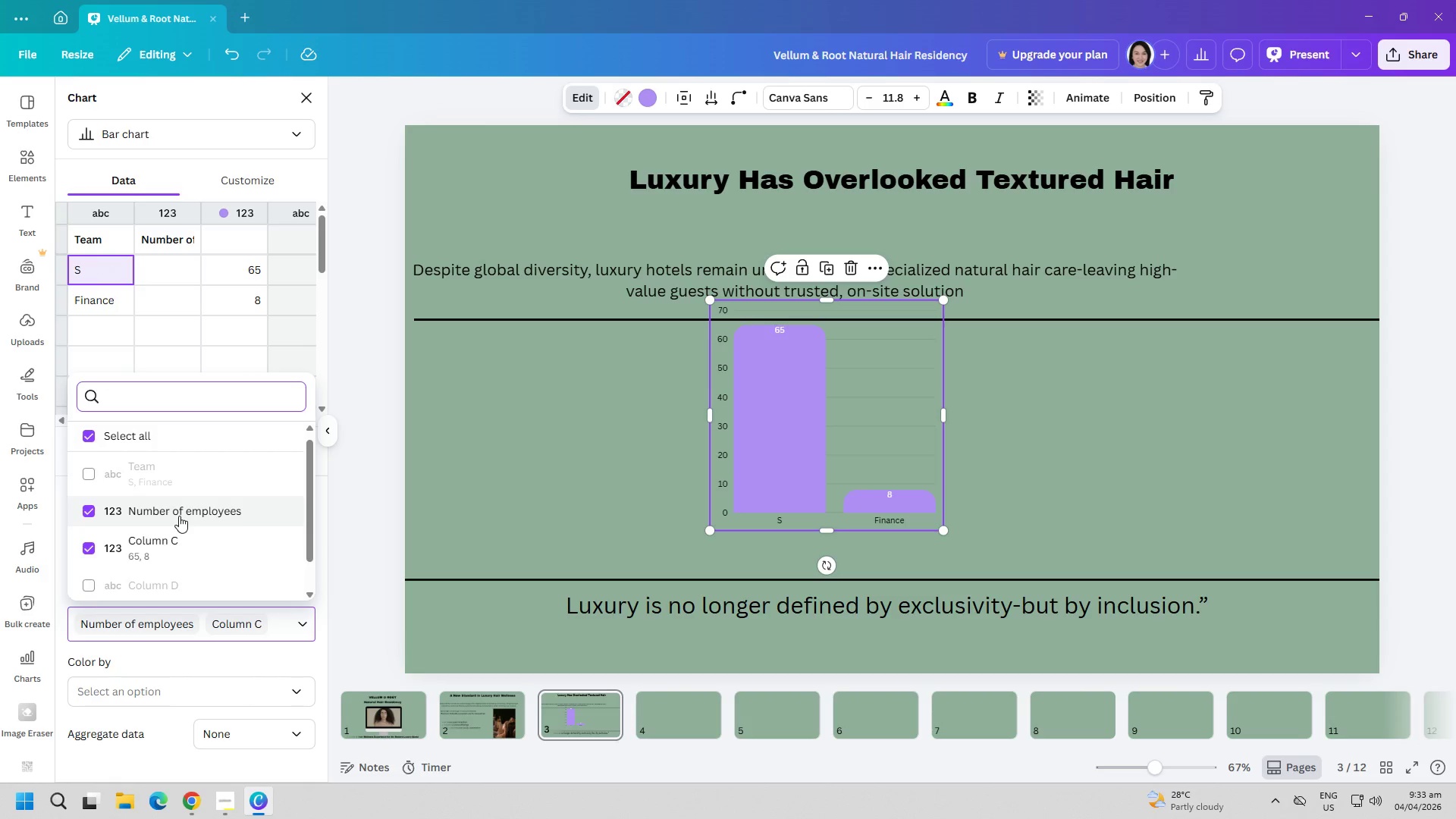 
left_click([180, 513])
 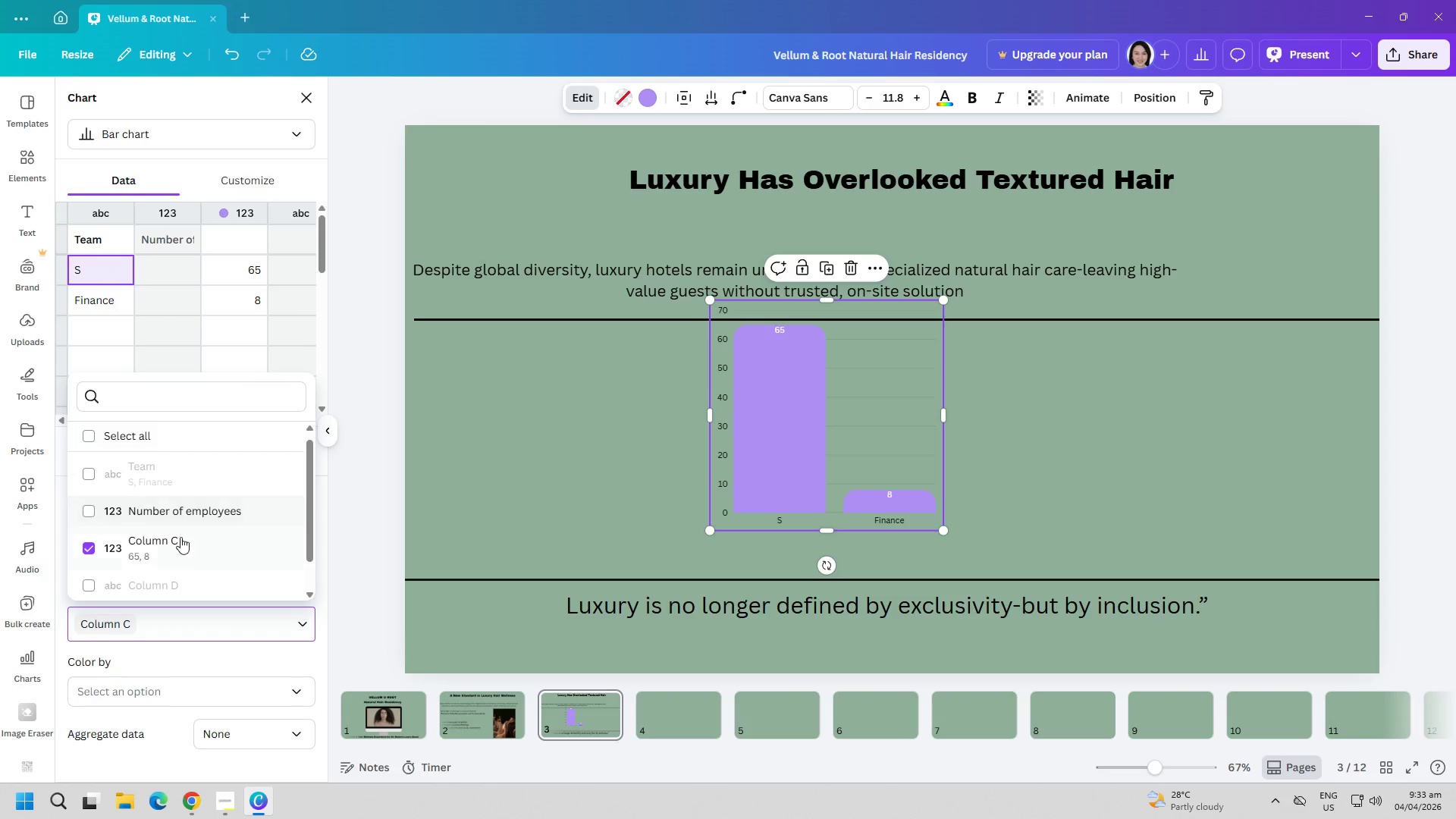 
left_click([177, 552])
 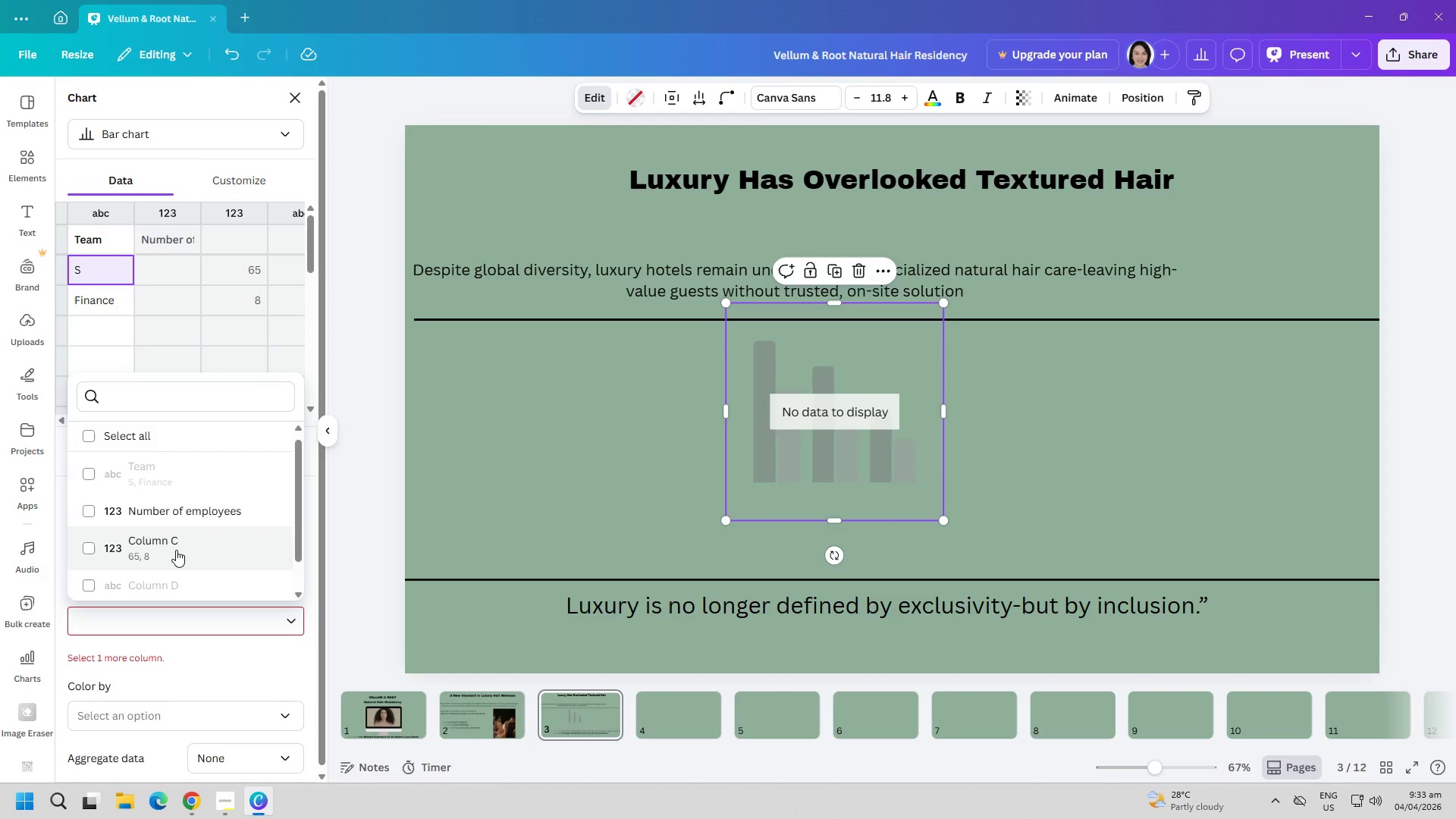 
left_click([168, 519])
 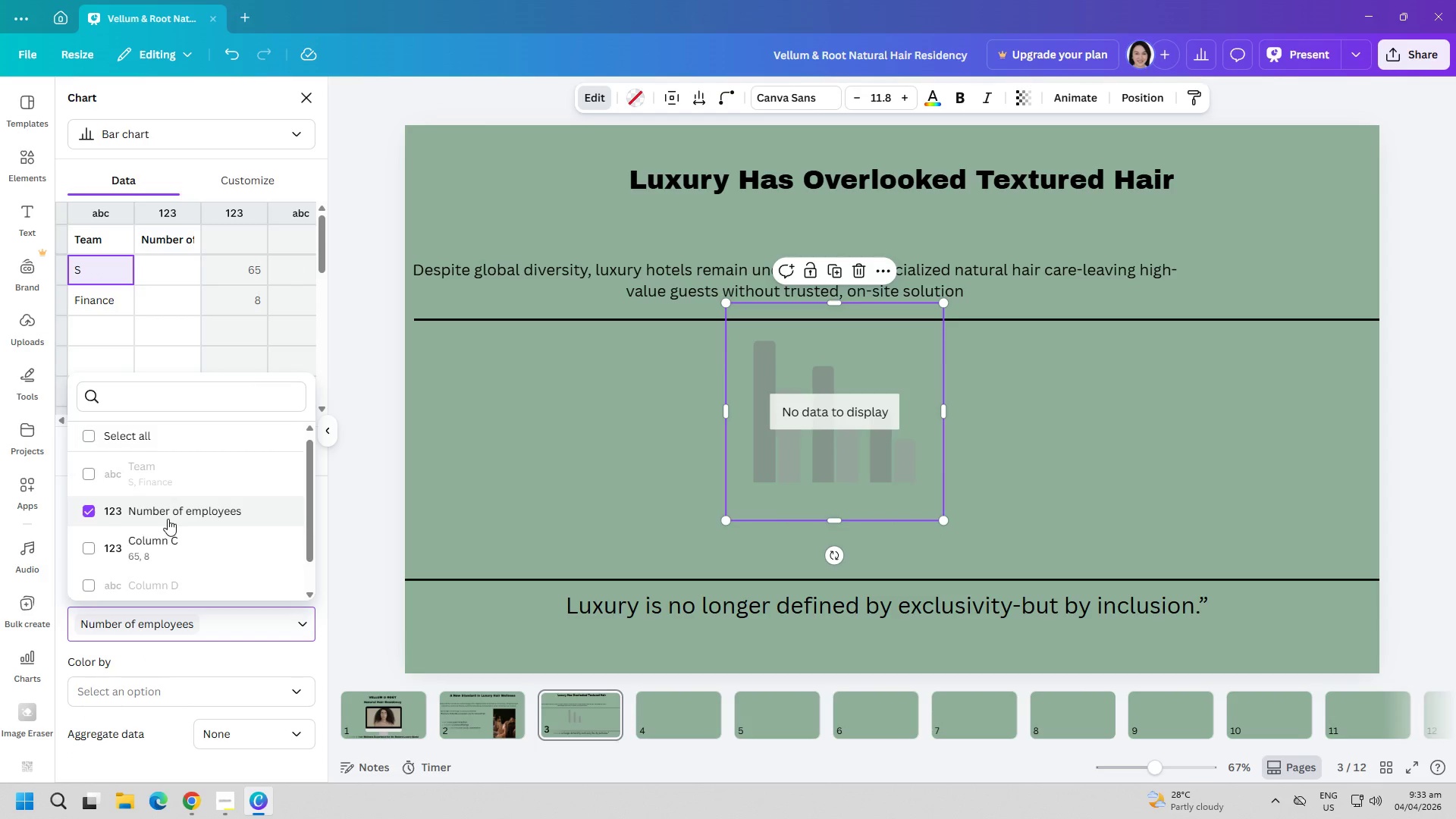 
left_click([168, 519])
 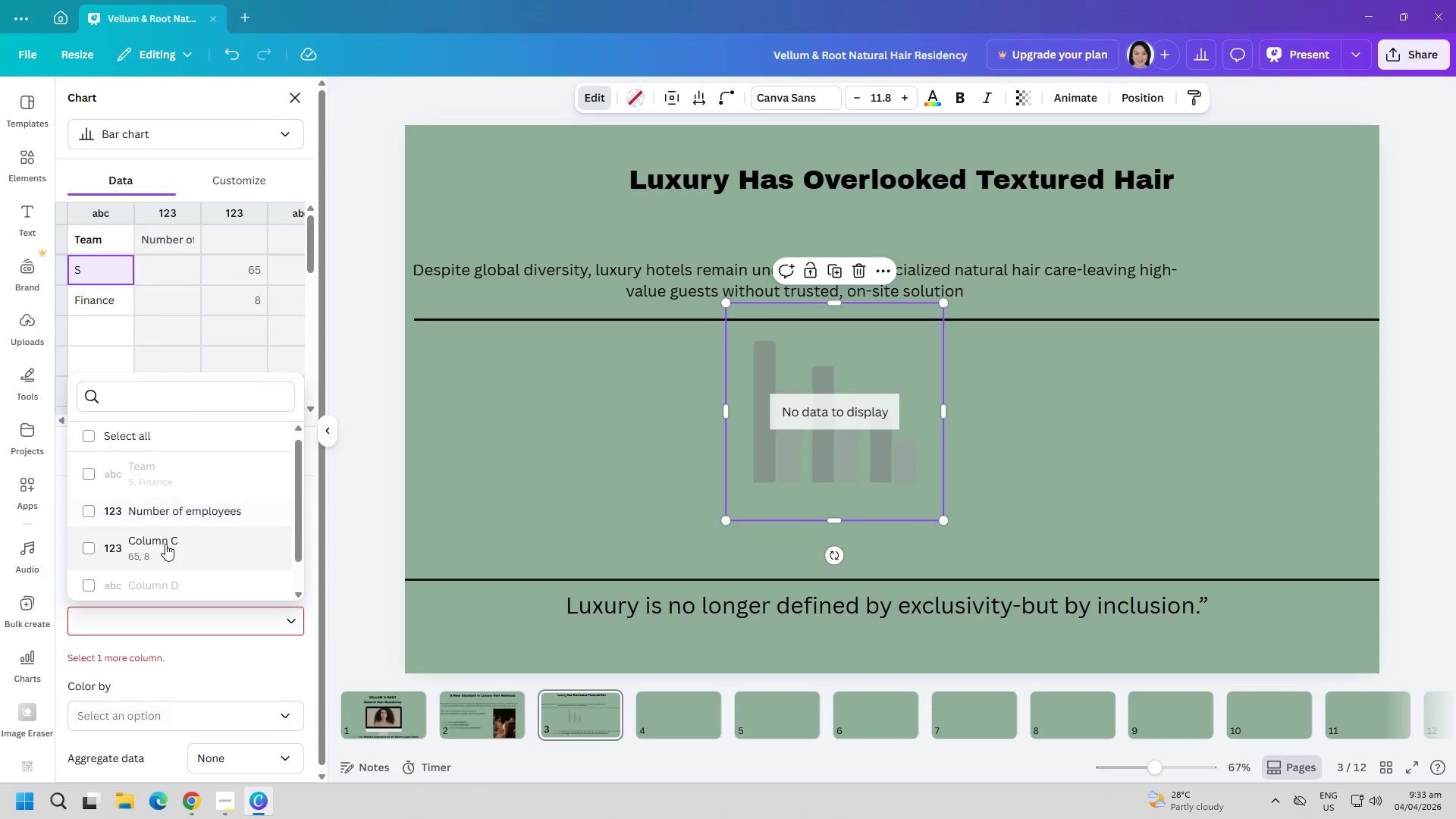 
double_click([165, 551])
 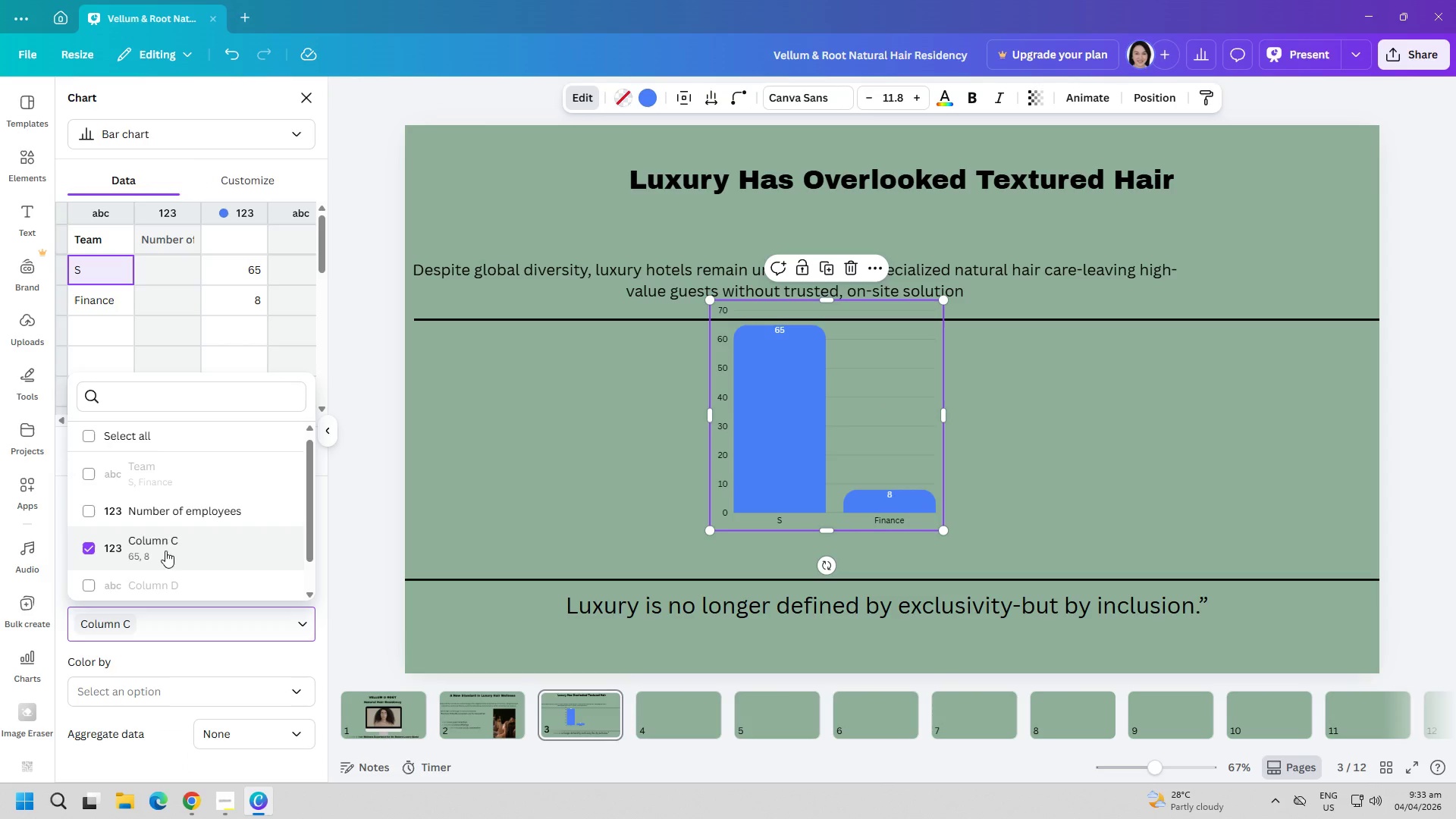 
left_click([158, 512])
 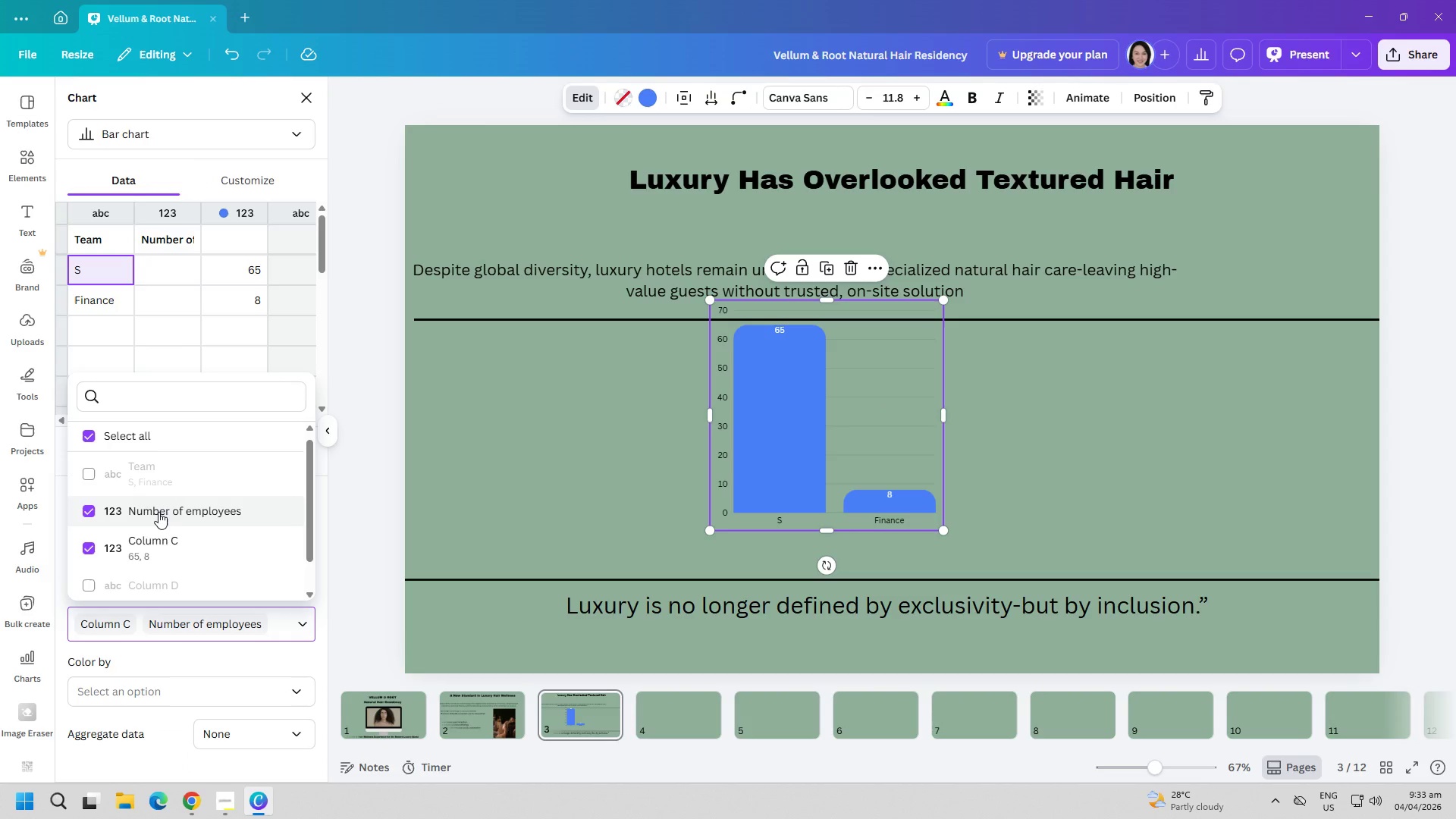 
left_click([158, 512])
 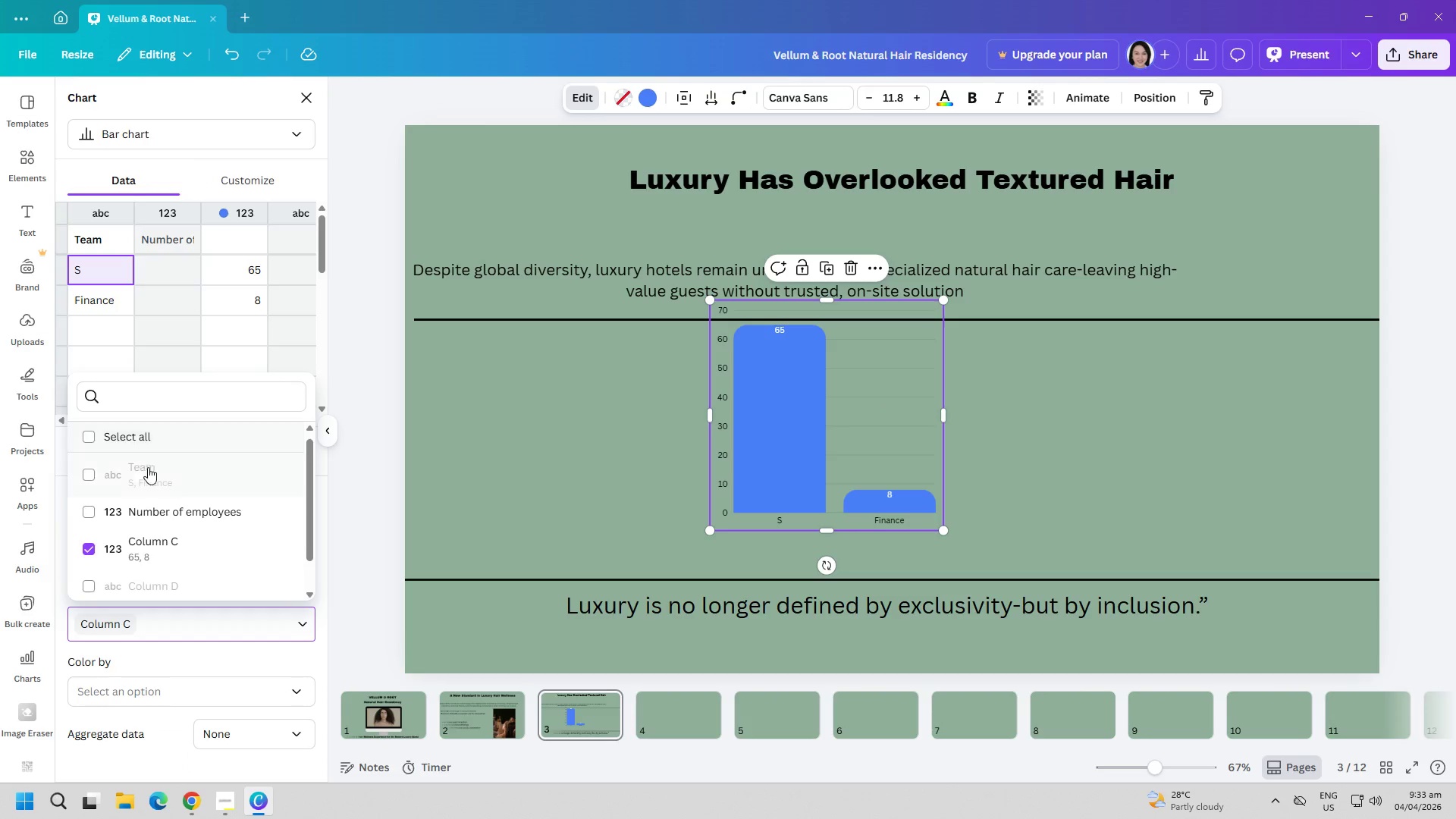 
scroll: coordinate [184, 549], scroll_direction: down, amount: 1.0
 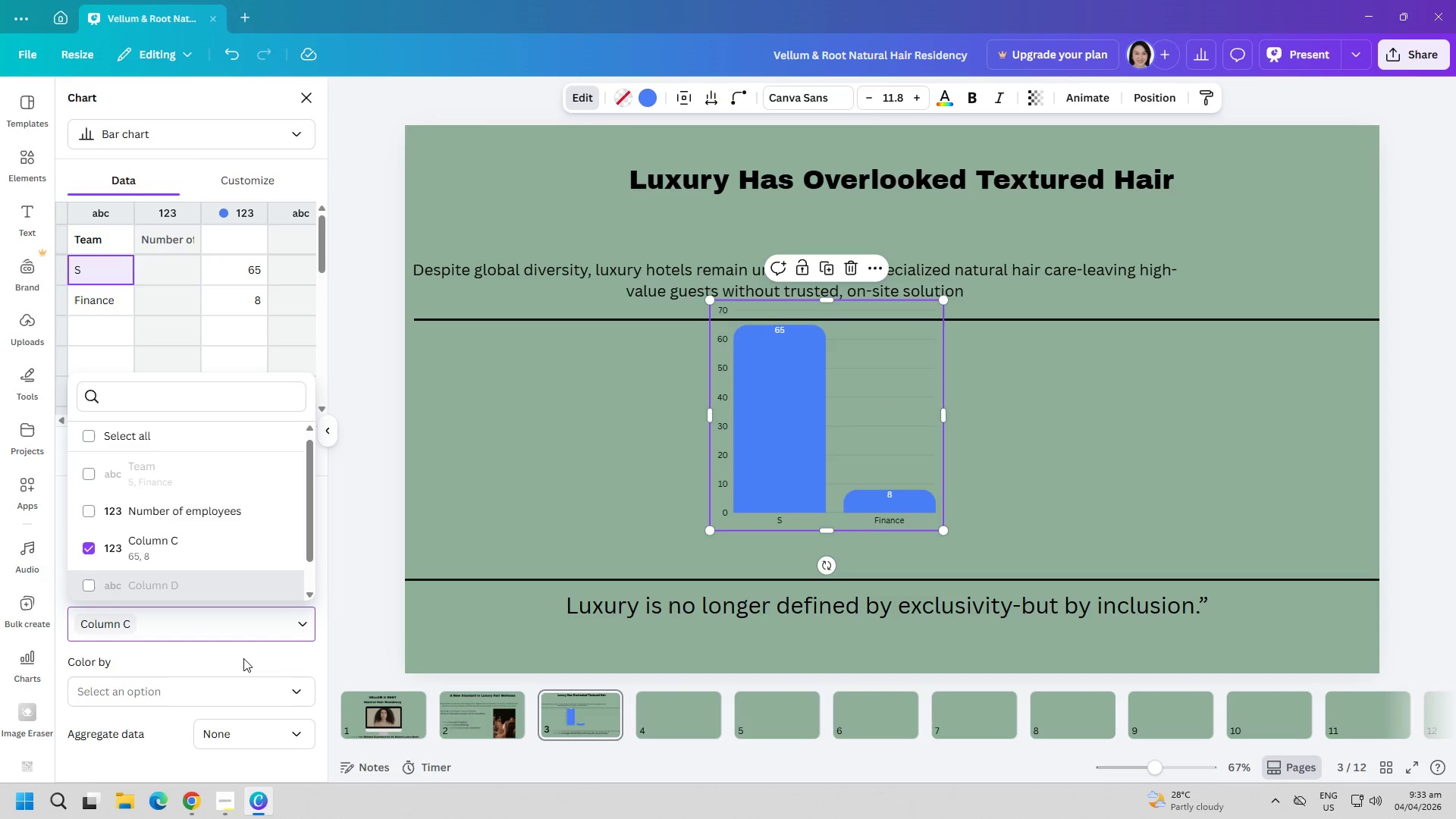 
left_click([243, 658])
 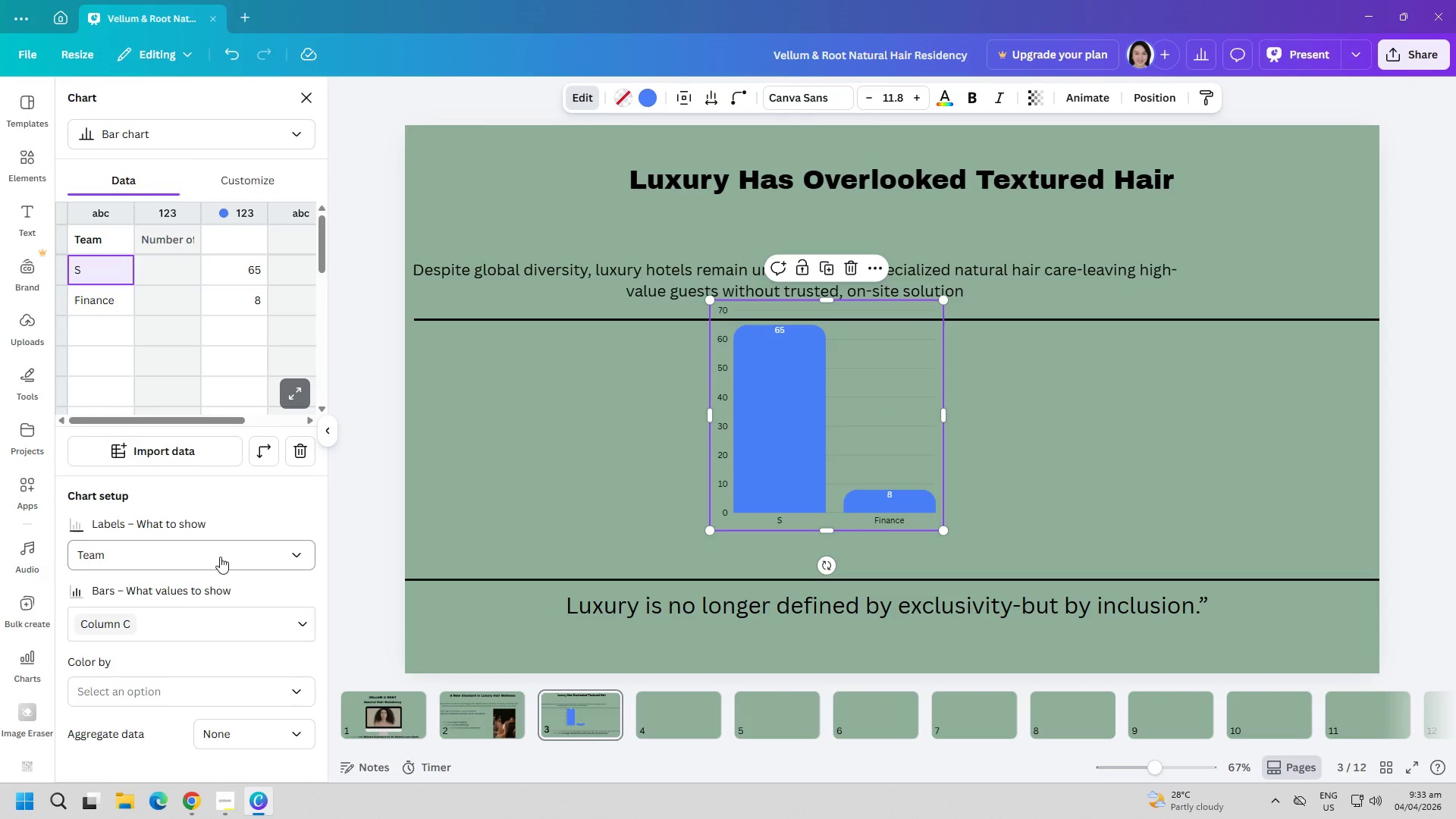 
left_click([217, 548])
 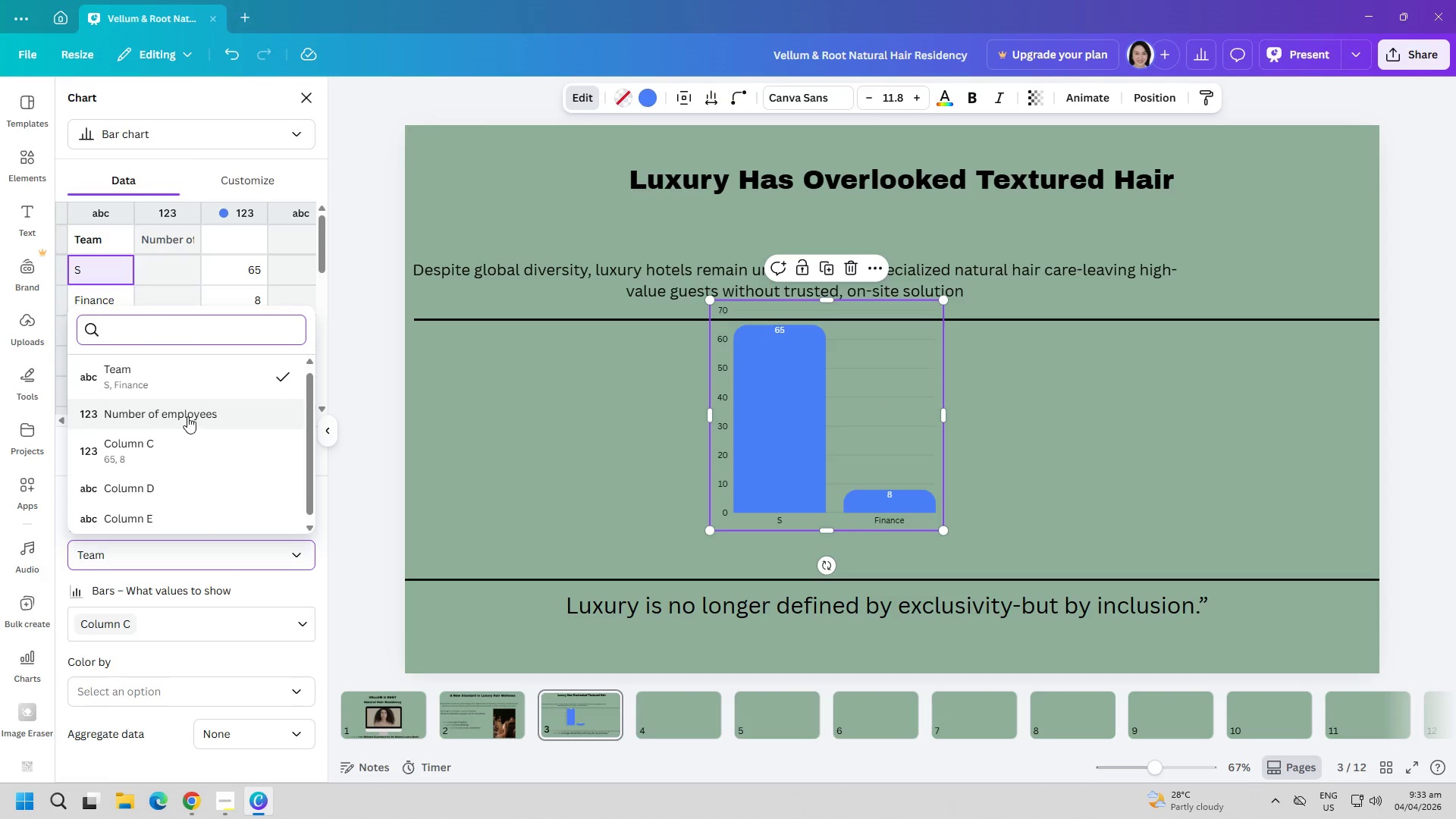 
left_click([187, 416])
 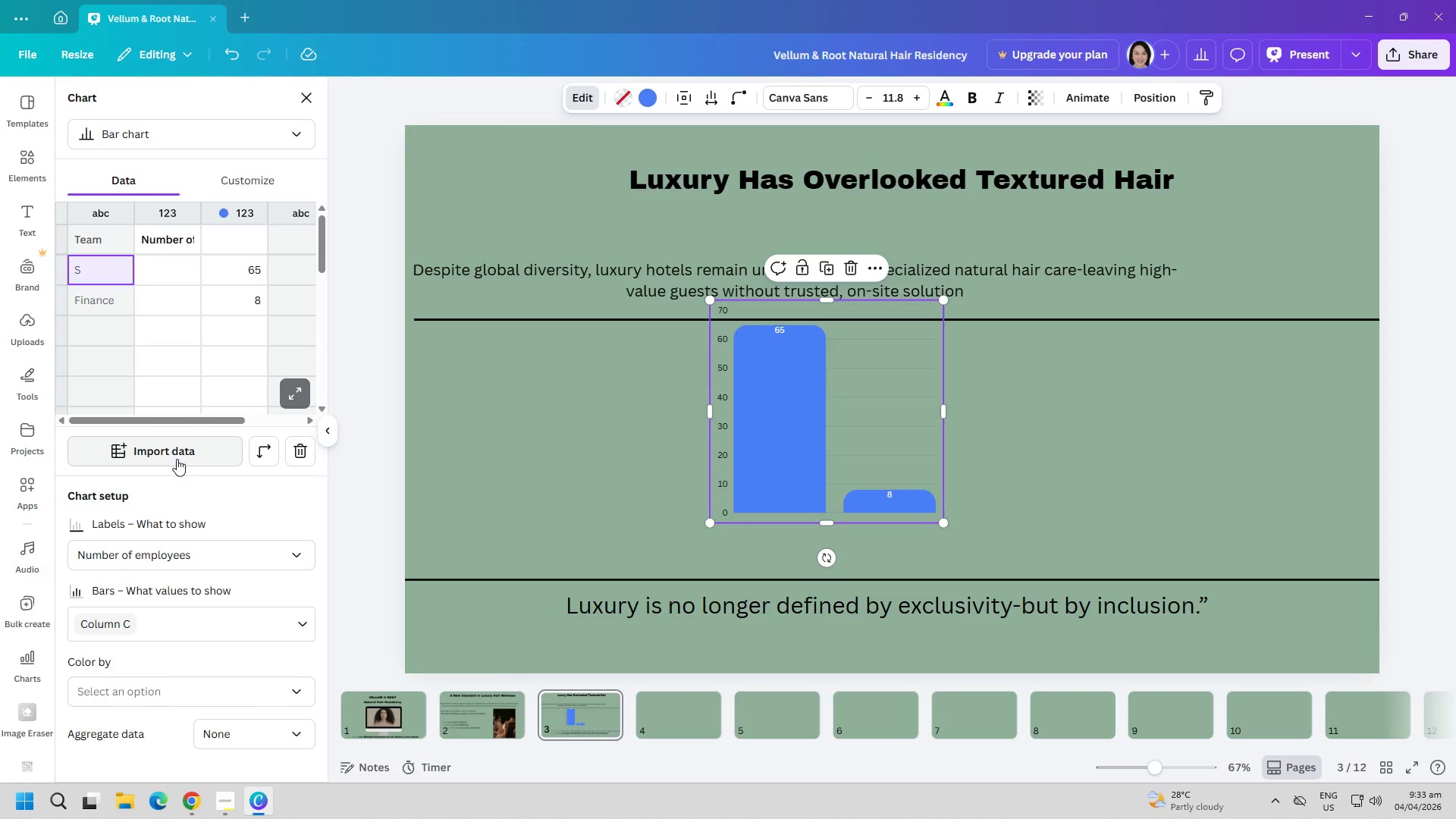 
left_click([206, 561])
 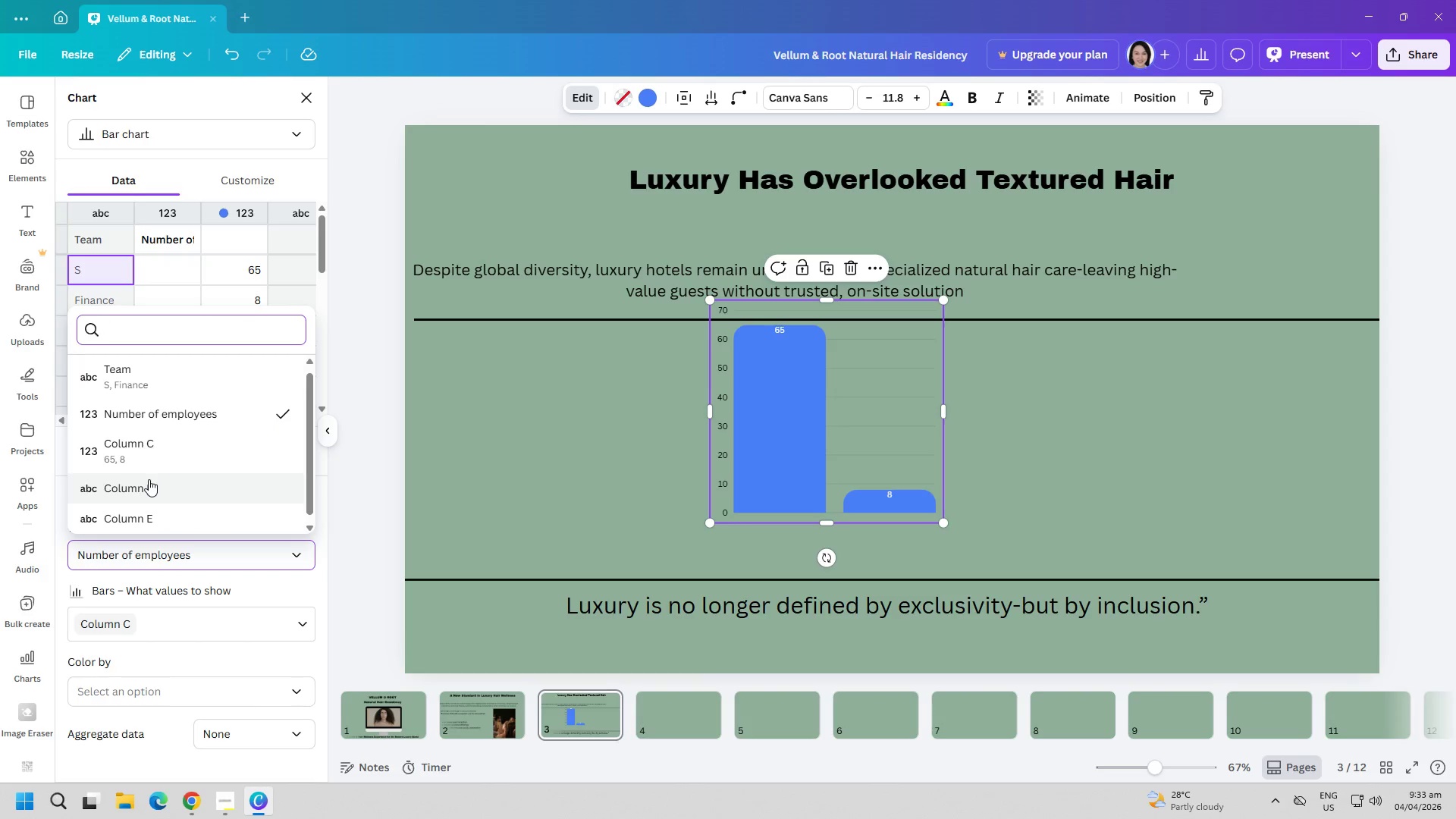 
left_click([152, 491])
 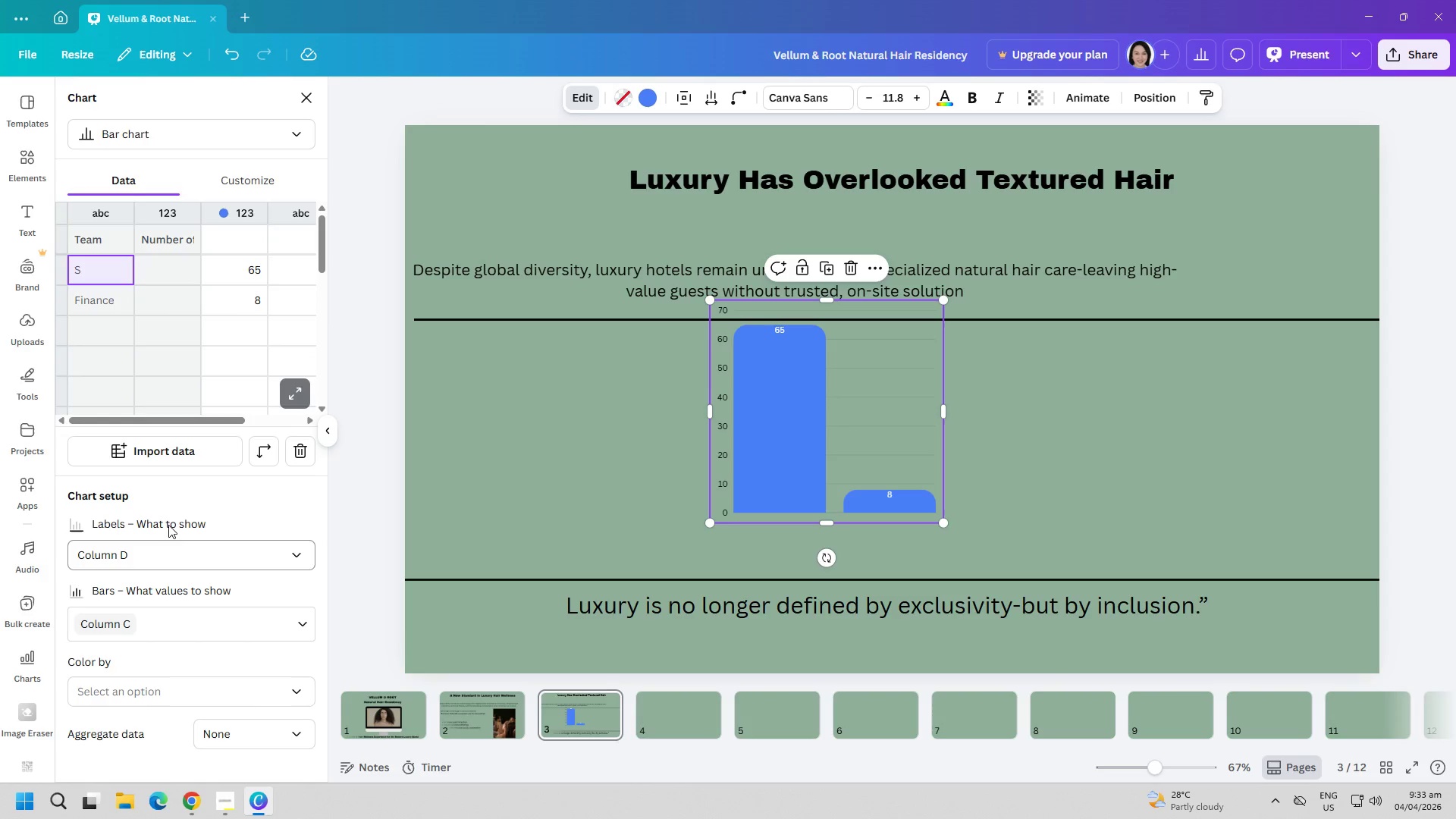 
left_click([170, 545])
 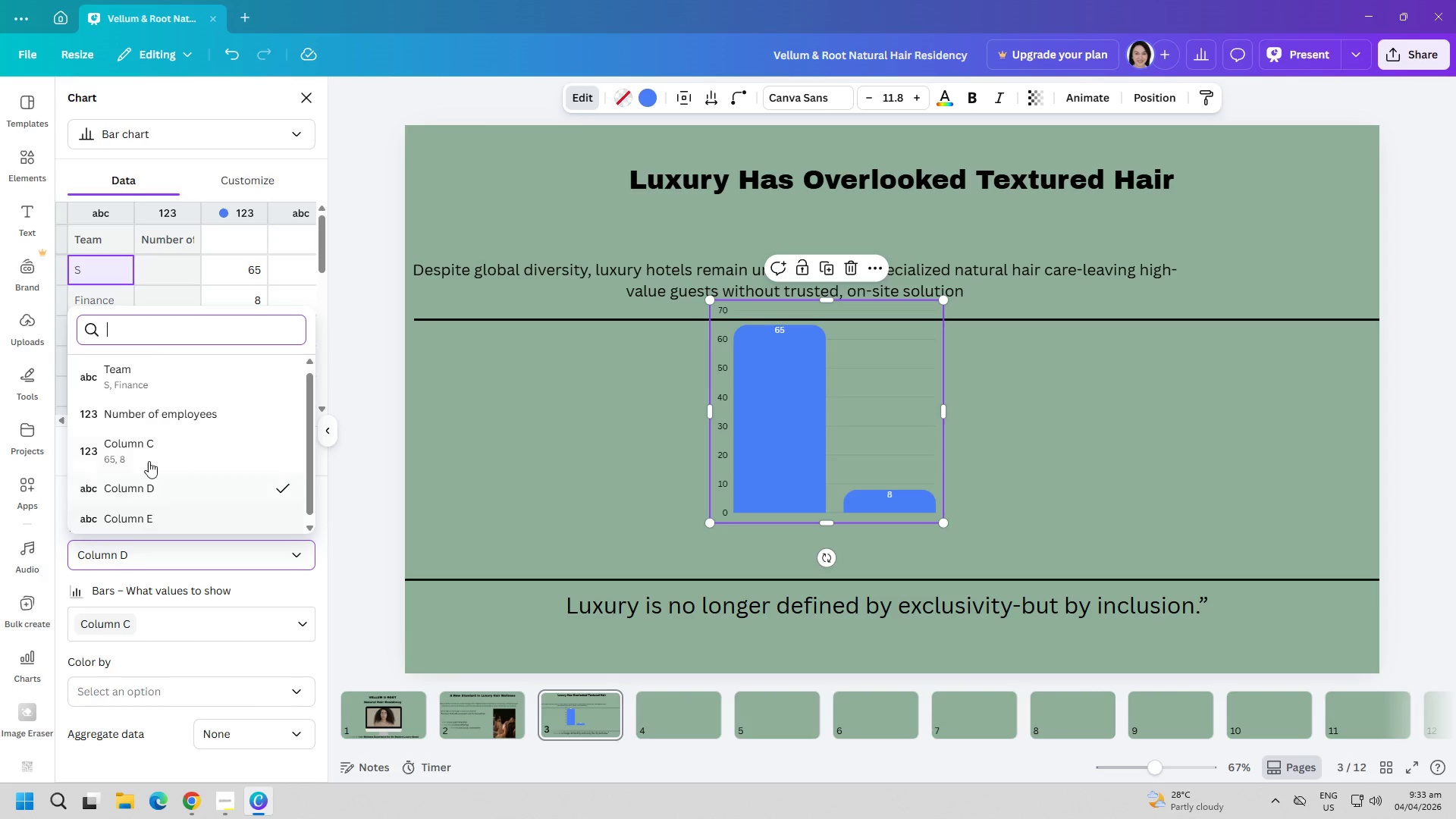 
left_click([145, 418])
 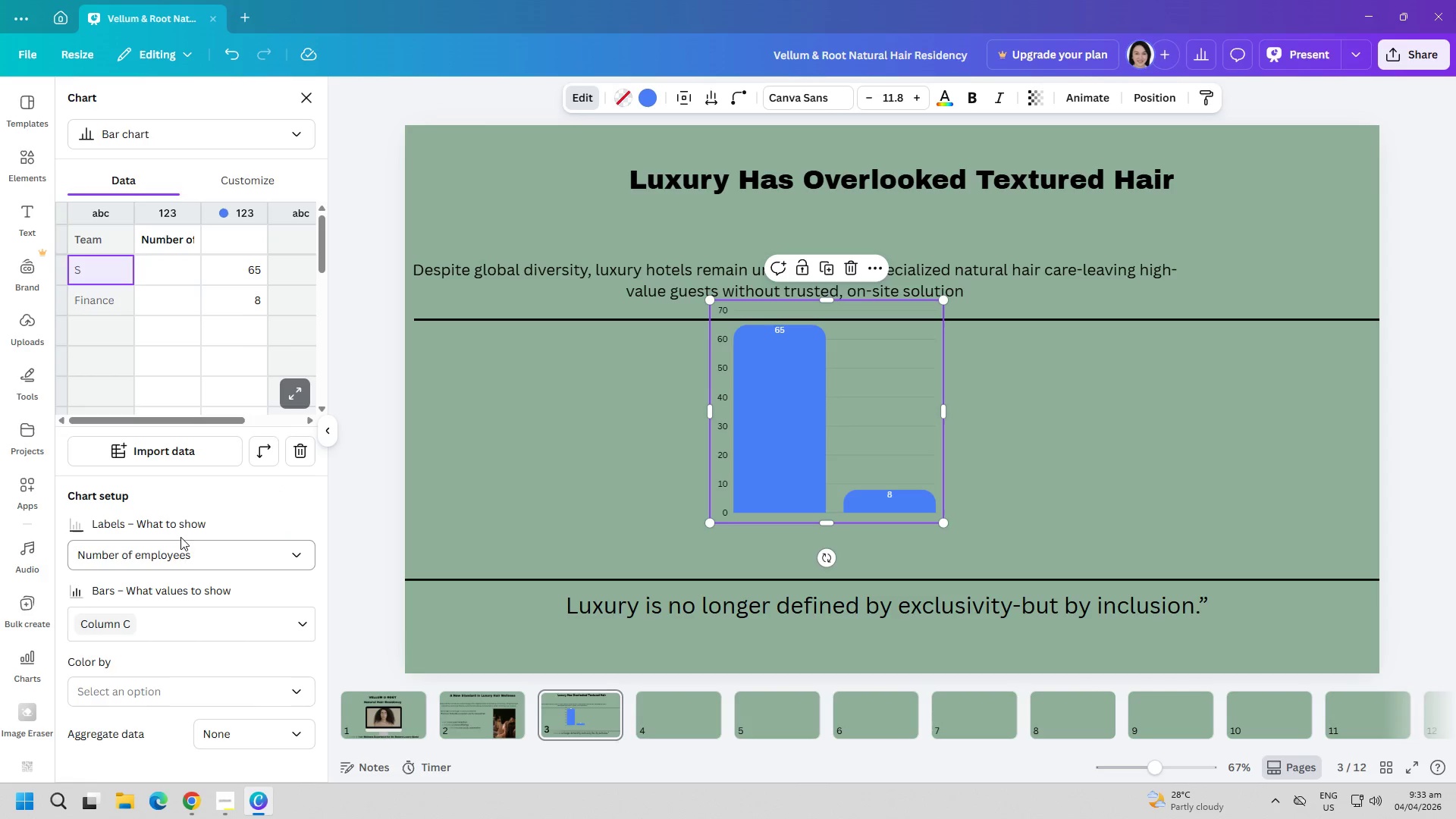 
left_click([182, 545])
 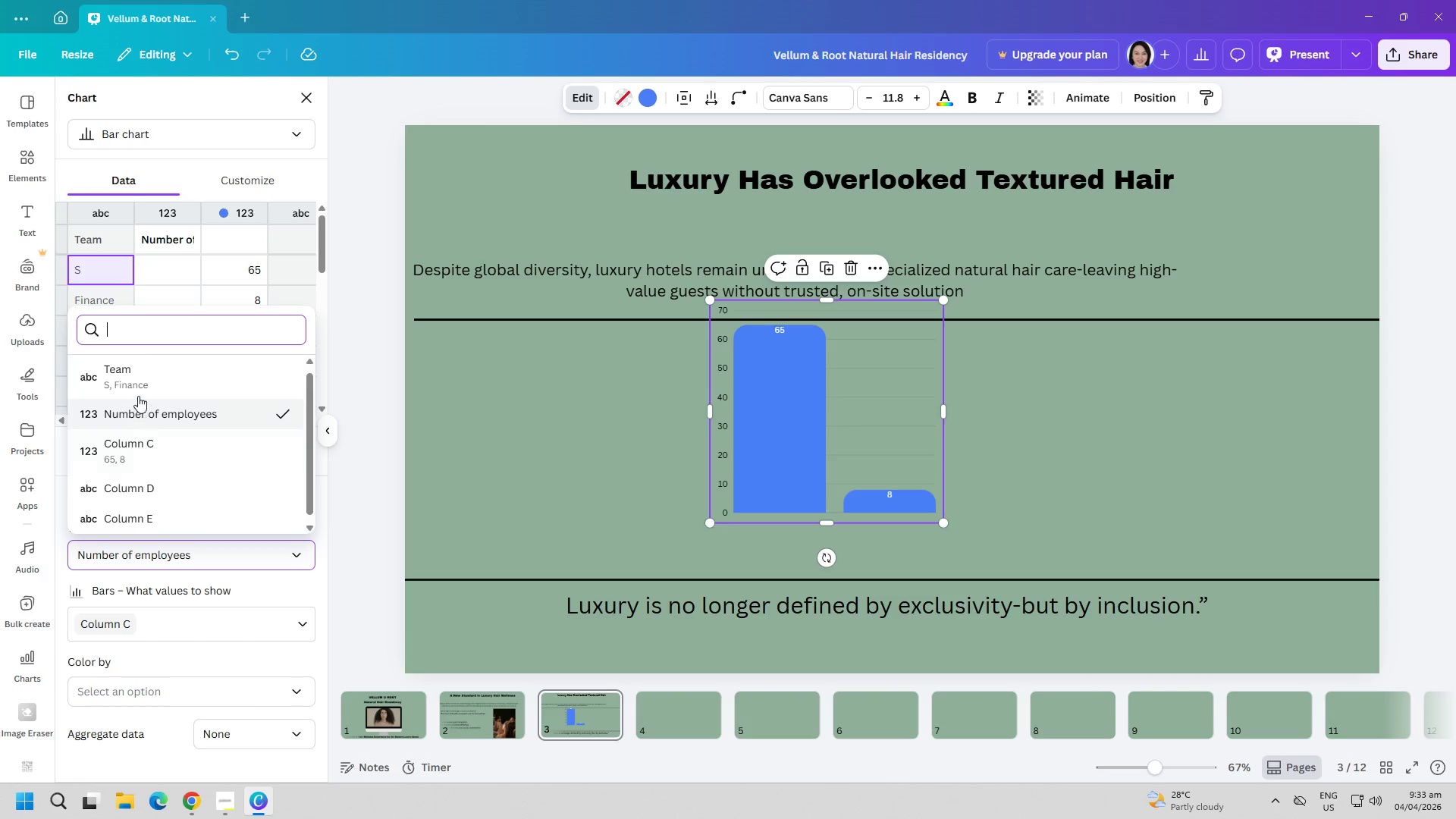 
left_click([136, 379])
 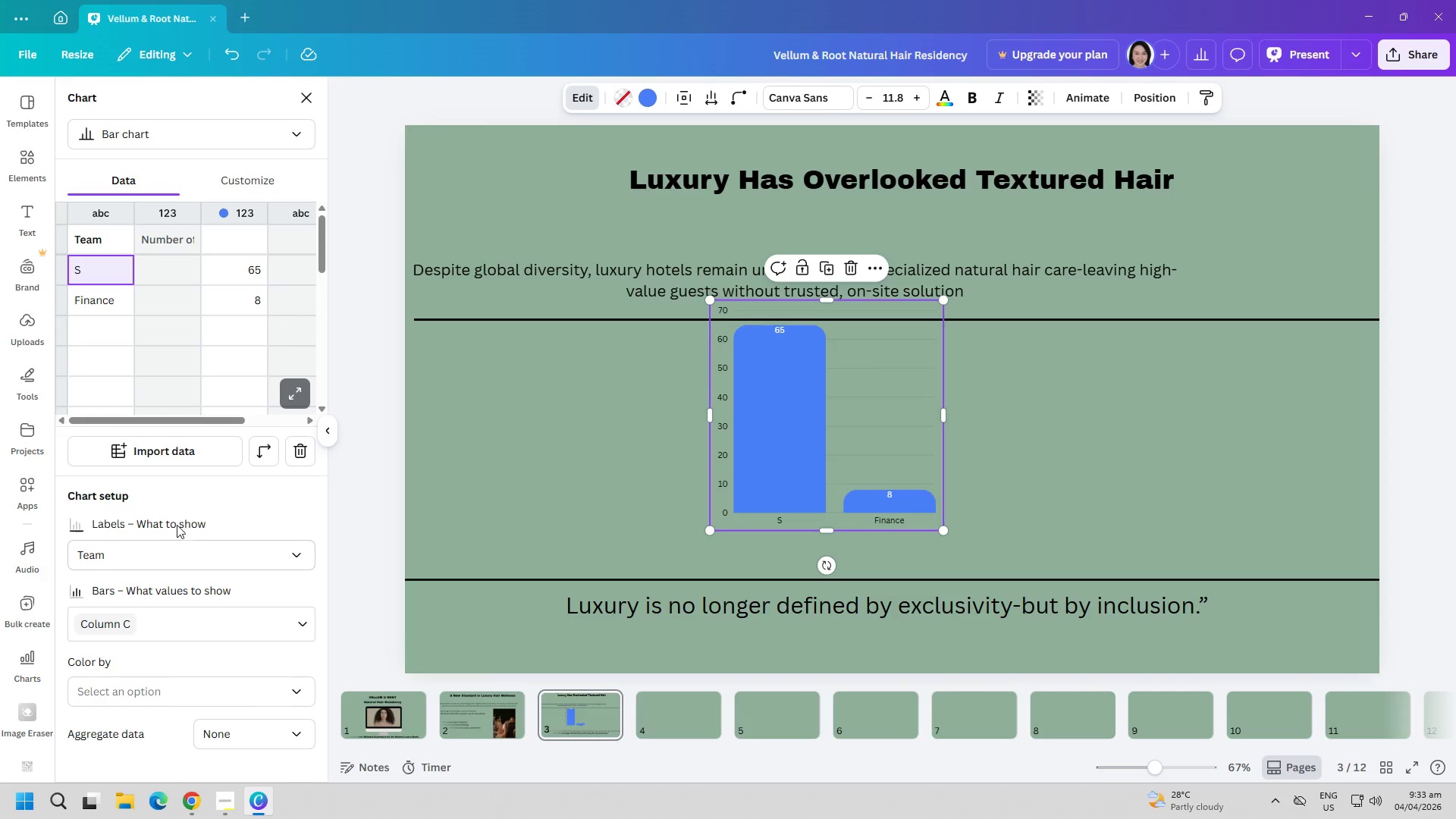 
left_click([230, 687])
 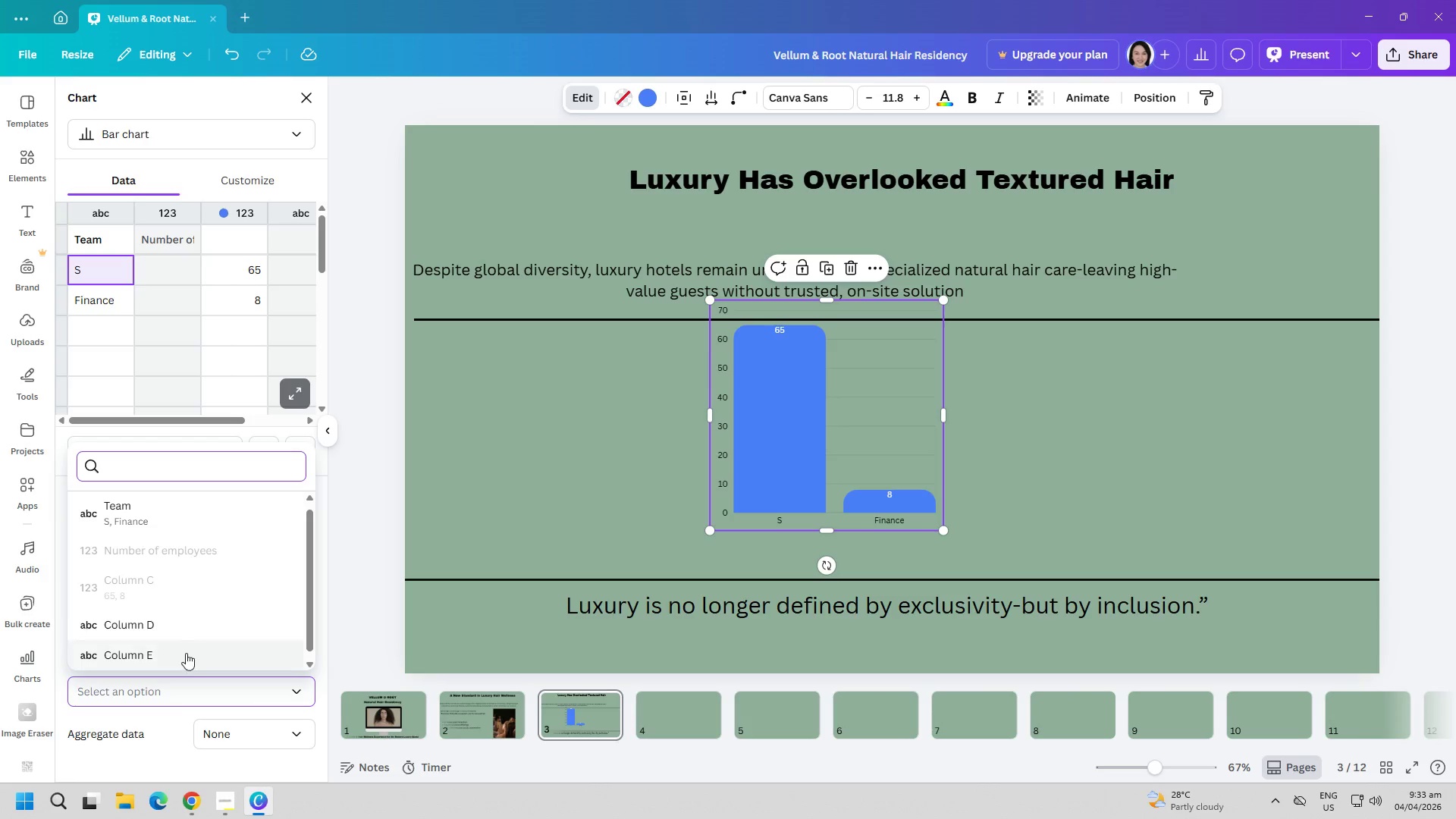 
left_click([184, 654])
 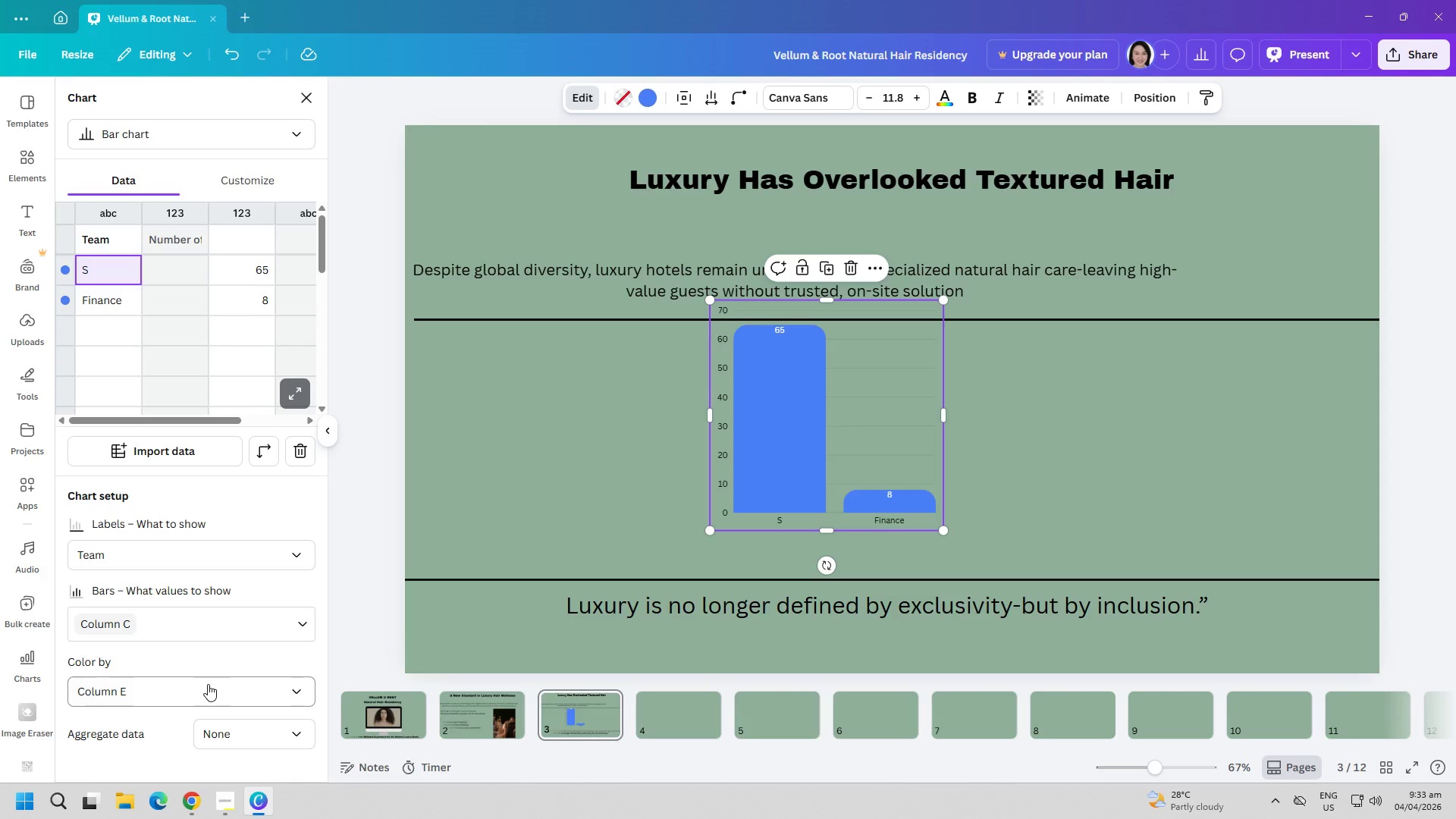 
left_click([208, 684])
 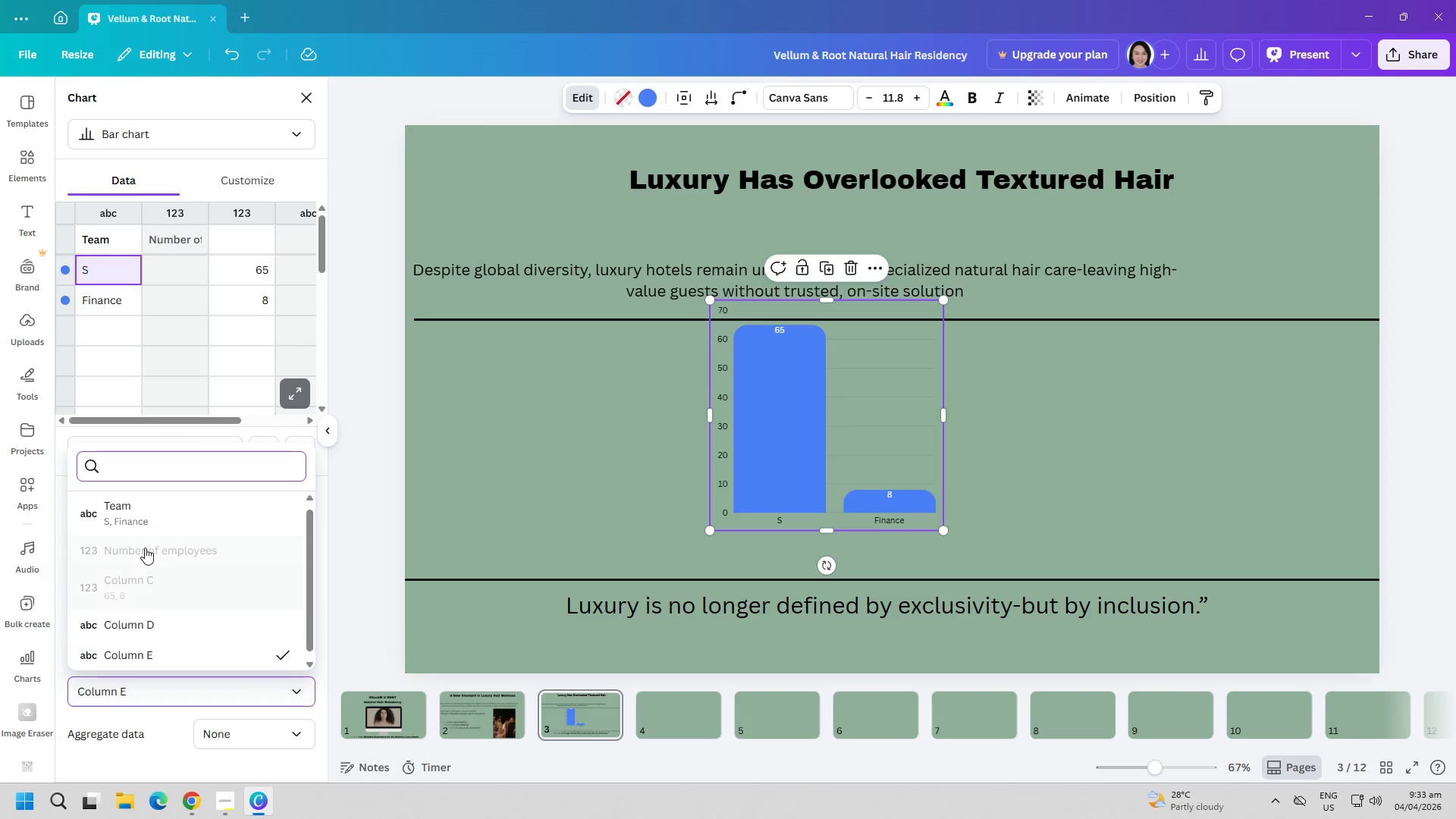 
left_click([140, 513])
 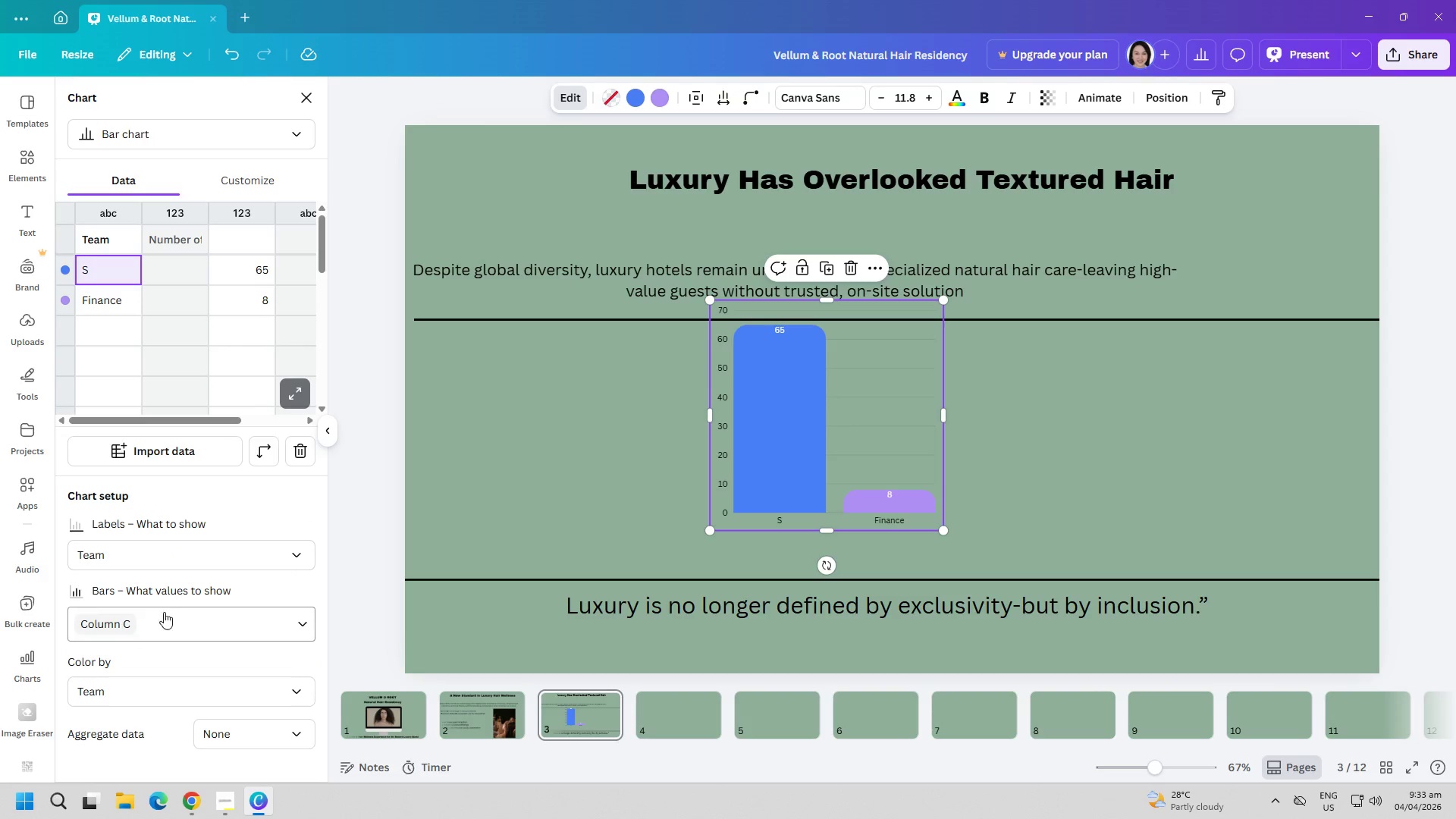 
left_click([156, 687])
 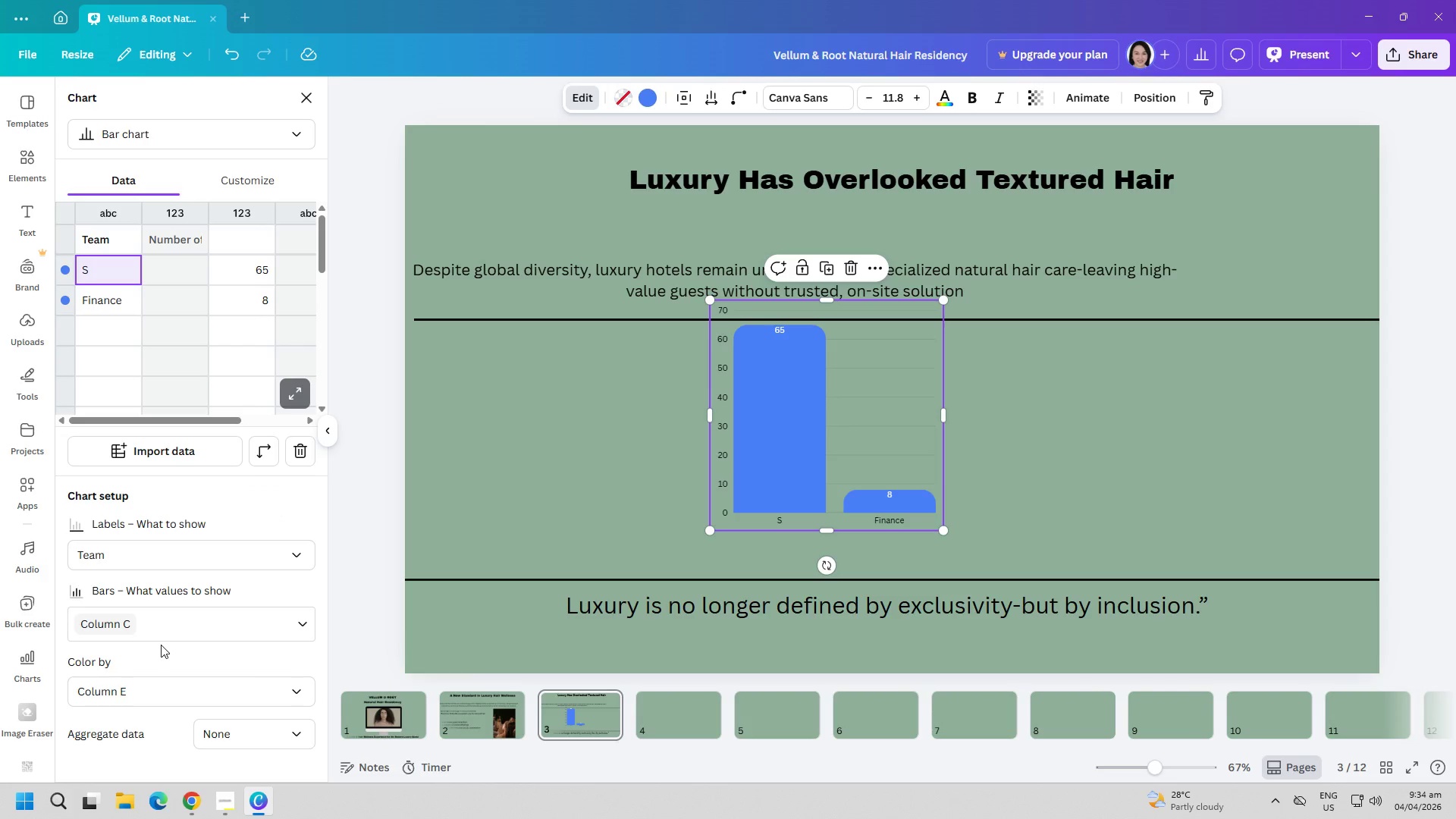 
wait(6.81)
 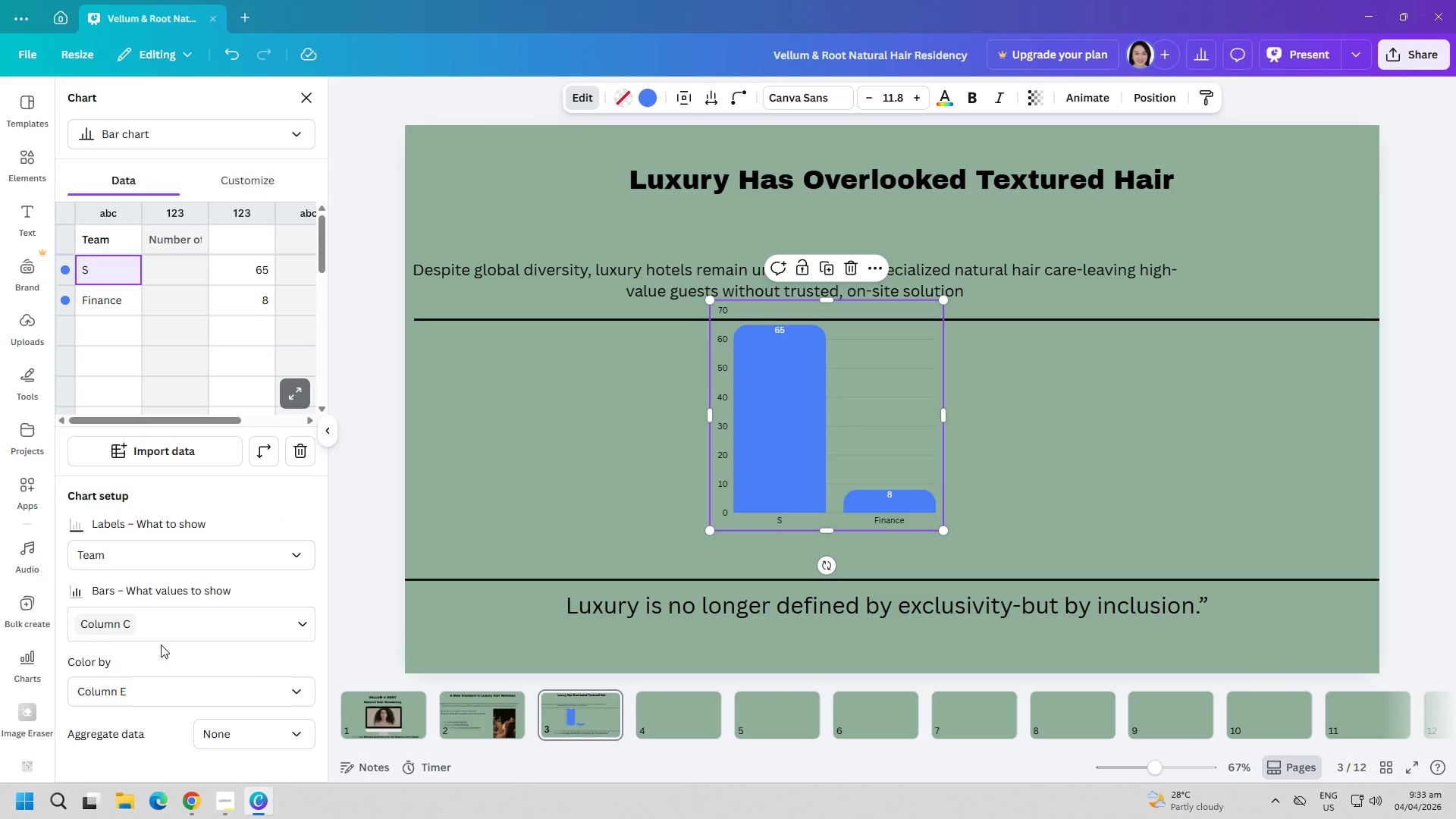 
left_click([179, 680])
 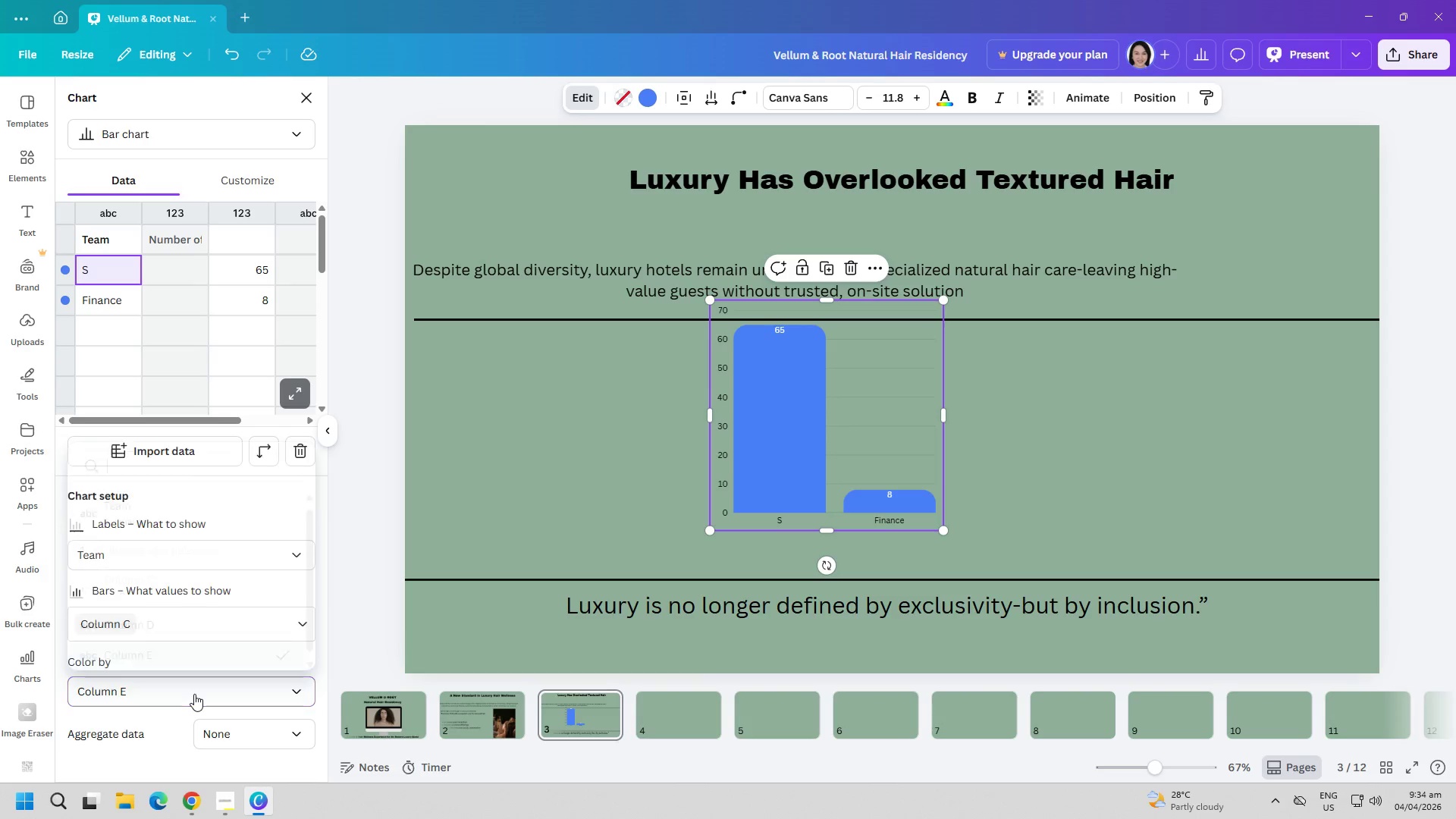 
double_click([194, 694])
 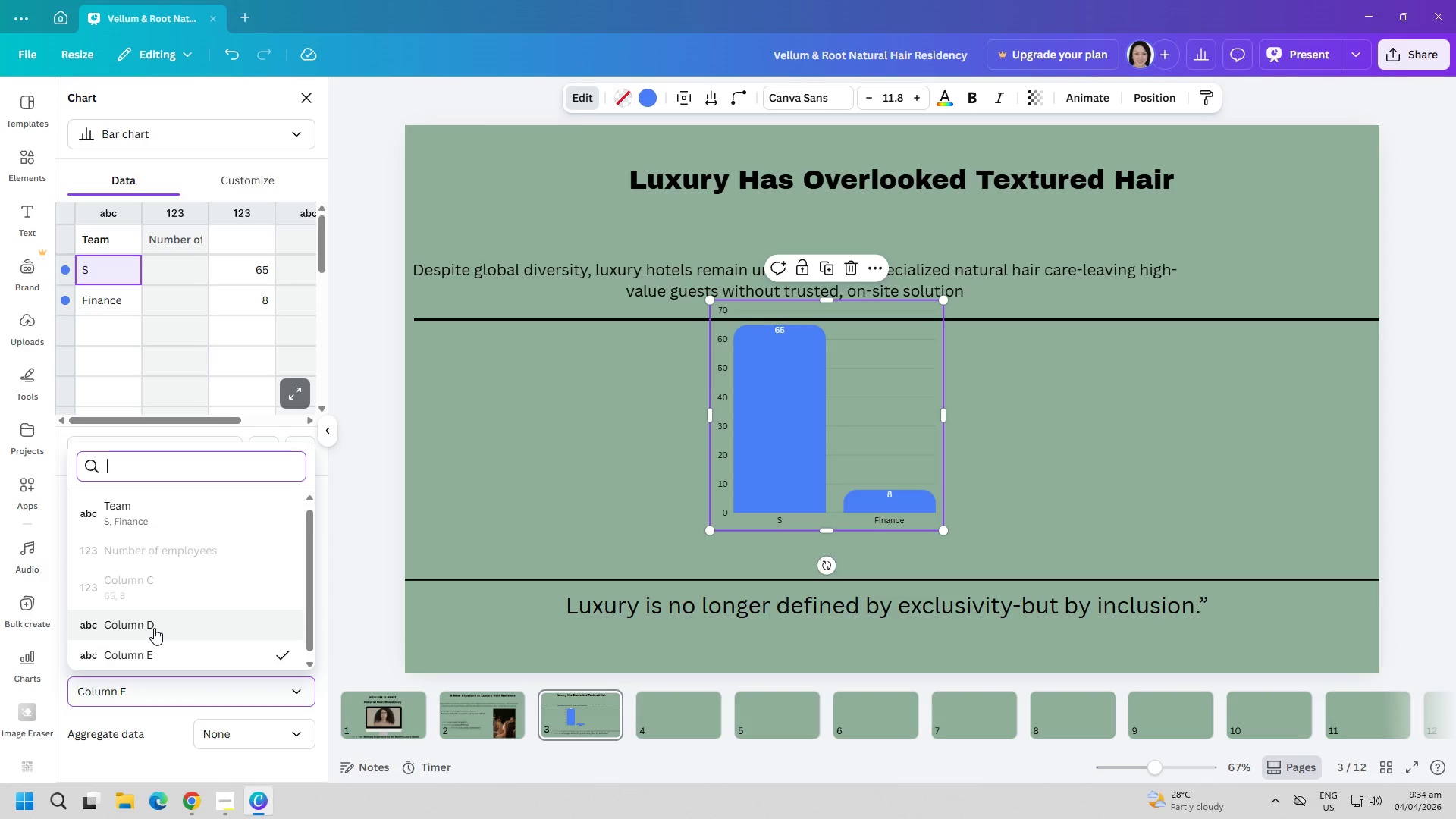 
left_click([154, 628])
 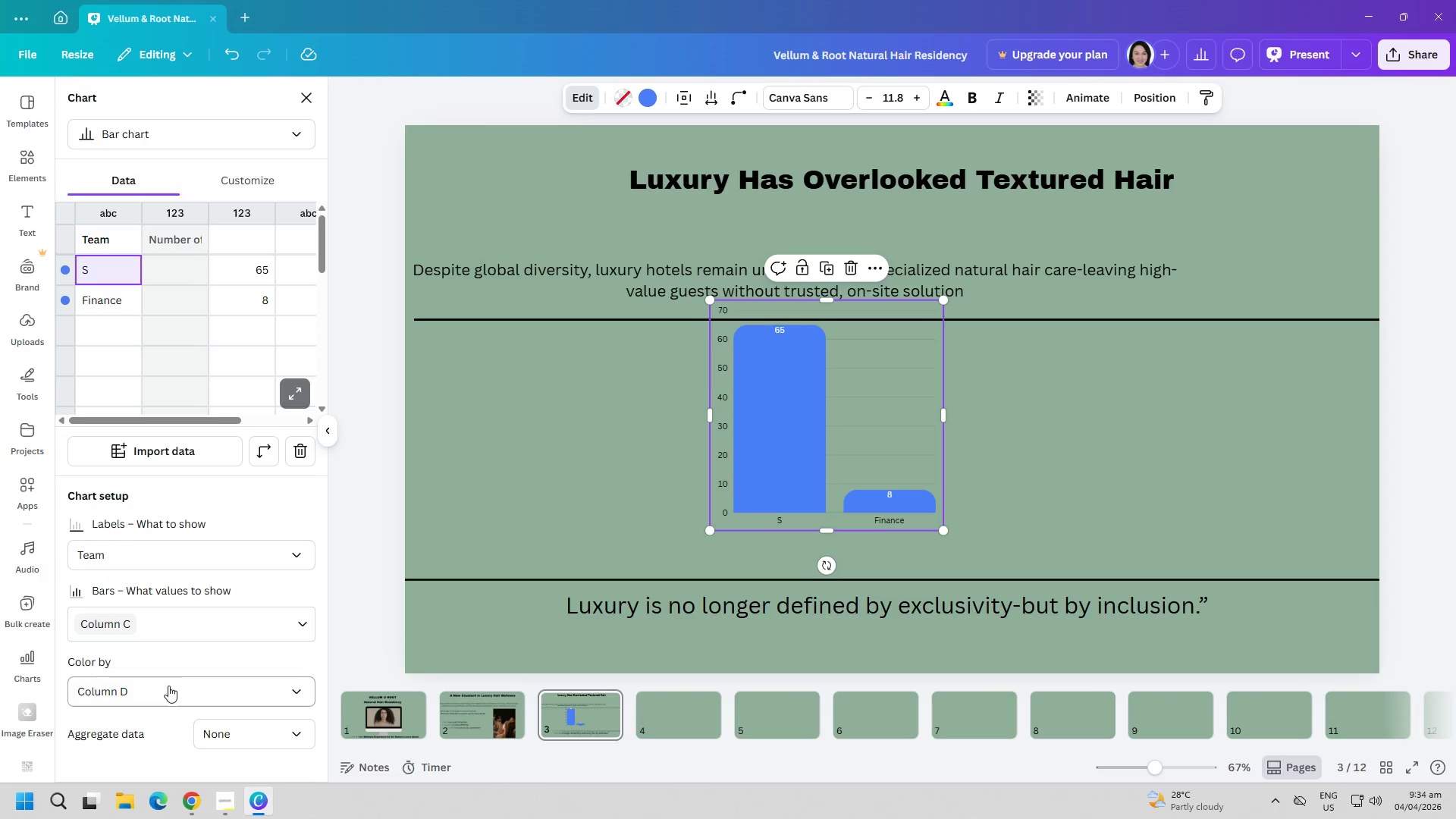 
left_click([172, 692])
 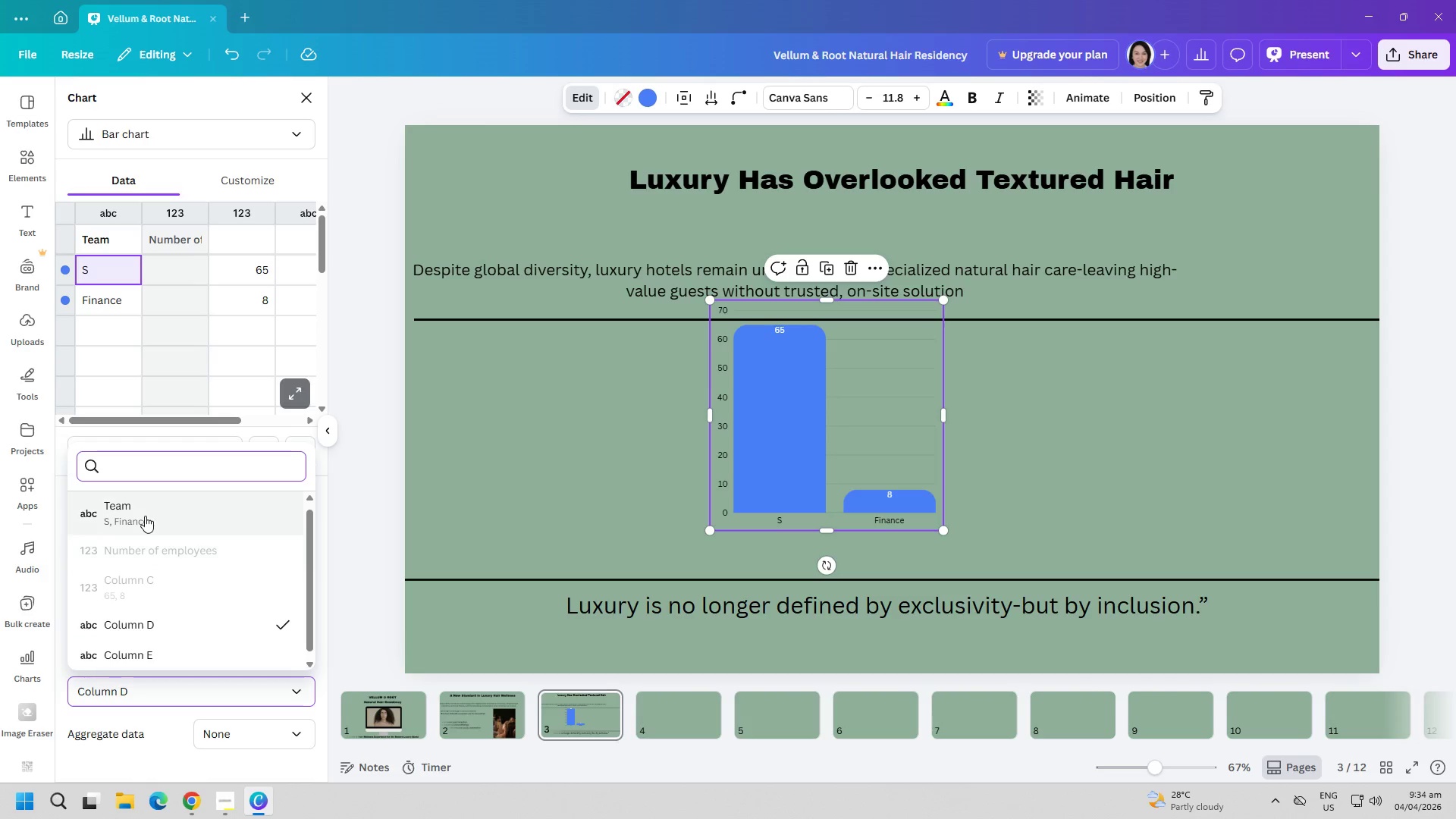 
left_click([145, 513])
 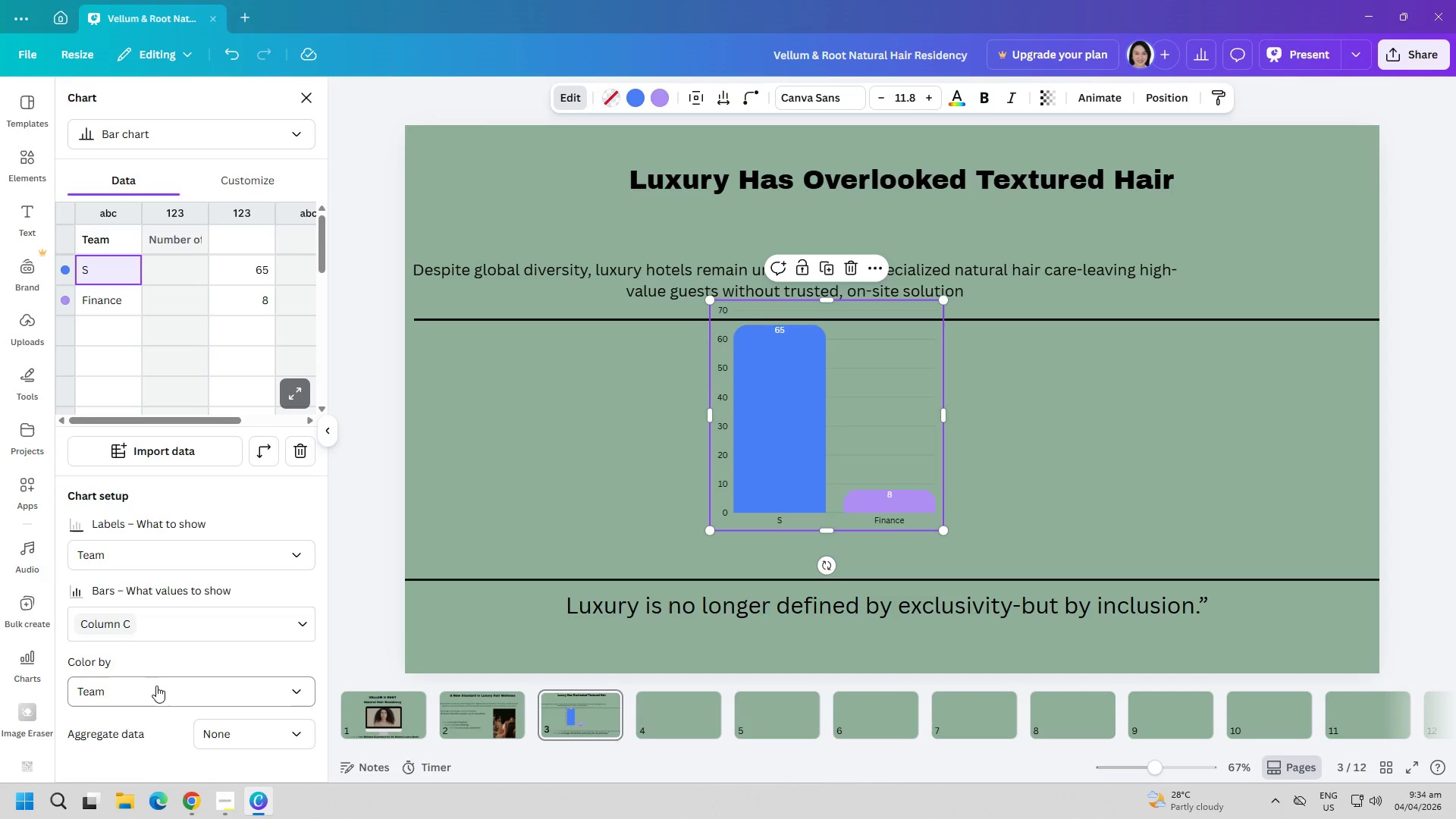 
left_click([156, 687])
 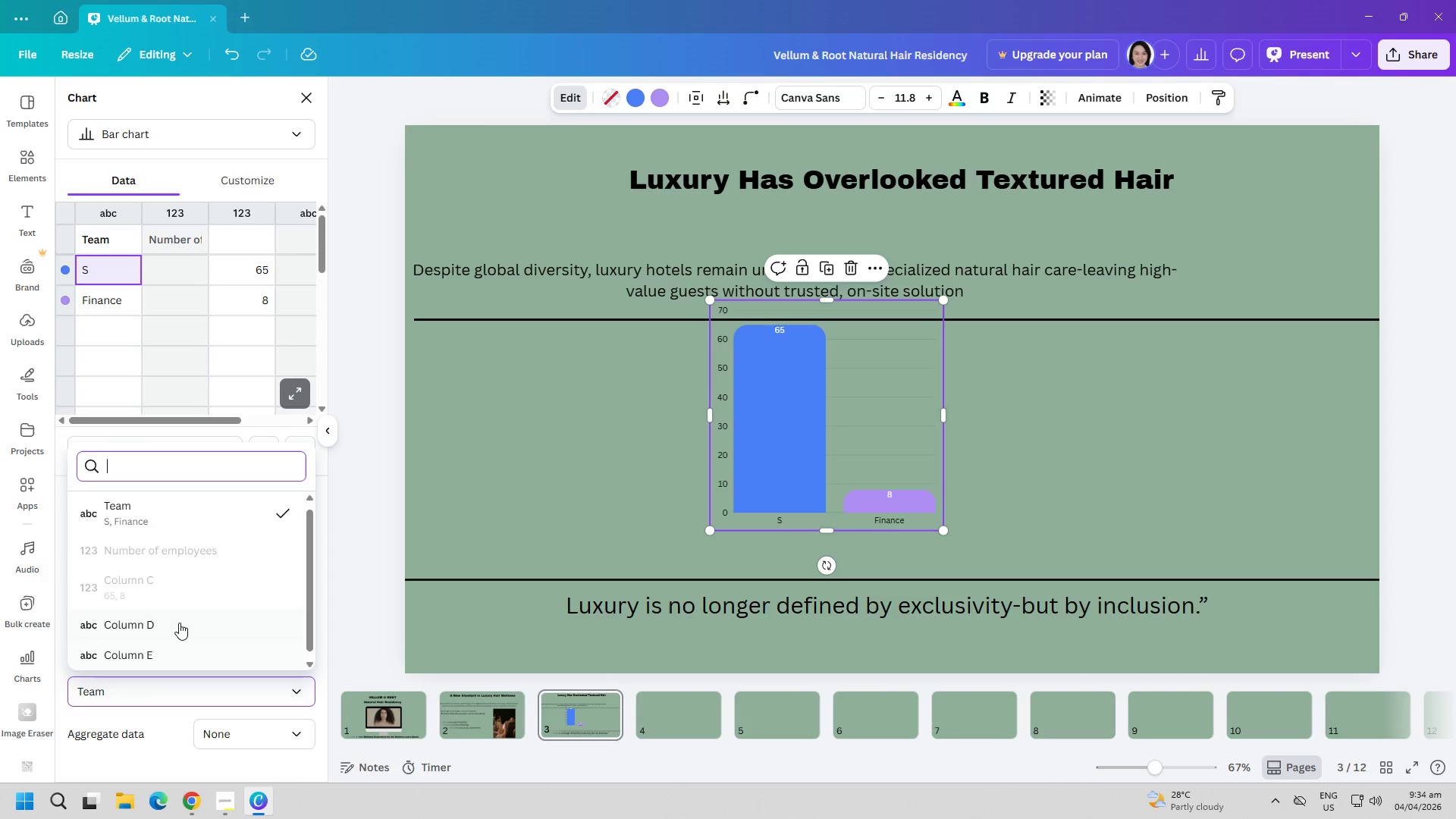 
scroll: coordinate [179, 623], scroll_direction: down, amount: 2.0
 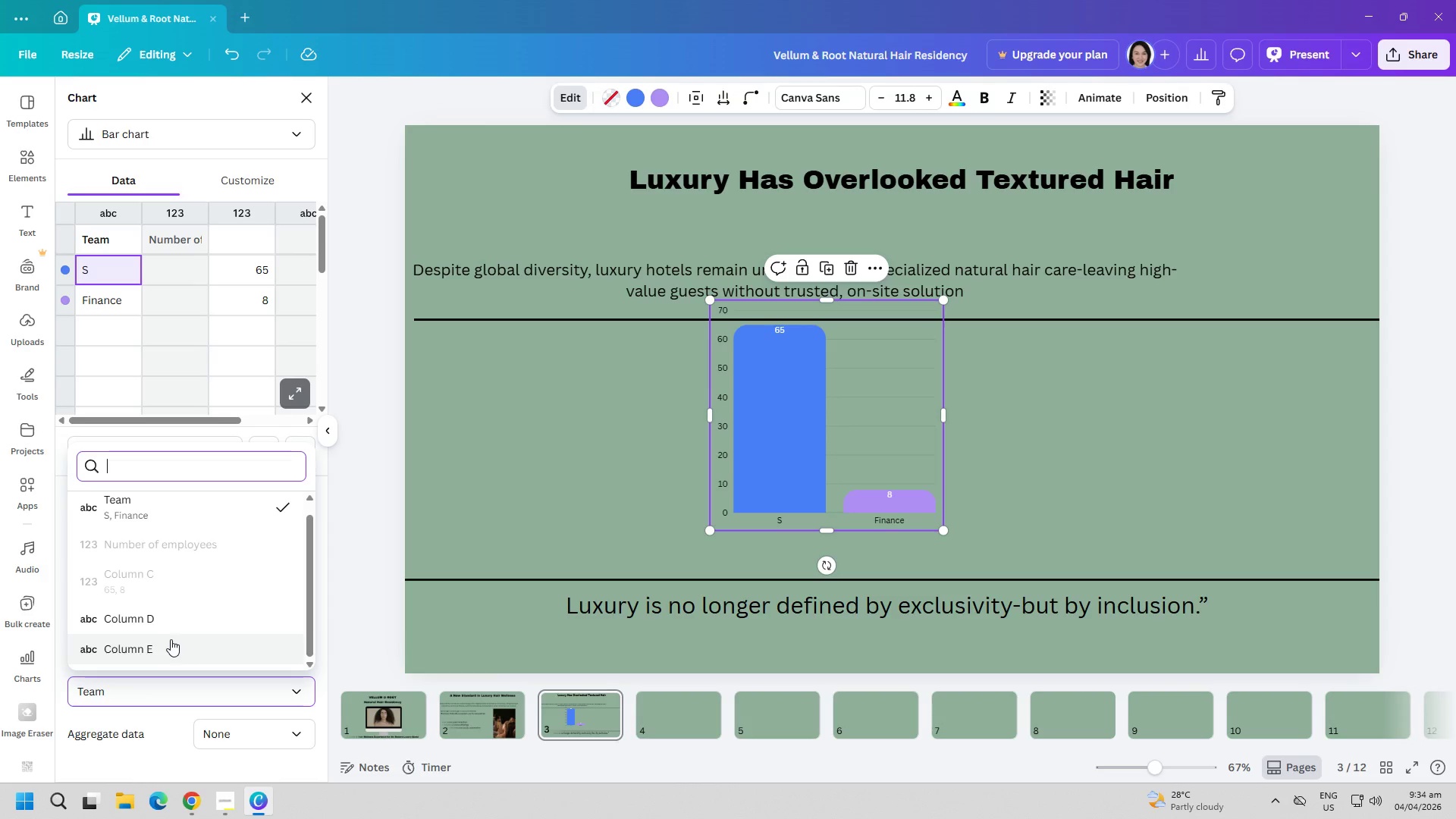 
left_click([165, 641])
 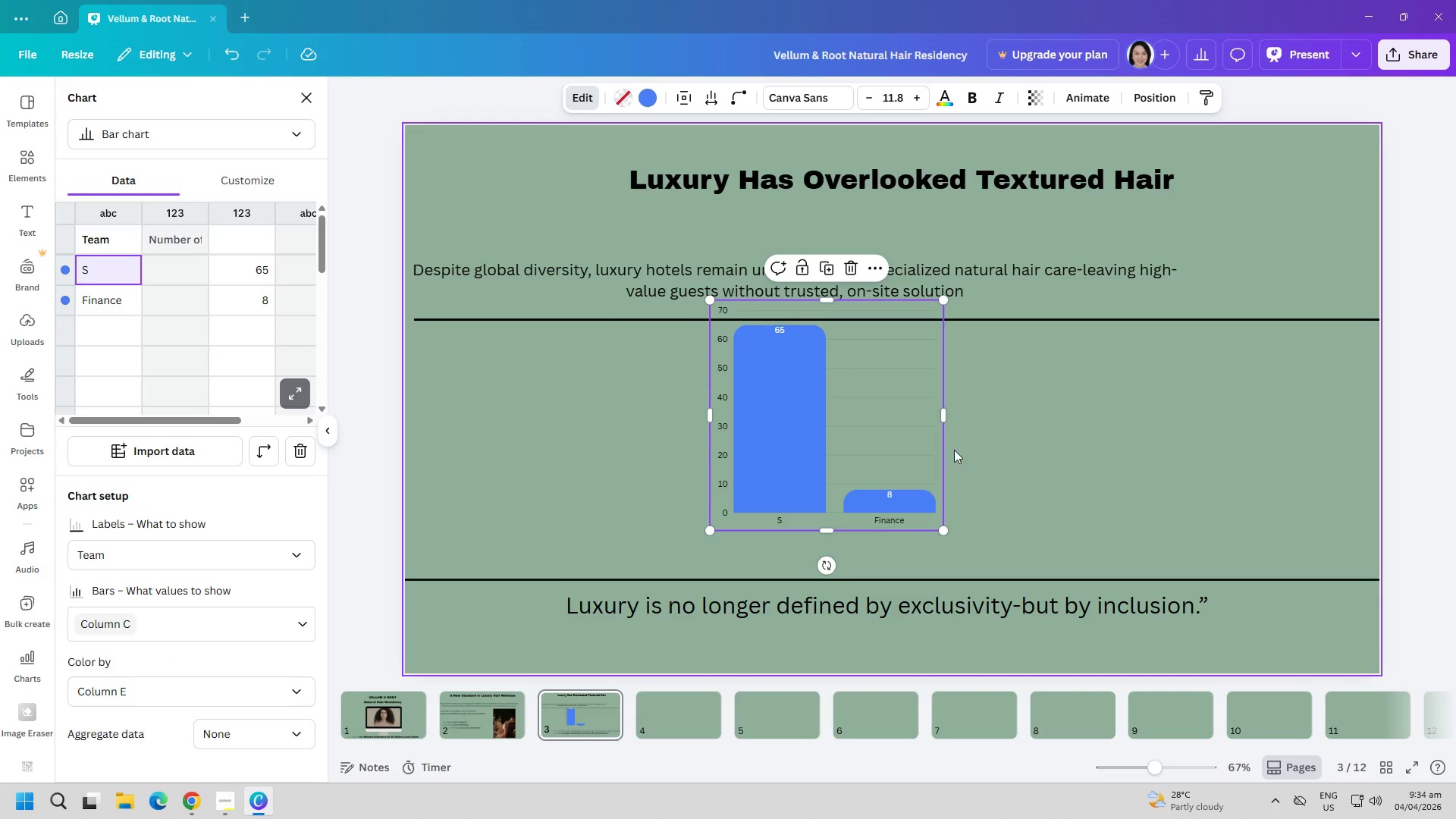 
left_click([880, 508])
 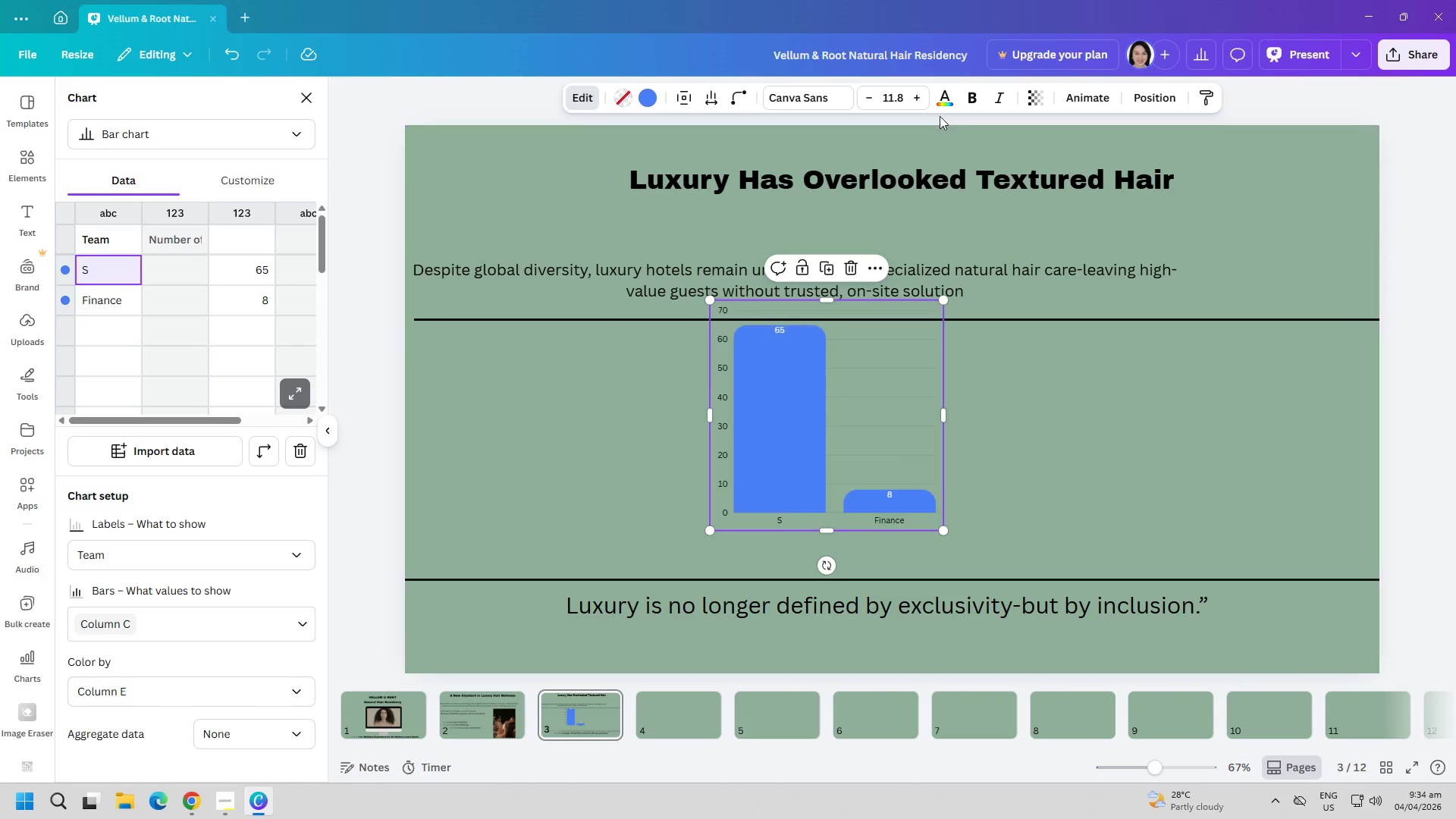 
left_click([945, 101])
 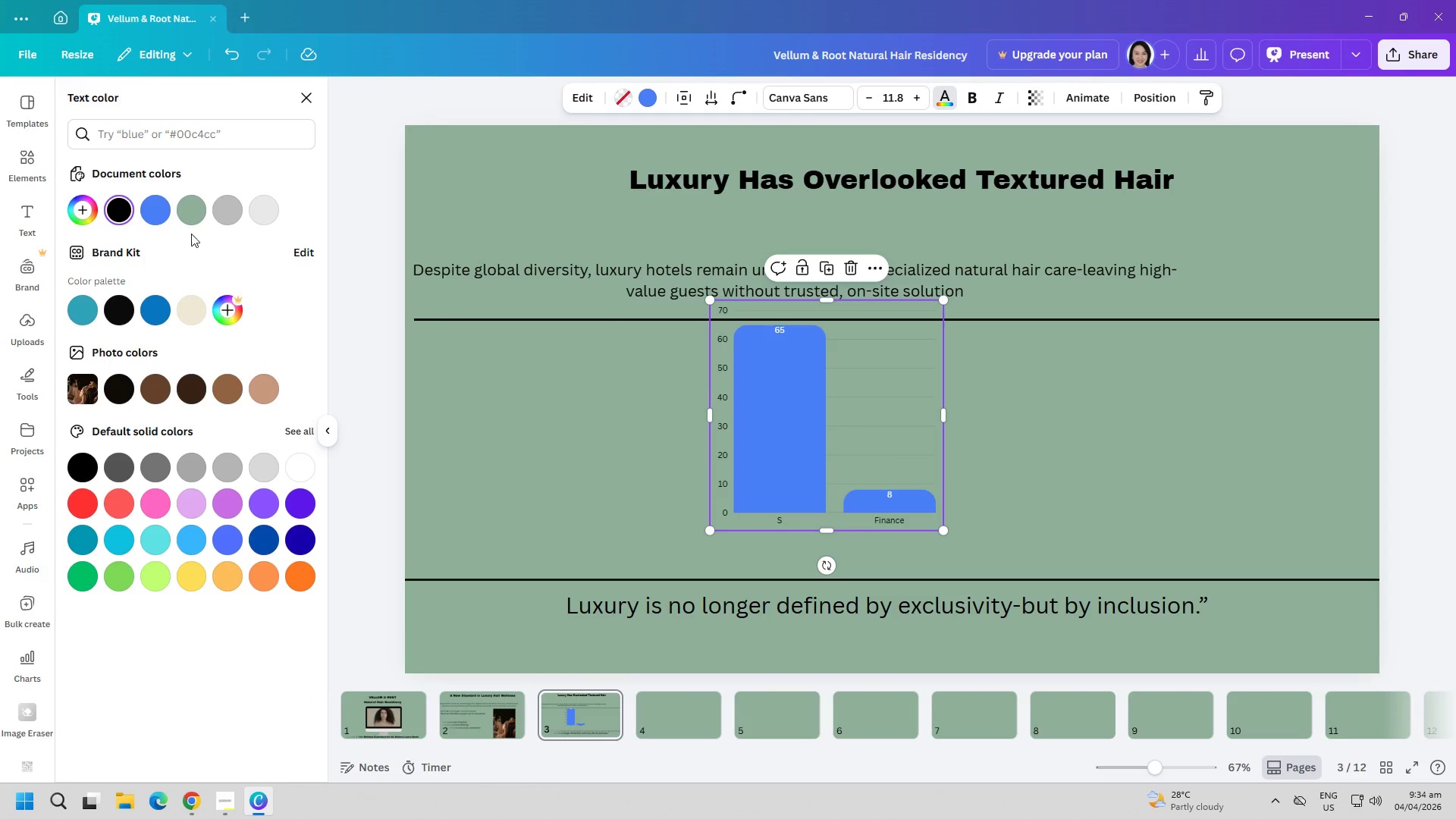 
left_click([152, 209])
 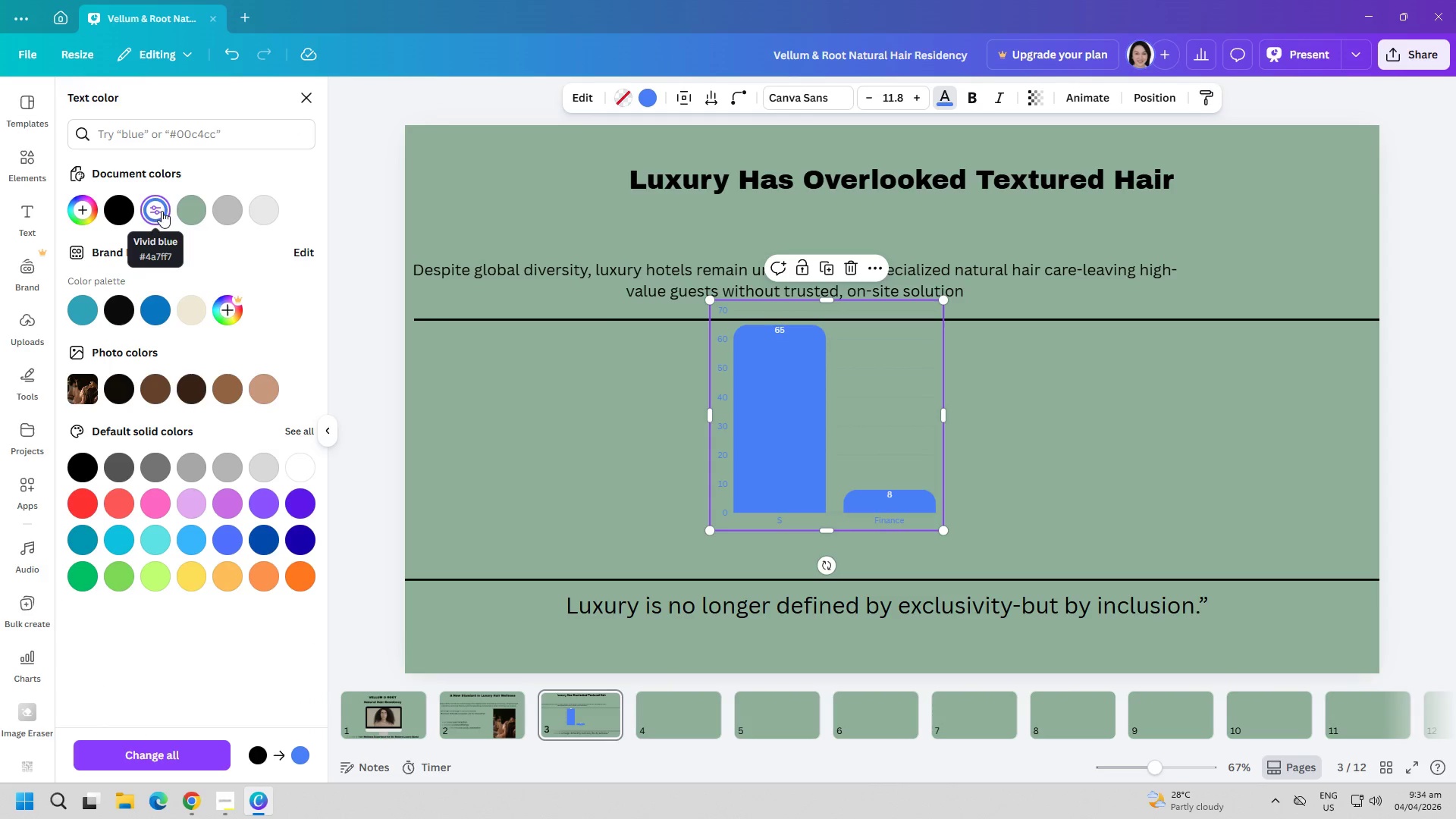 
left_click([187, 215])
 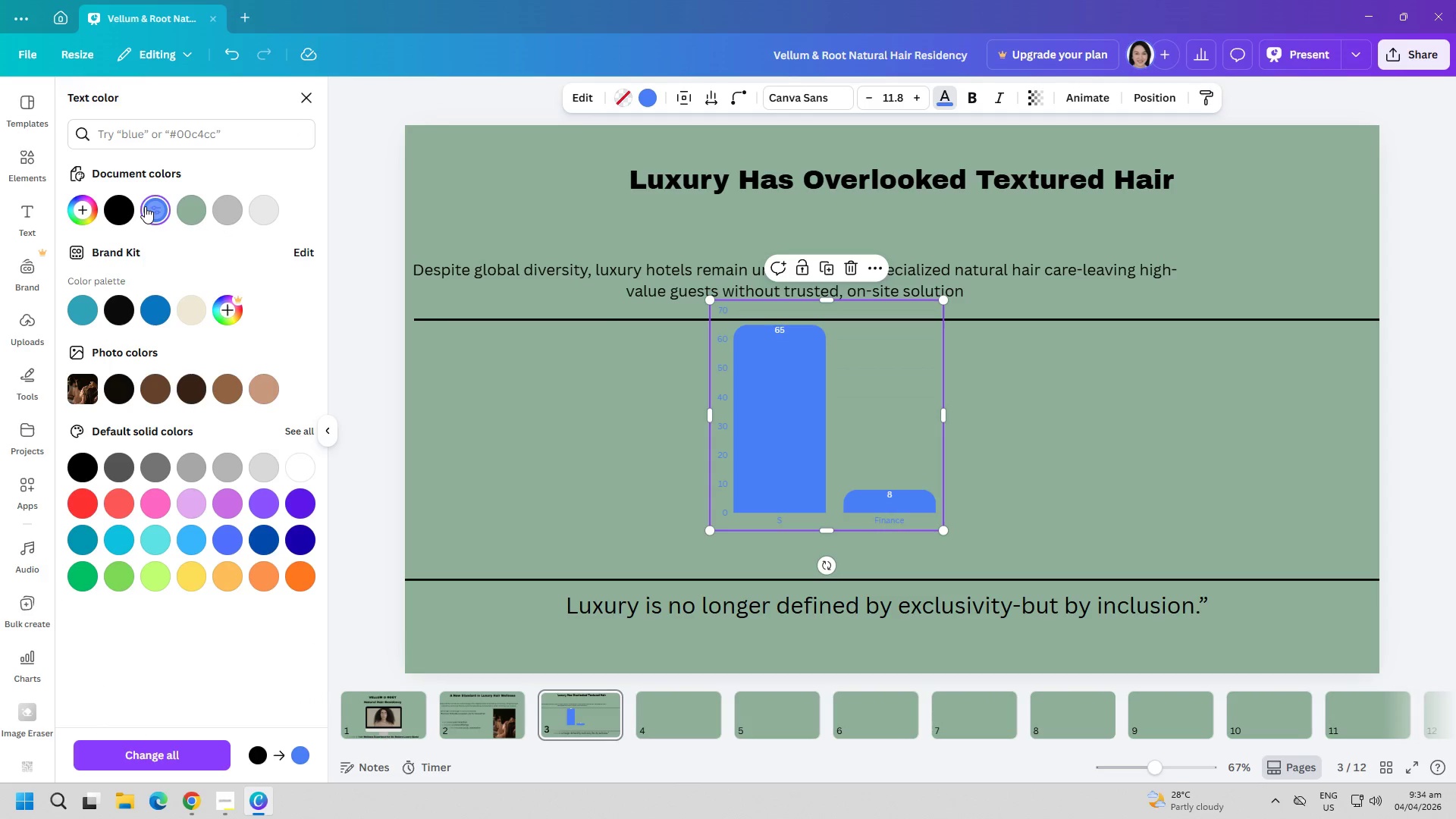 
left_click([121, 213])
 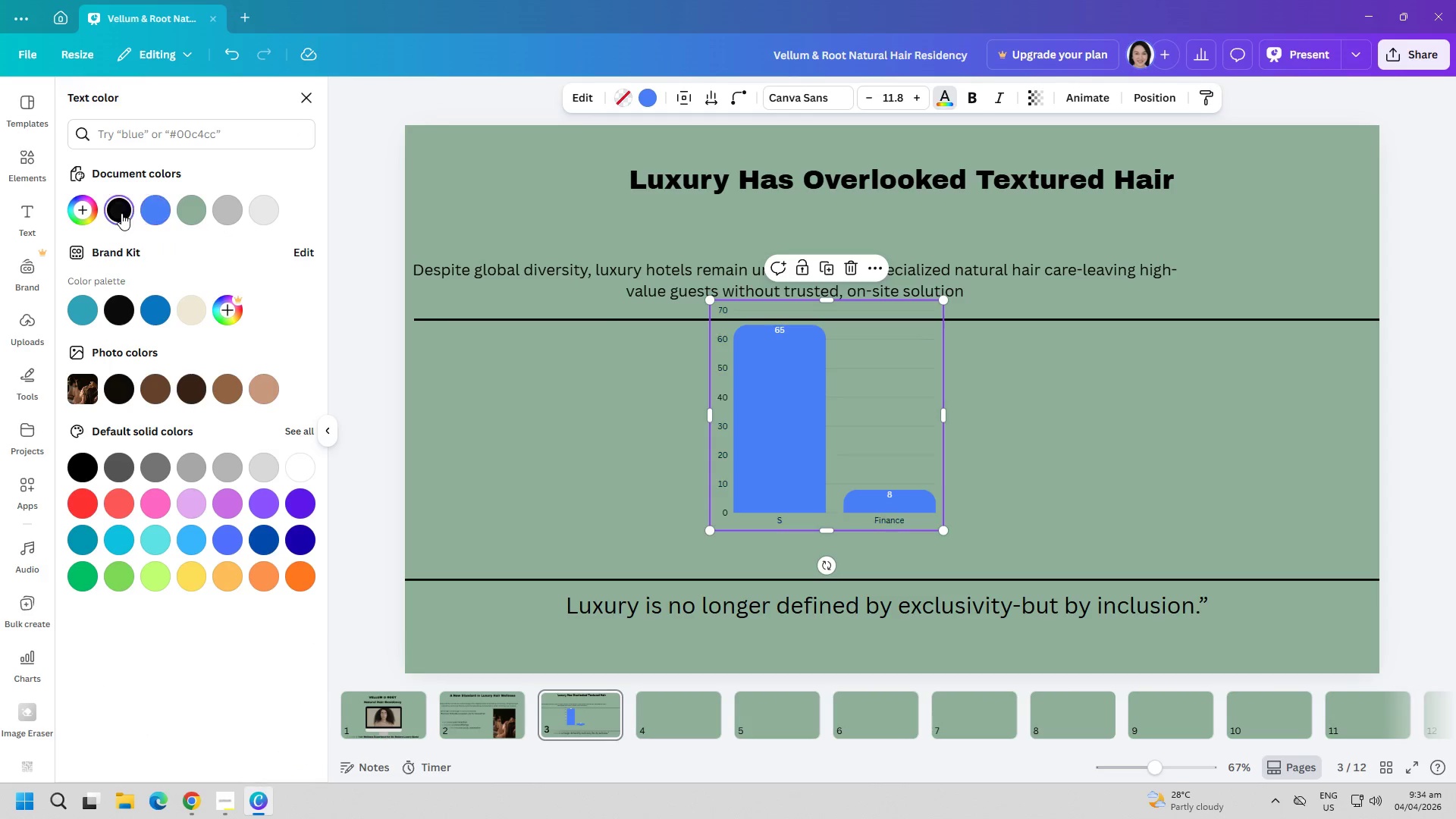 
mouse_move([122, 230])
 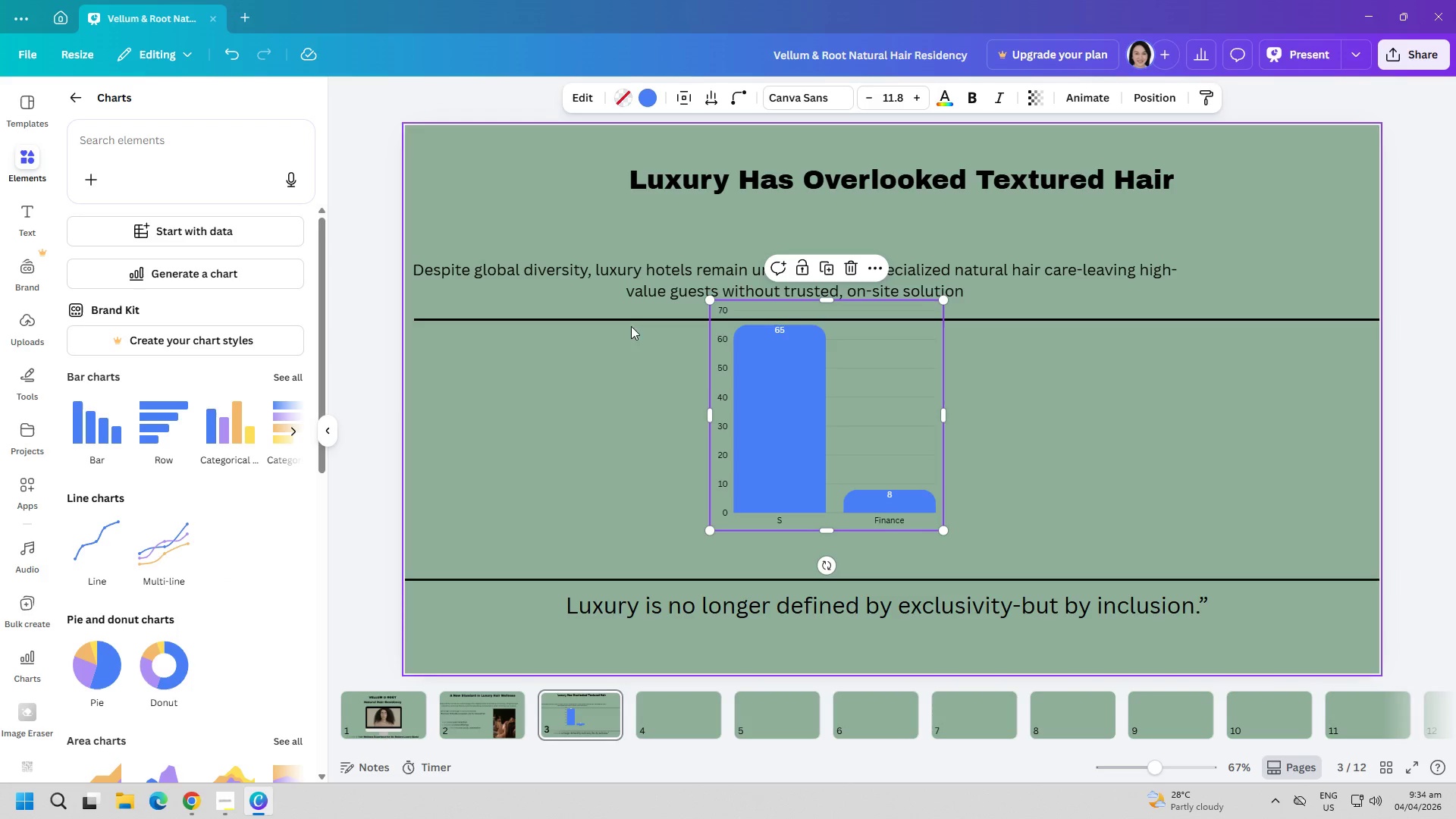 
left_click([723, 307])
 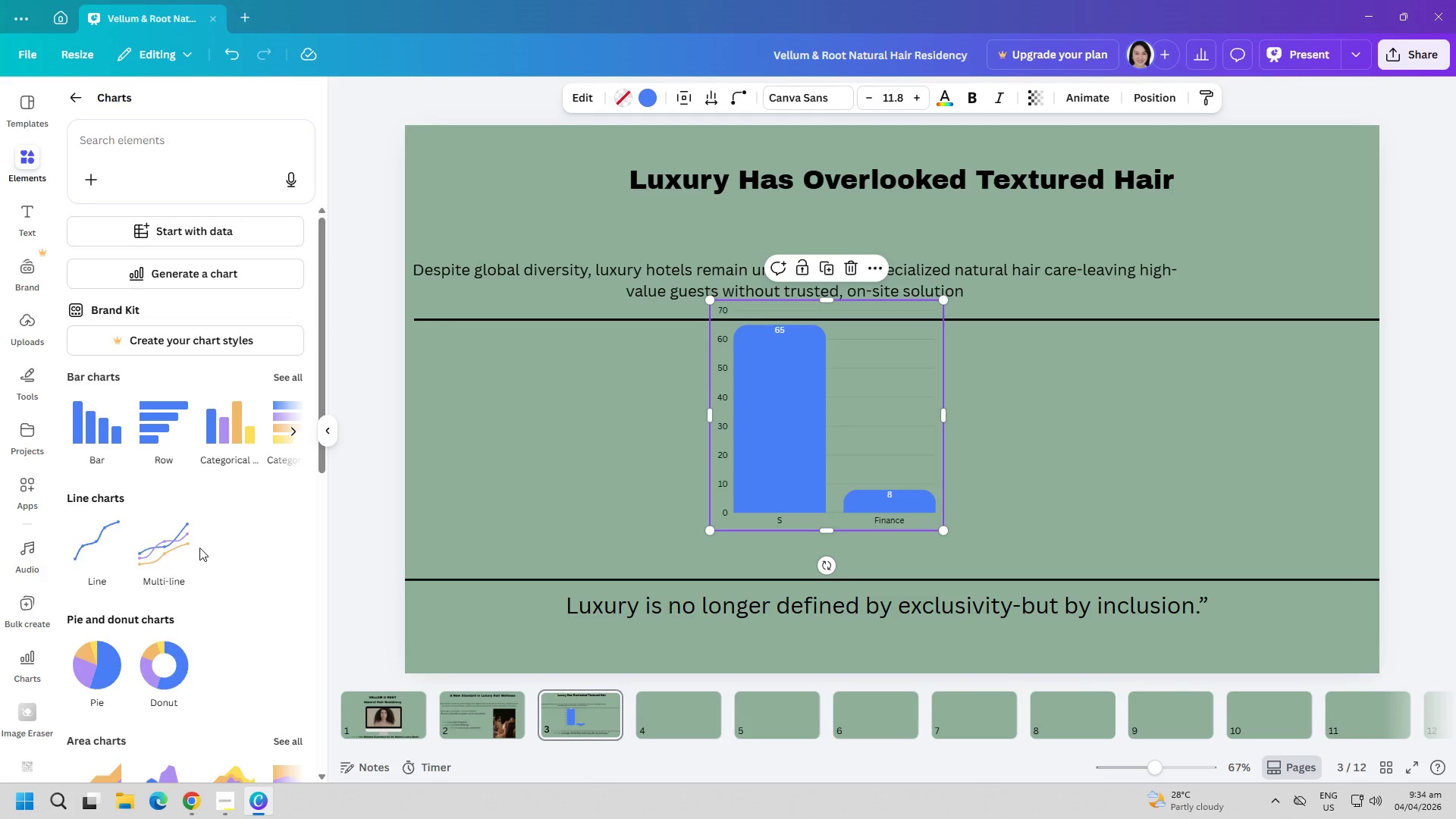 
left_click([808, 422])
 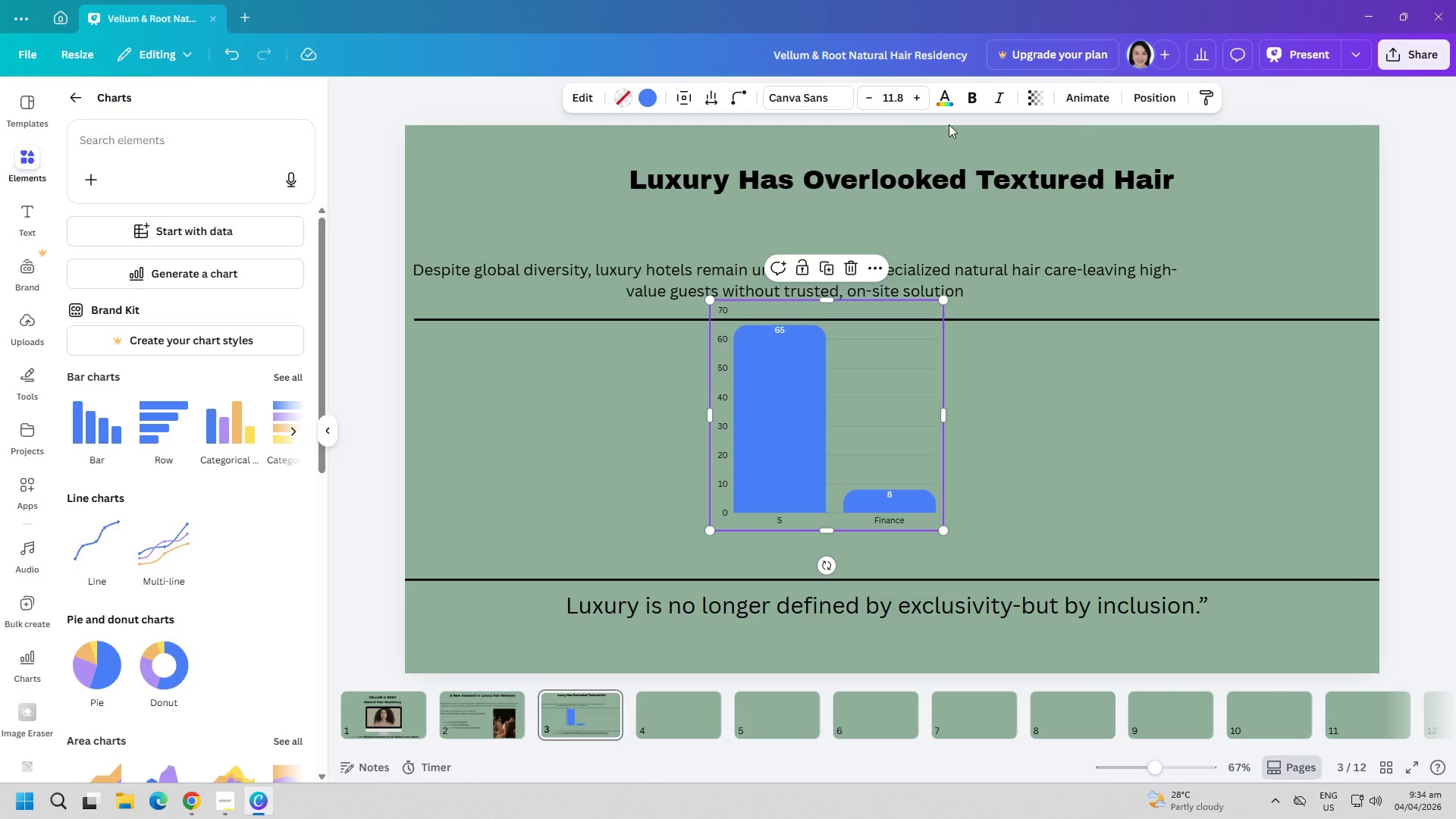 
left_click([591, 99])
 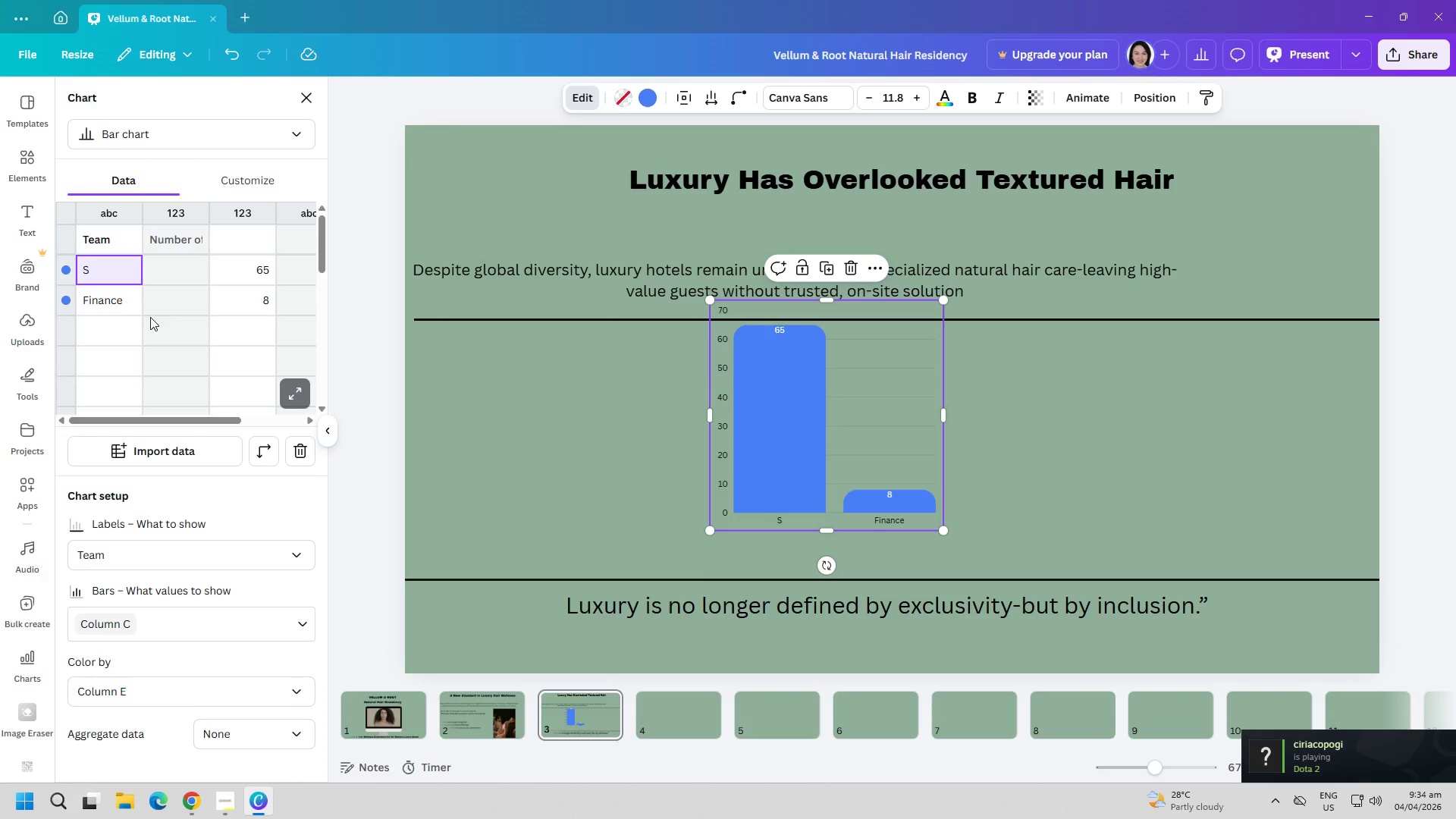 
scroll: coordinate [239, 648], scroll_direction: down, amount: 2.0
 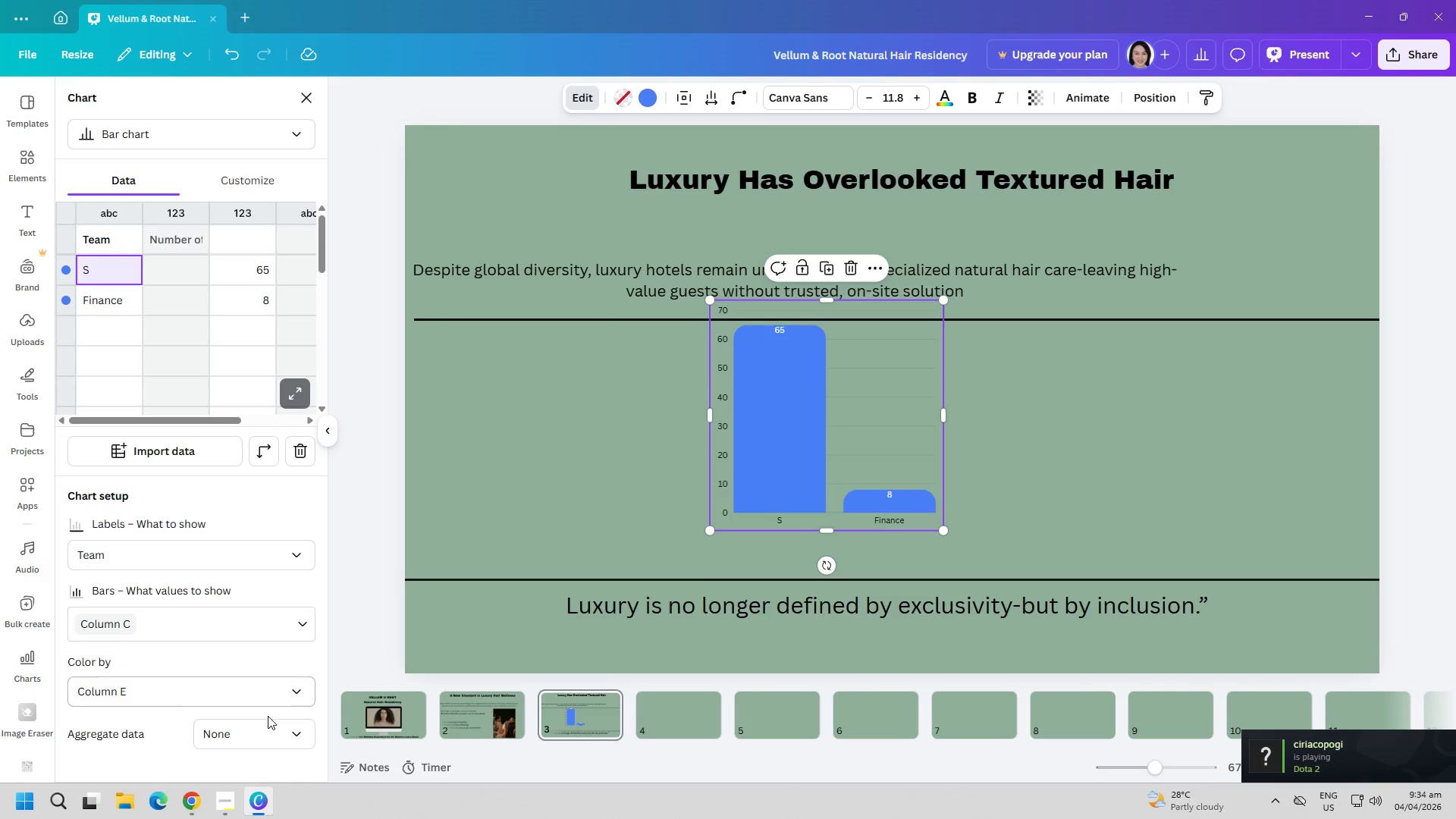 
left_click([259, 735])
 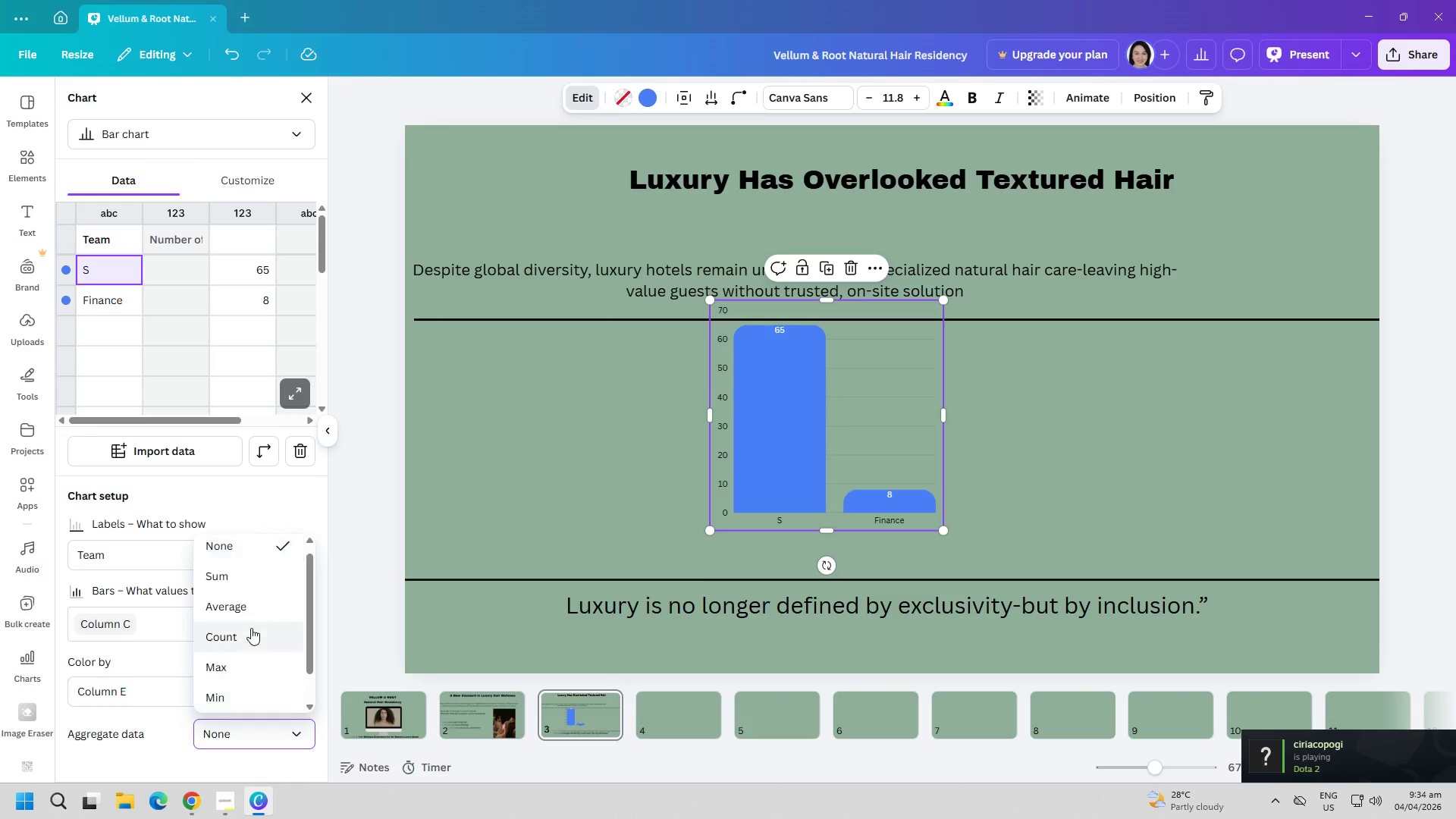 
left_click([247, 607])
 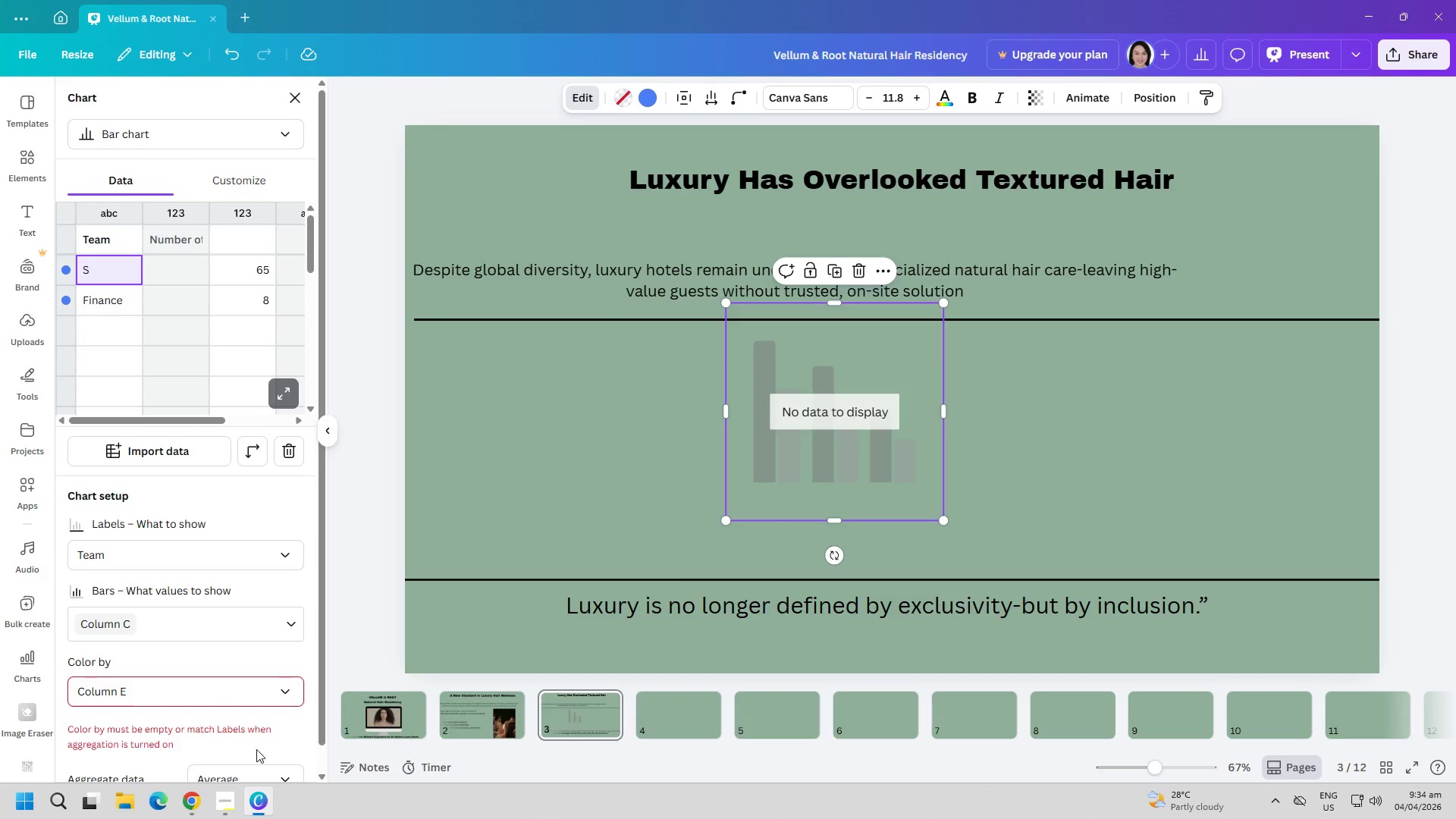 
scroll: coordinate [218, 693], scroll_direction: down, amount: 3.0
 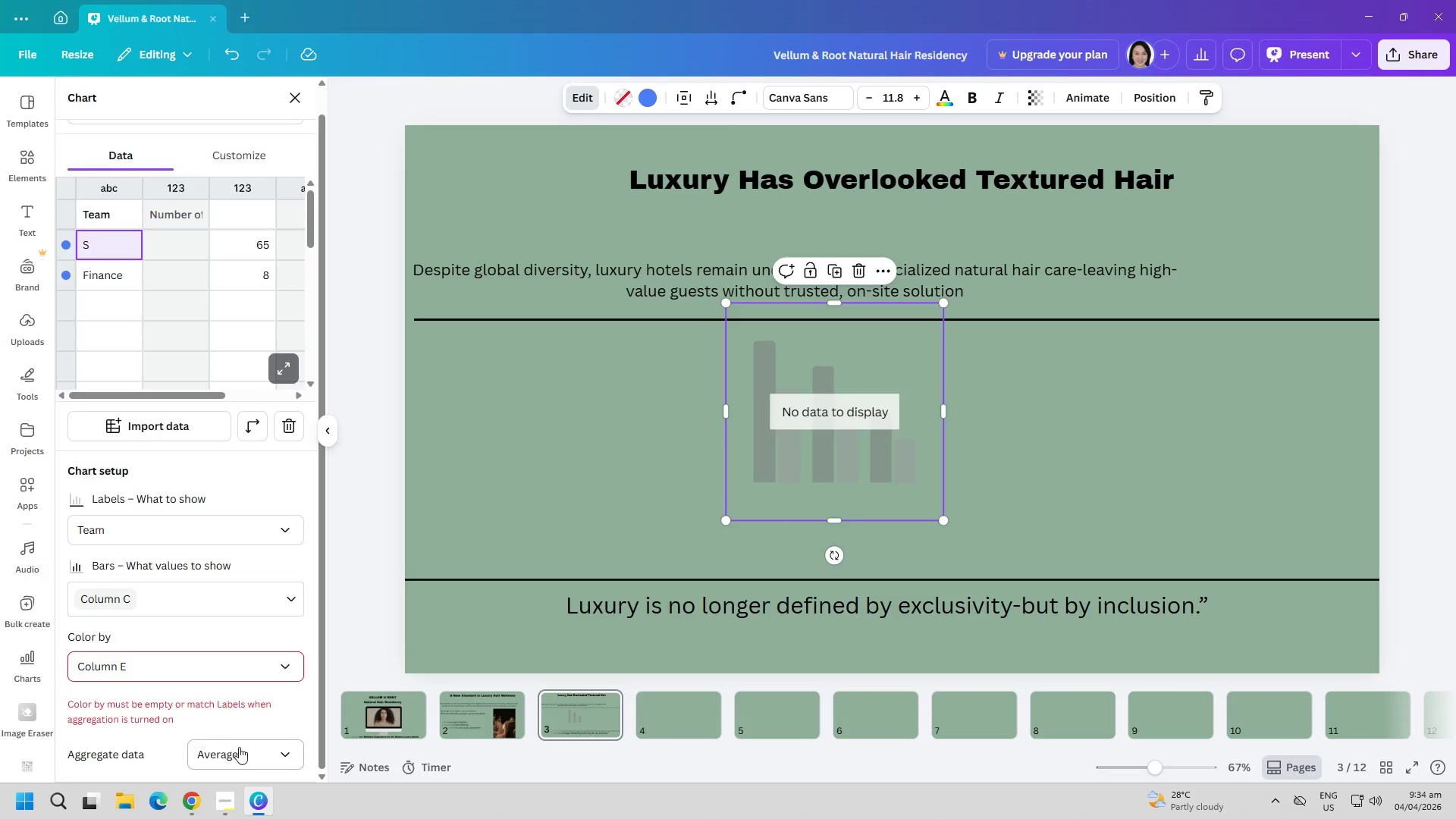 
left_click([239, 750])
 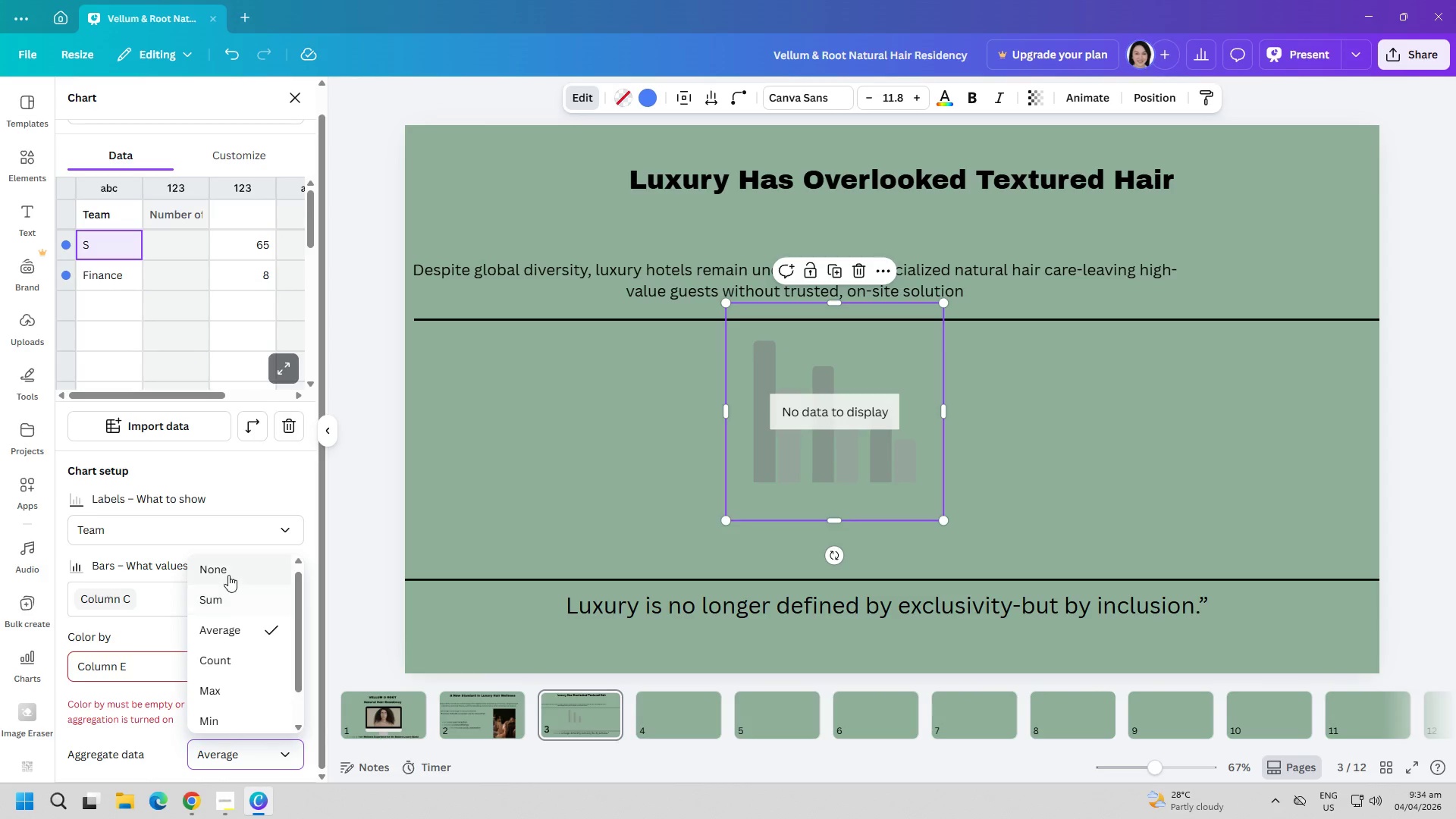 
left_click([228, 575])
 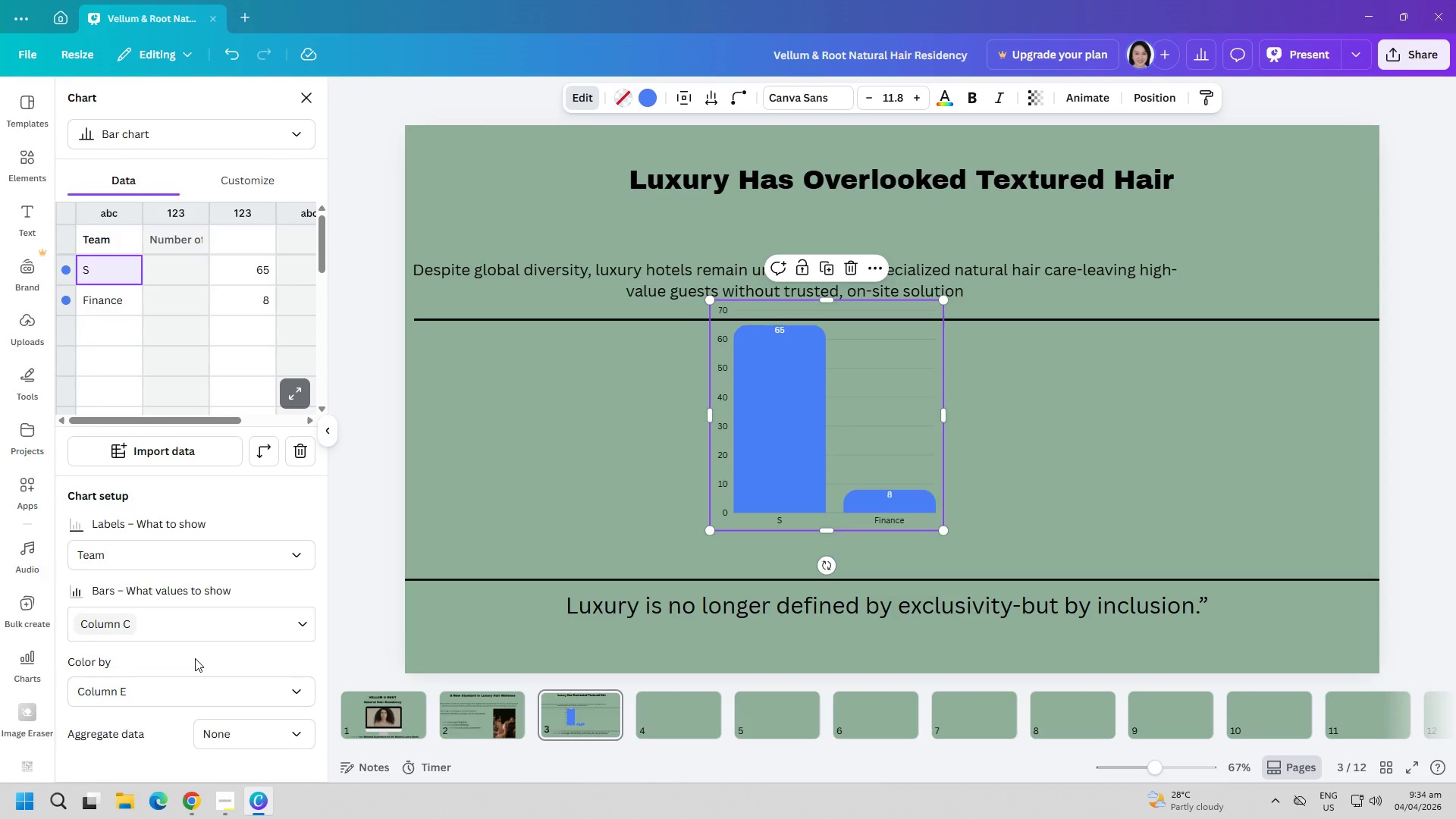 
wait(6.59)
 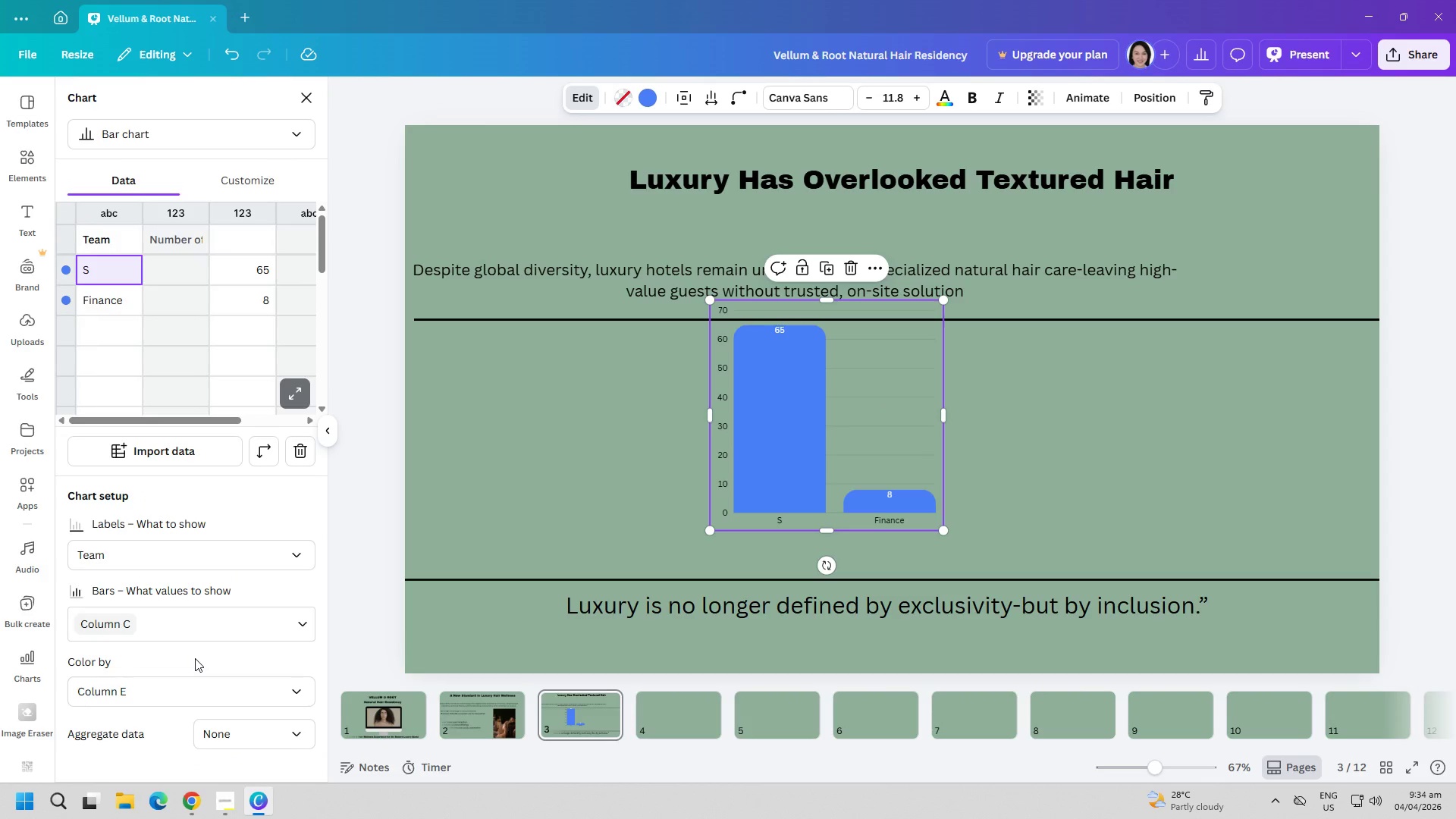 
double_click([114, 271])
 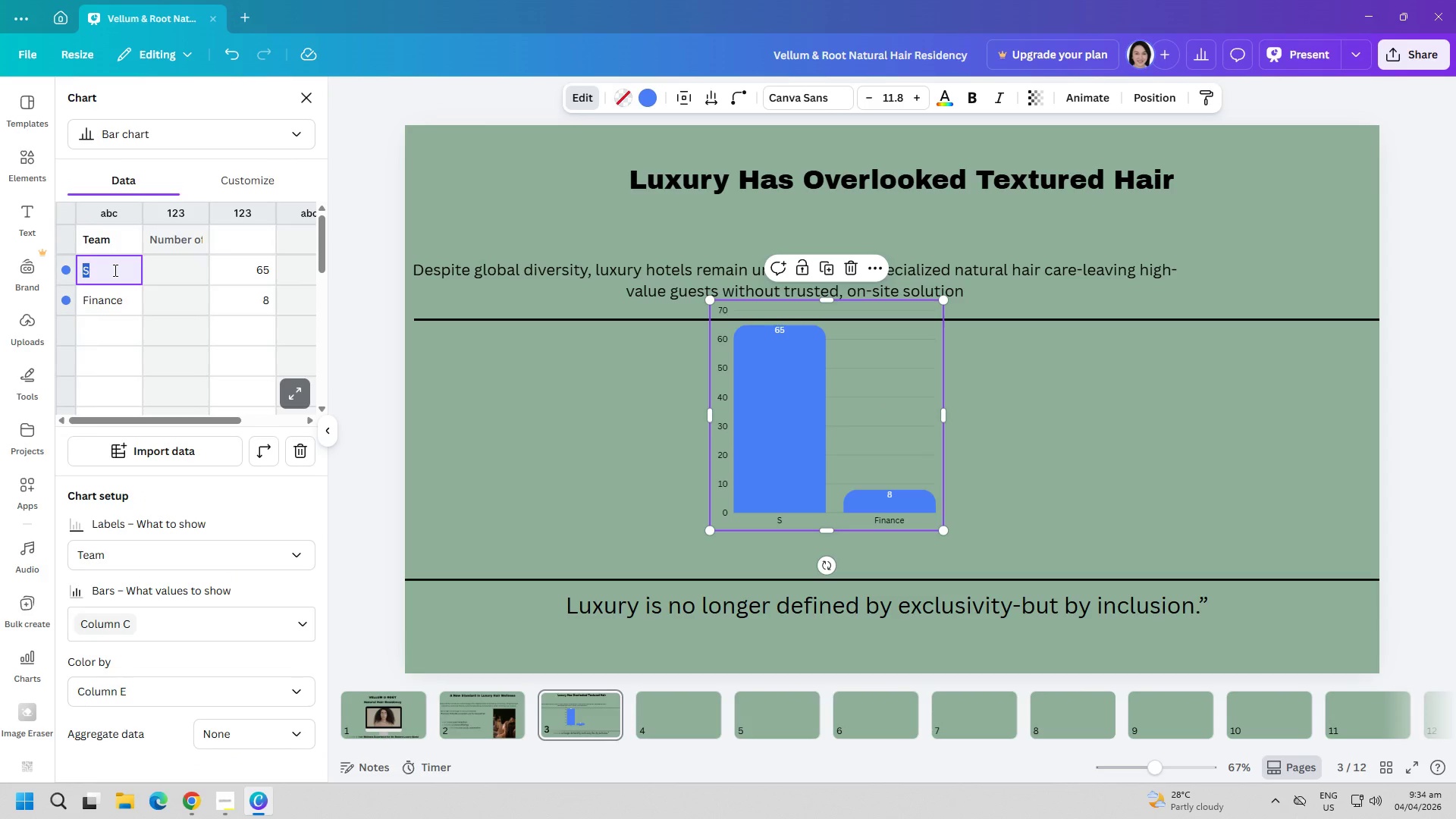 
type(g)
key(Backspace)
type(Global population with textured hair)
 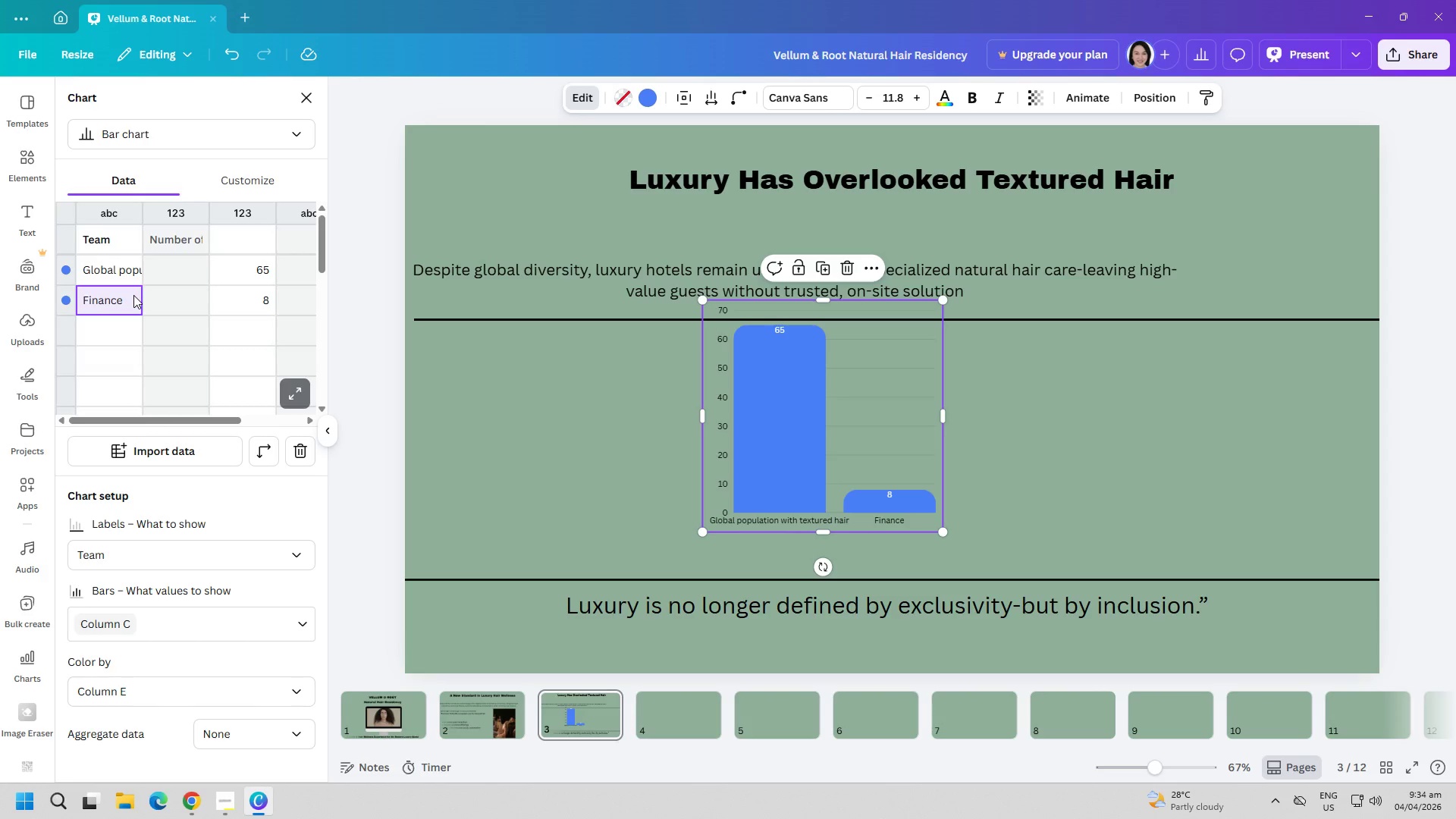 
double_click([127, 300])
 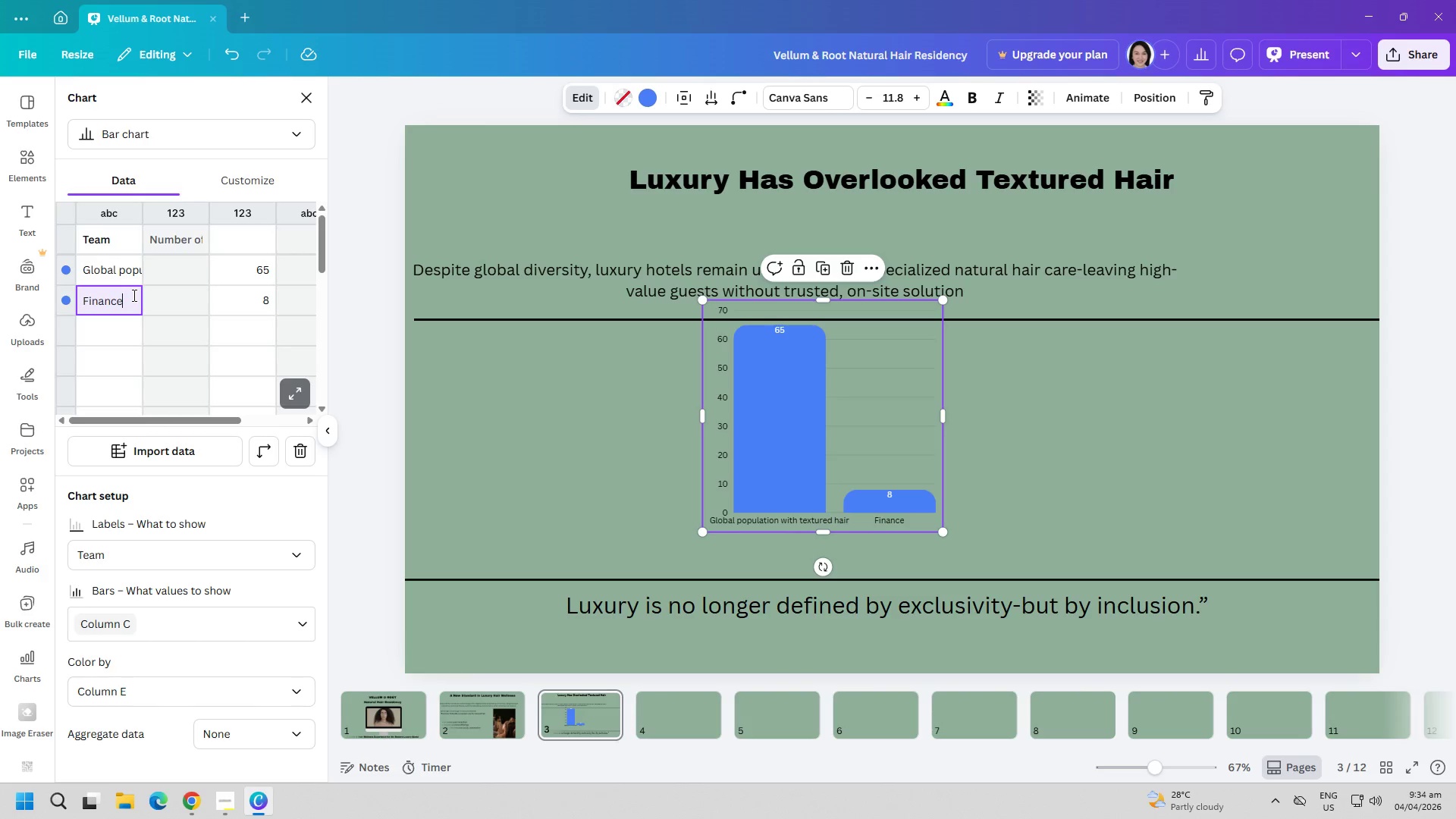 
key(Backspace)
key(Backspace)
key(Backspace)
key(Backspace)
key(Backspace)
key(Backspace)
key(Backspace)
type(Luxury hotels offelin)
key(Backspace)
key(Backspace)
type(ring)
 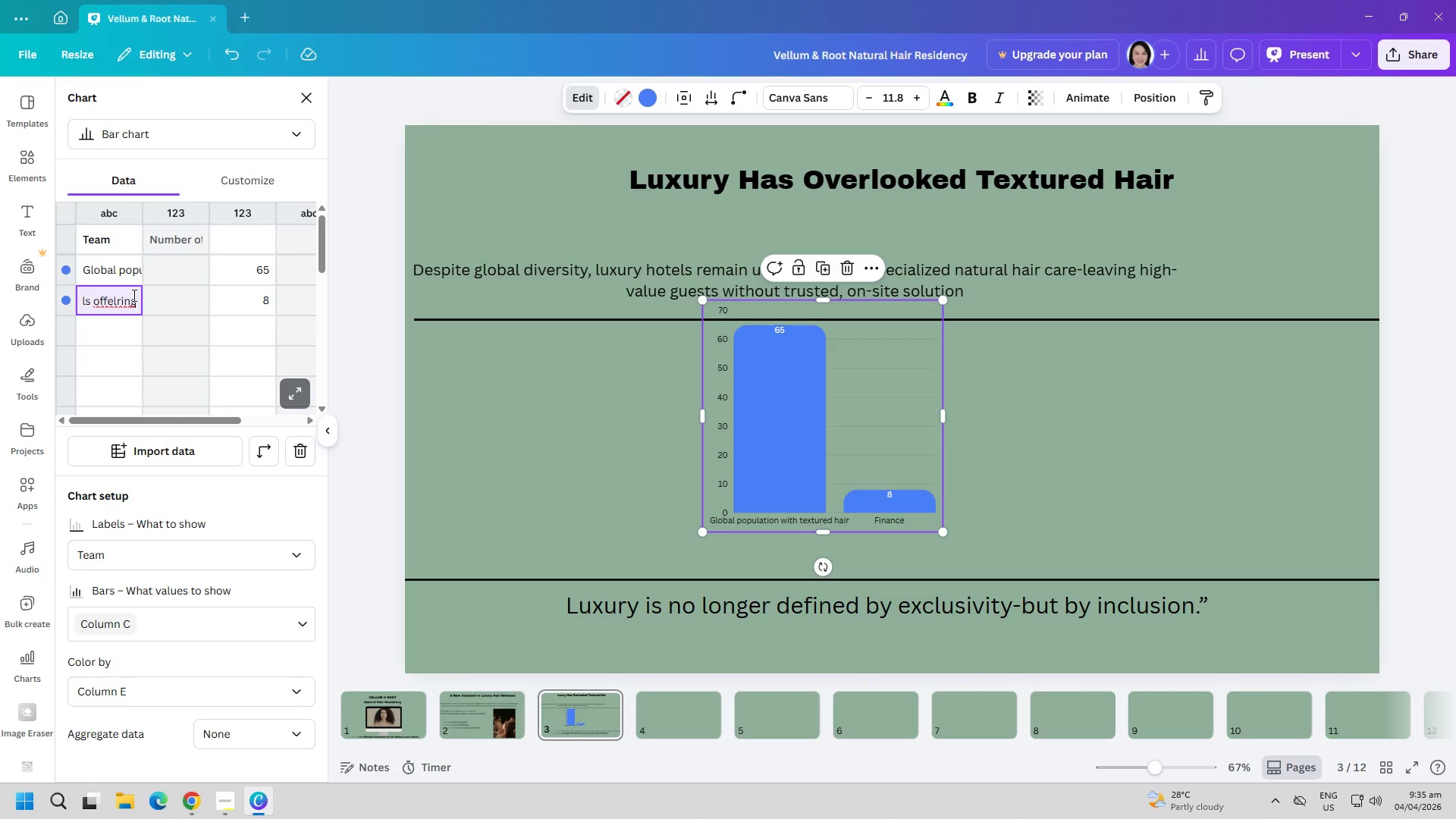 
type( specialized care)
 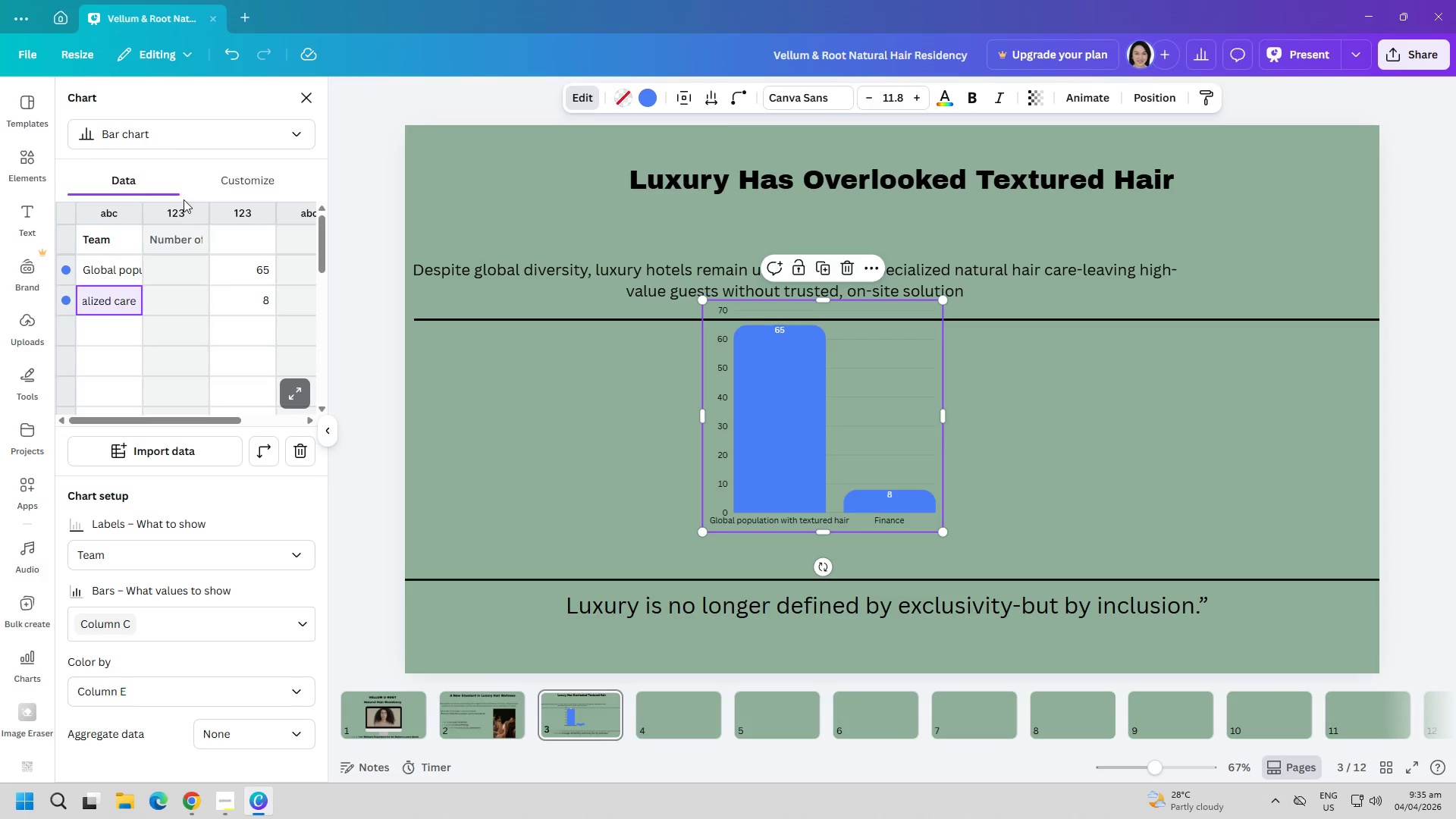 
left_click([230, 193])
 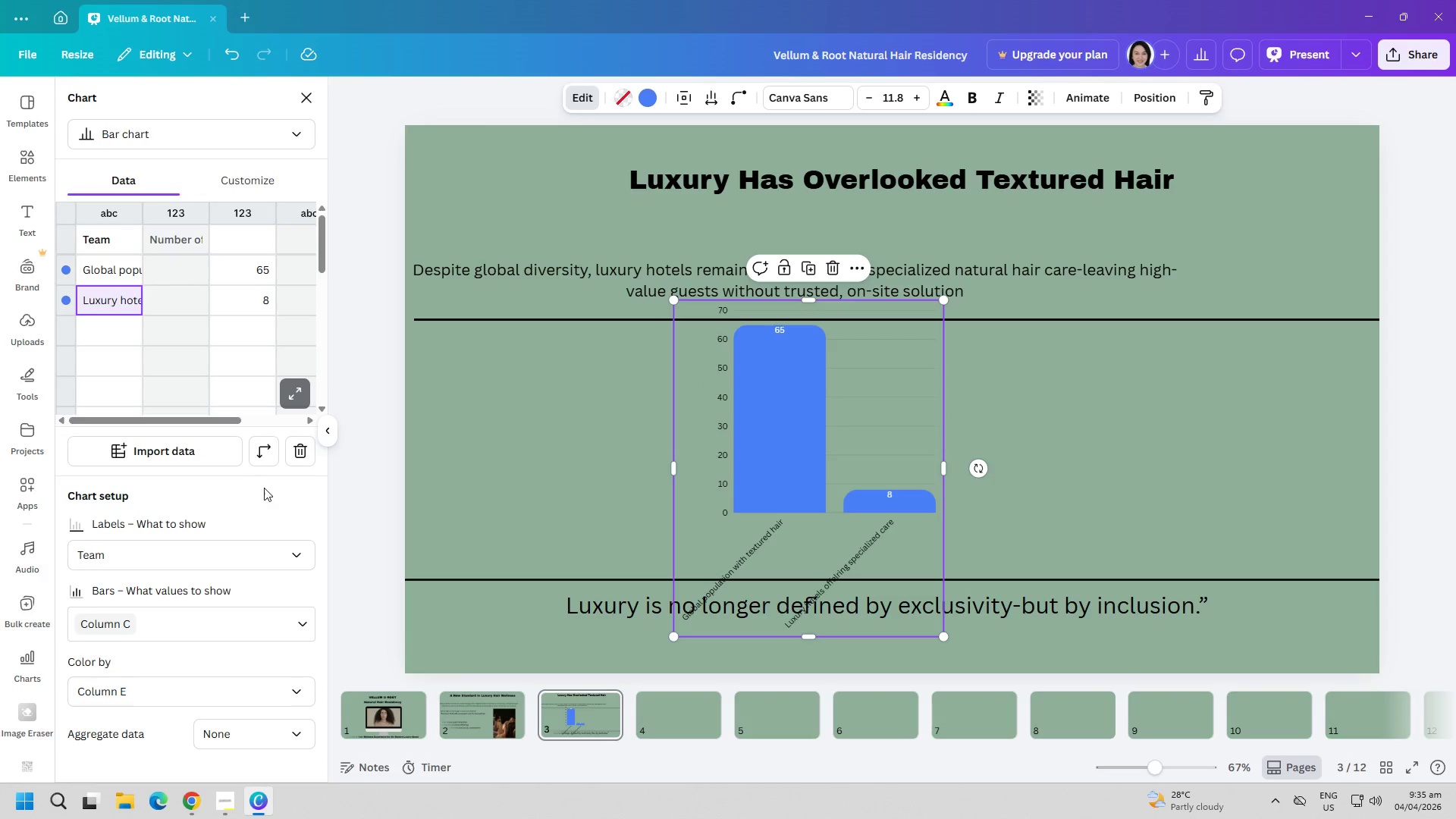 
double_click([752, 551])
 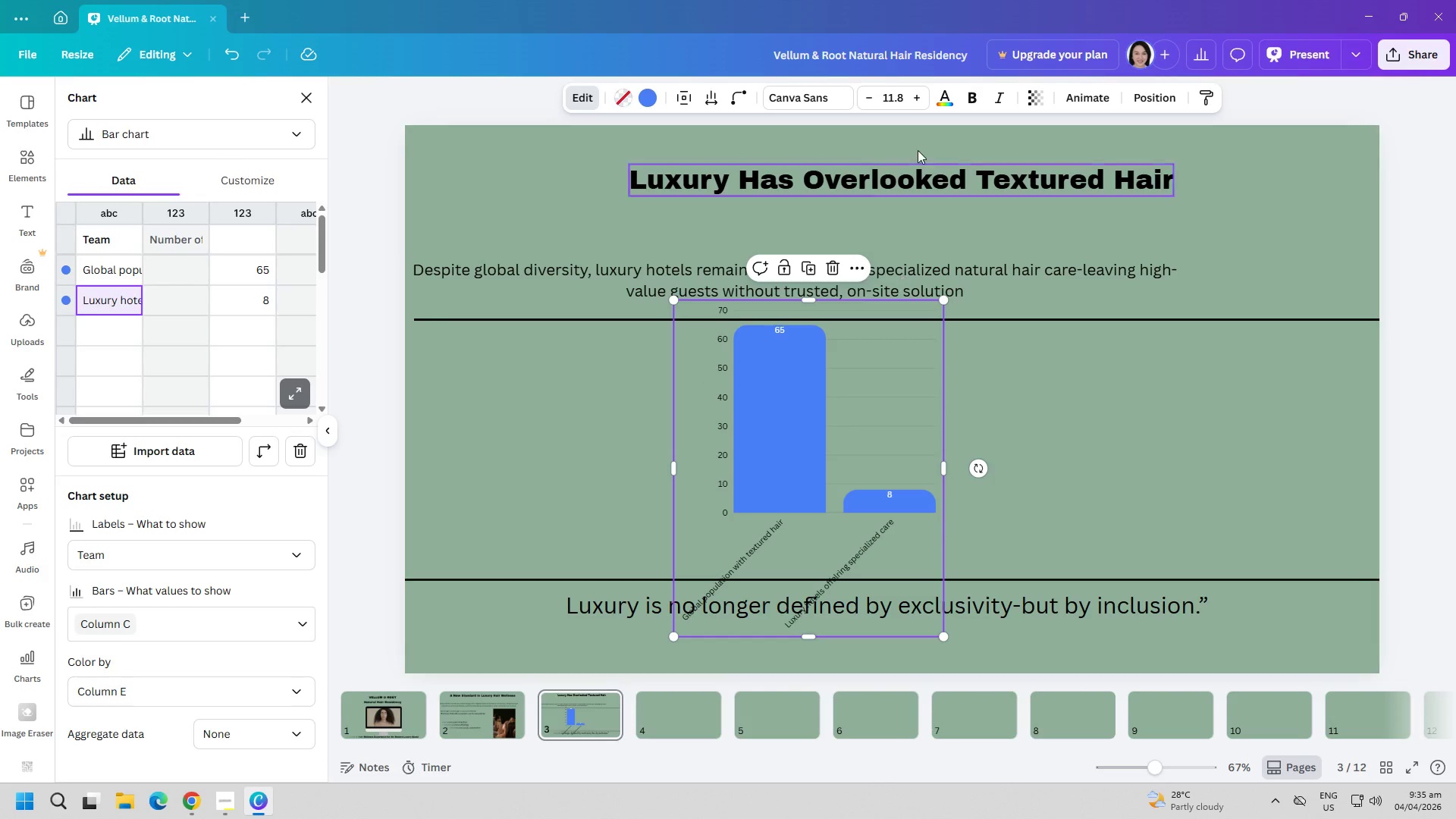 
double_click([872, 97])
 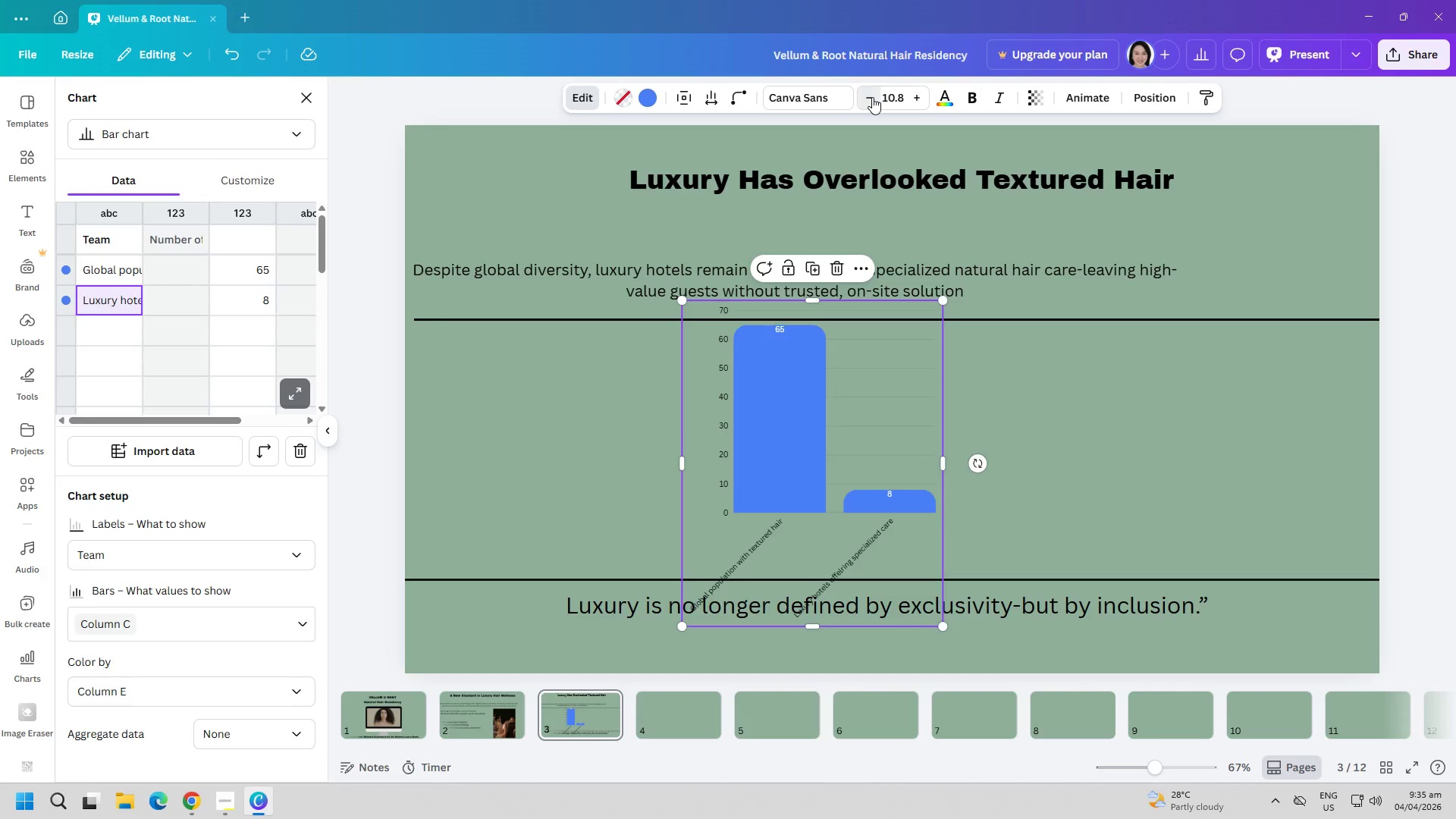 
triple_click([872, 97])
 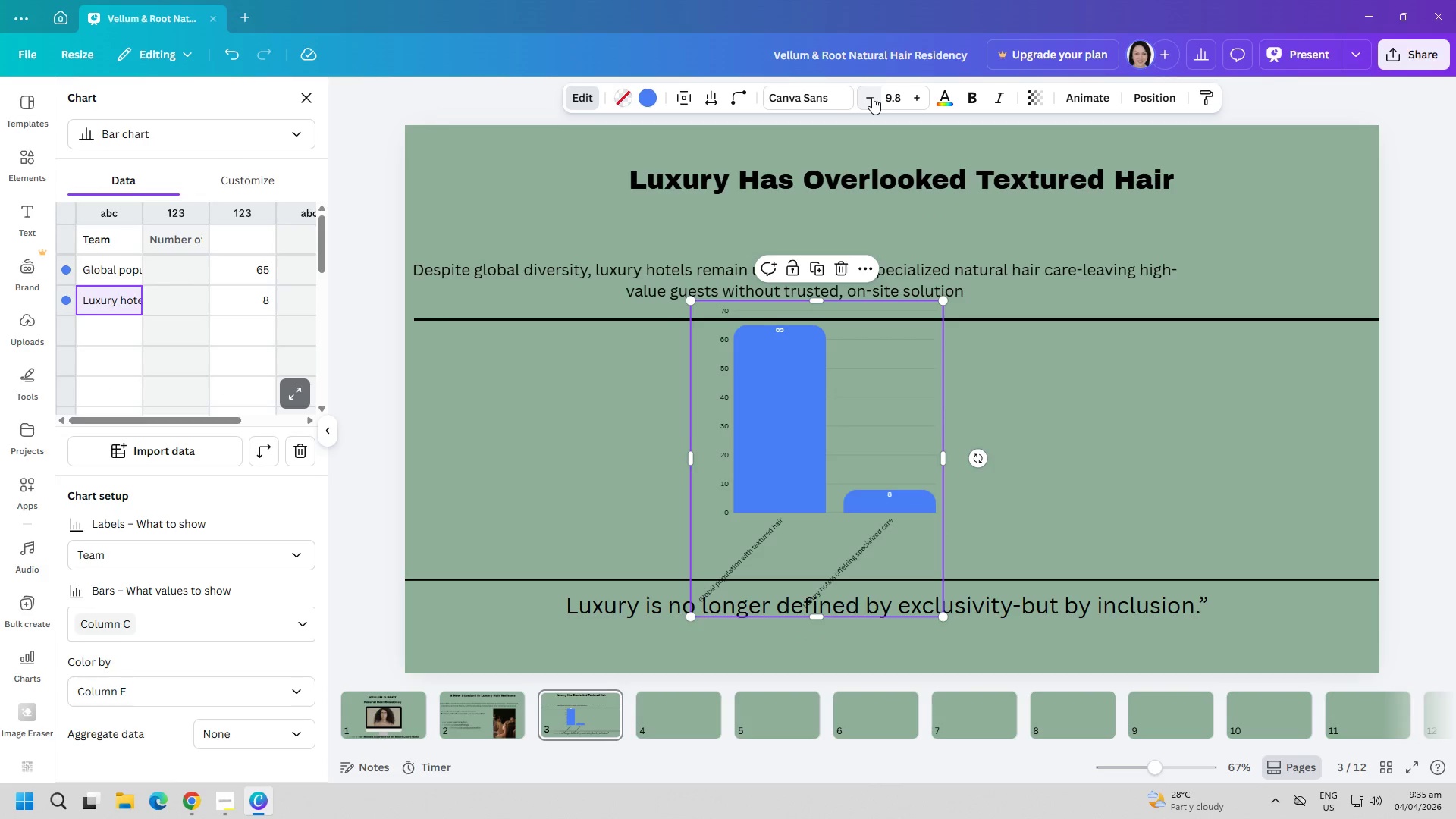 
triple_click([872, 97])
 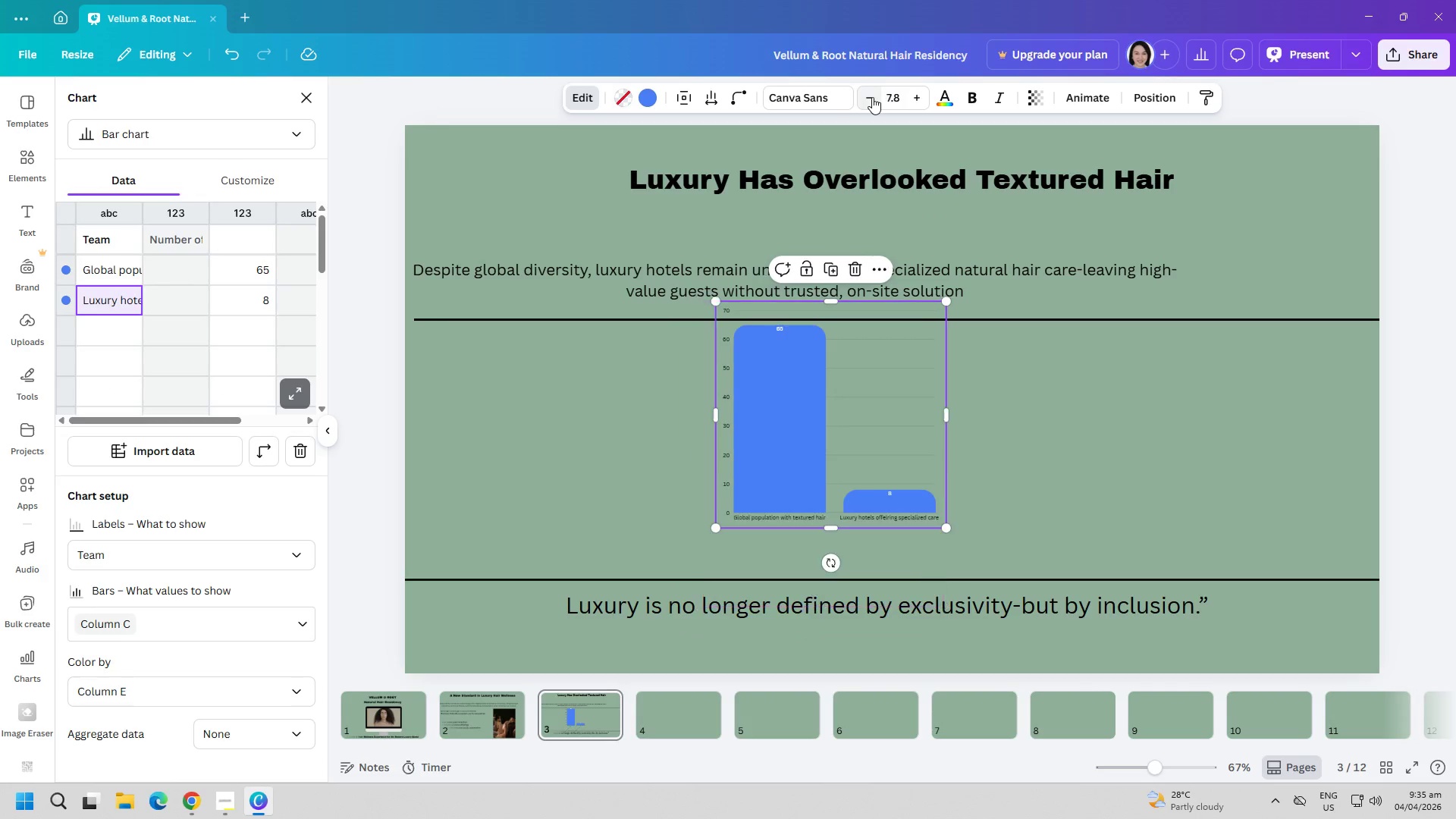 
triple_click([872, 97])
 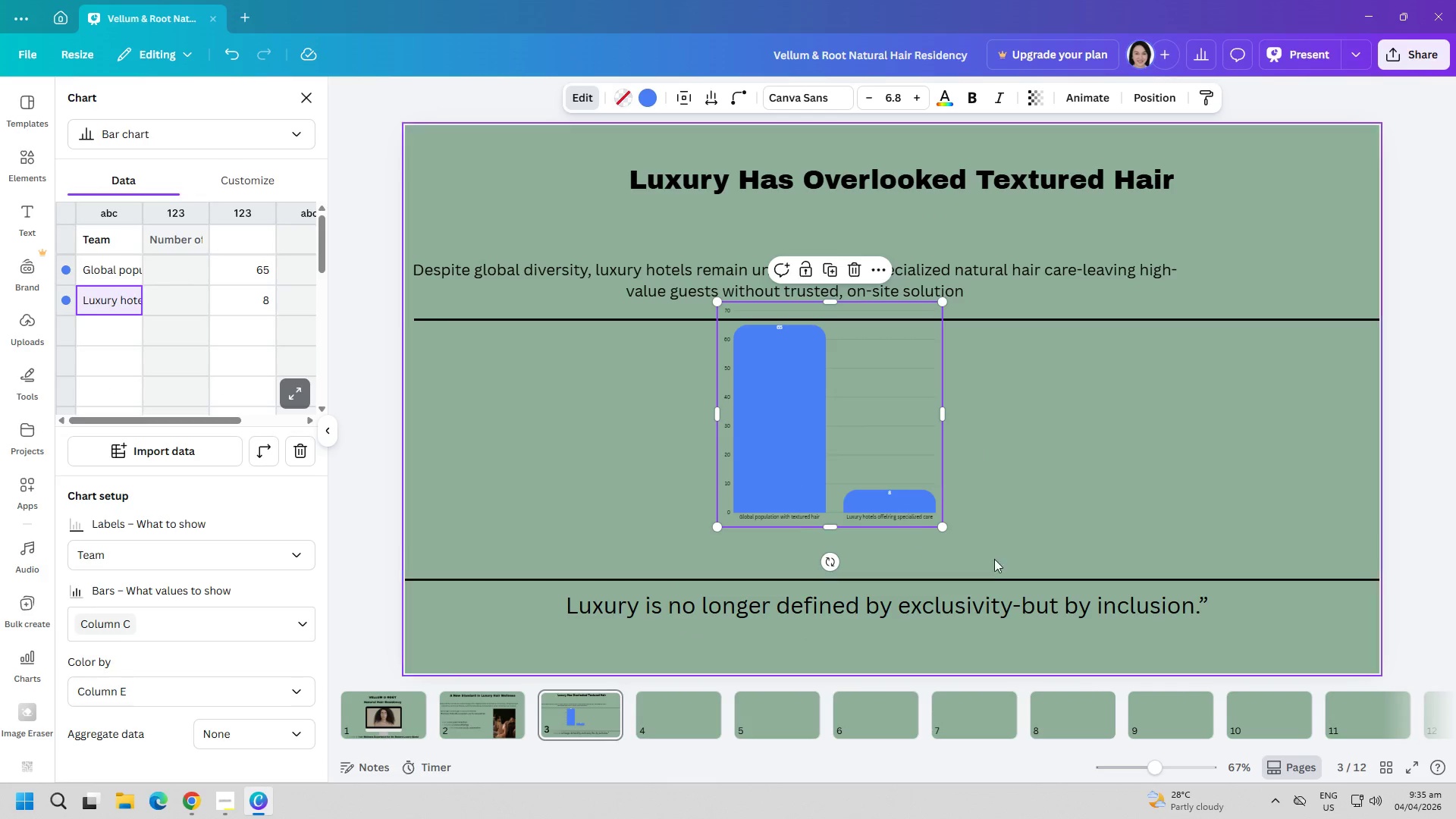 
left_click_drag(start_coordinate=[906, 482], to_coordinate=[924, 520])
 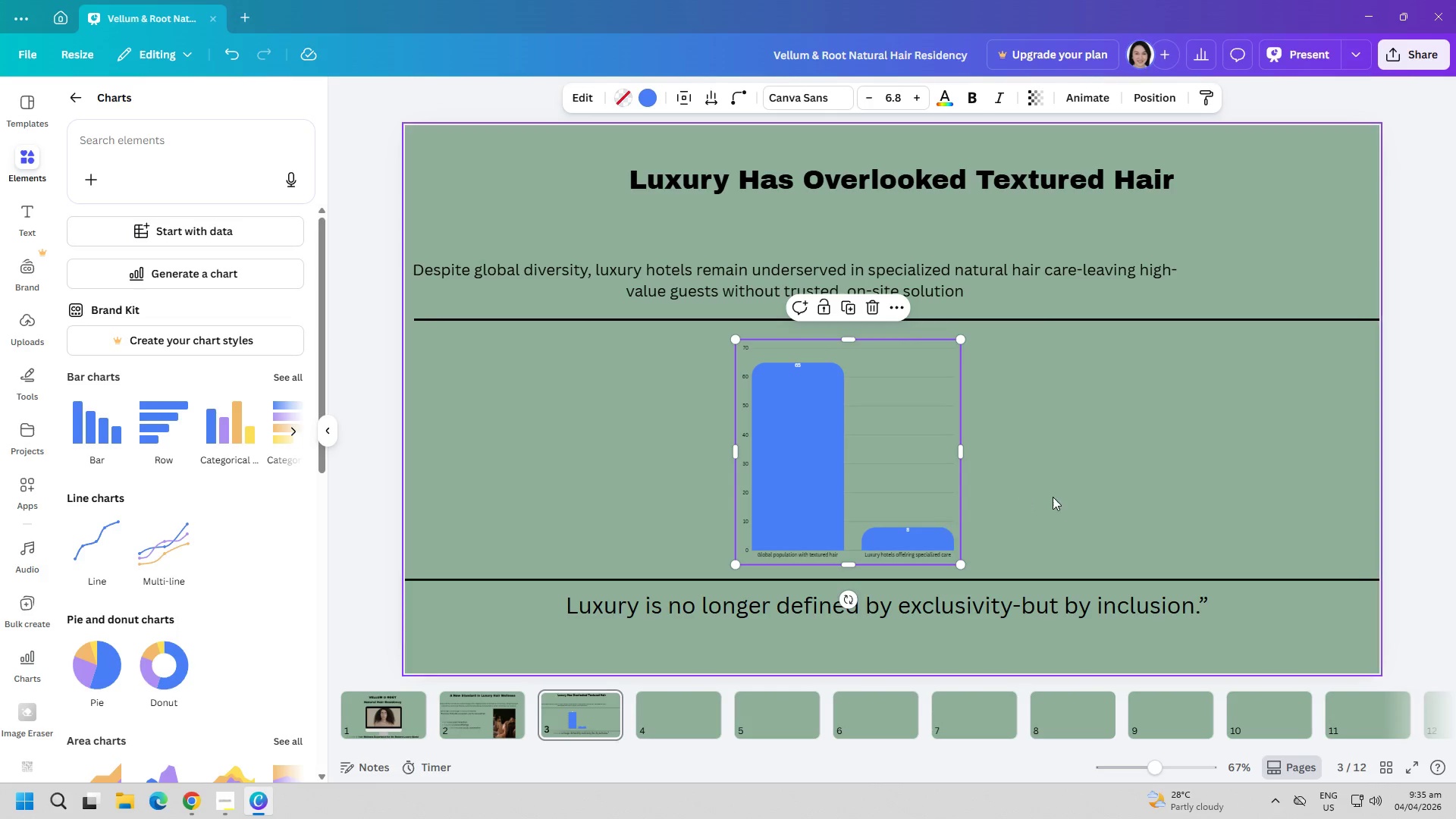 
left_click([1053, 497])
 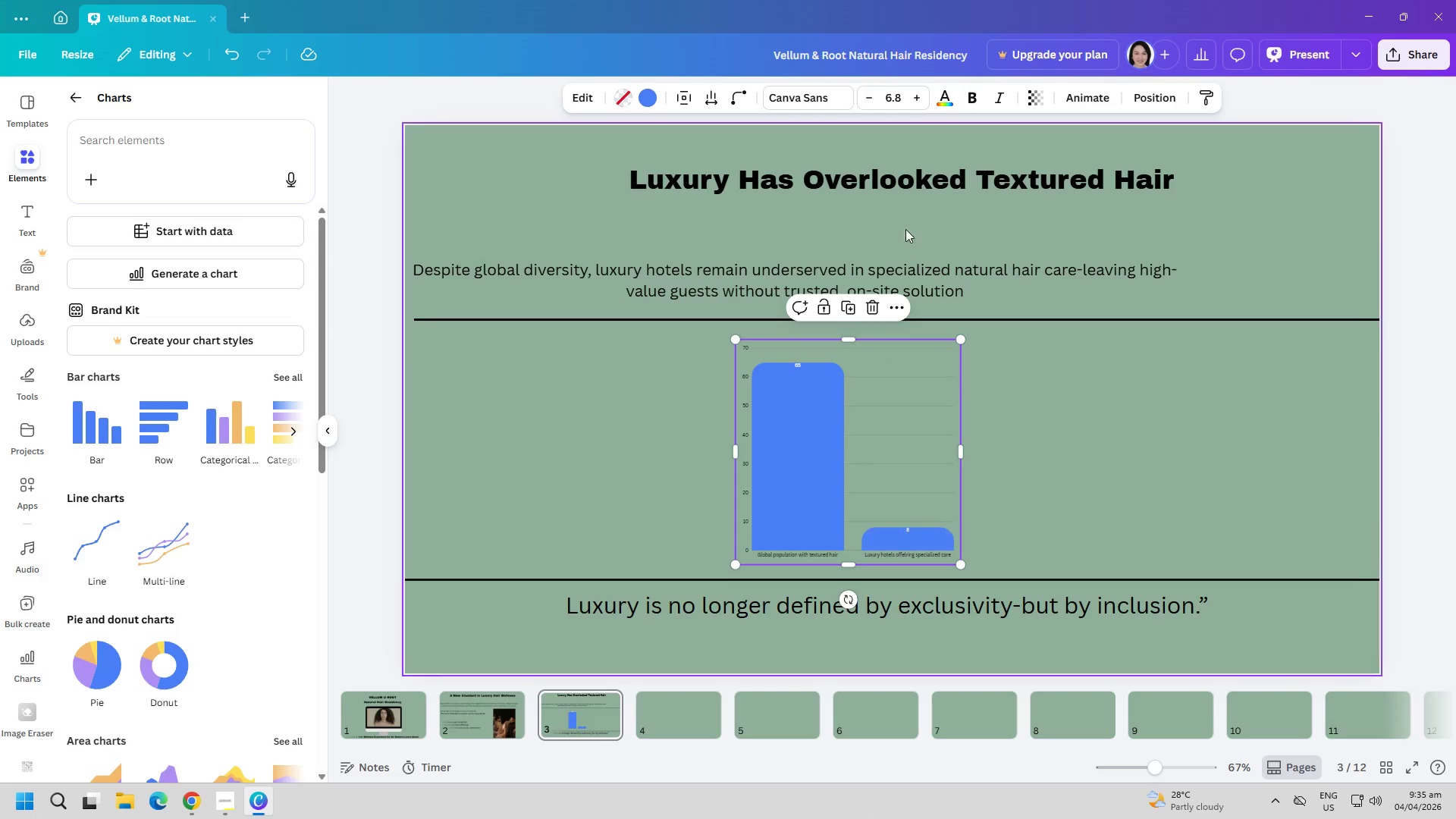 
left_click([977, 97])
 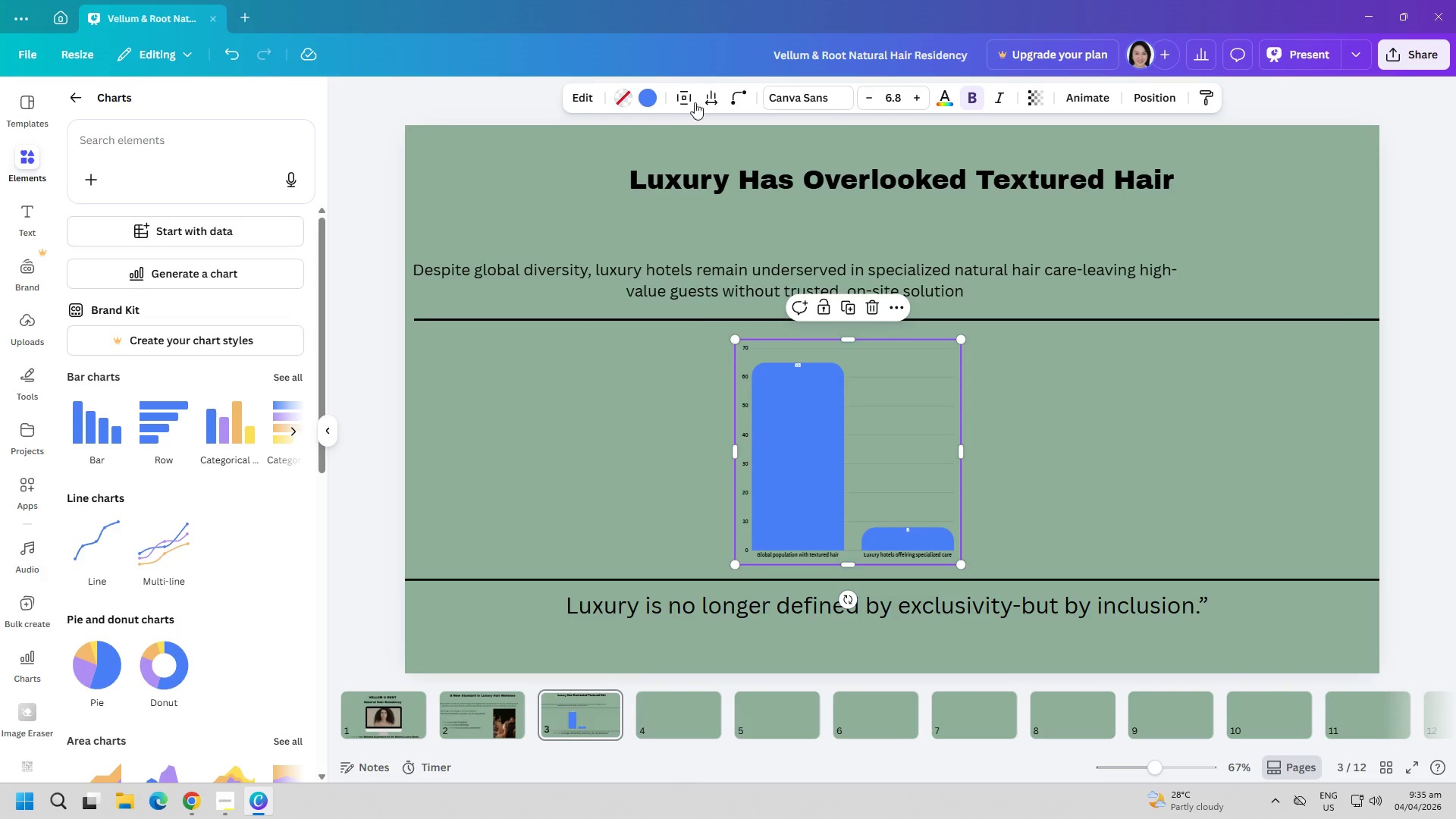 
wait(5.19)
 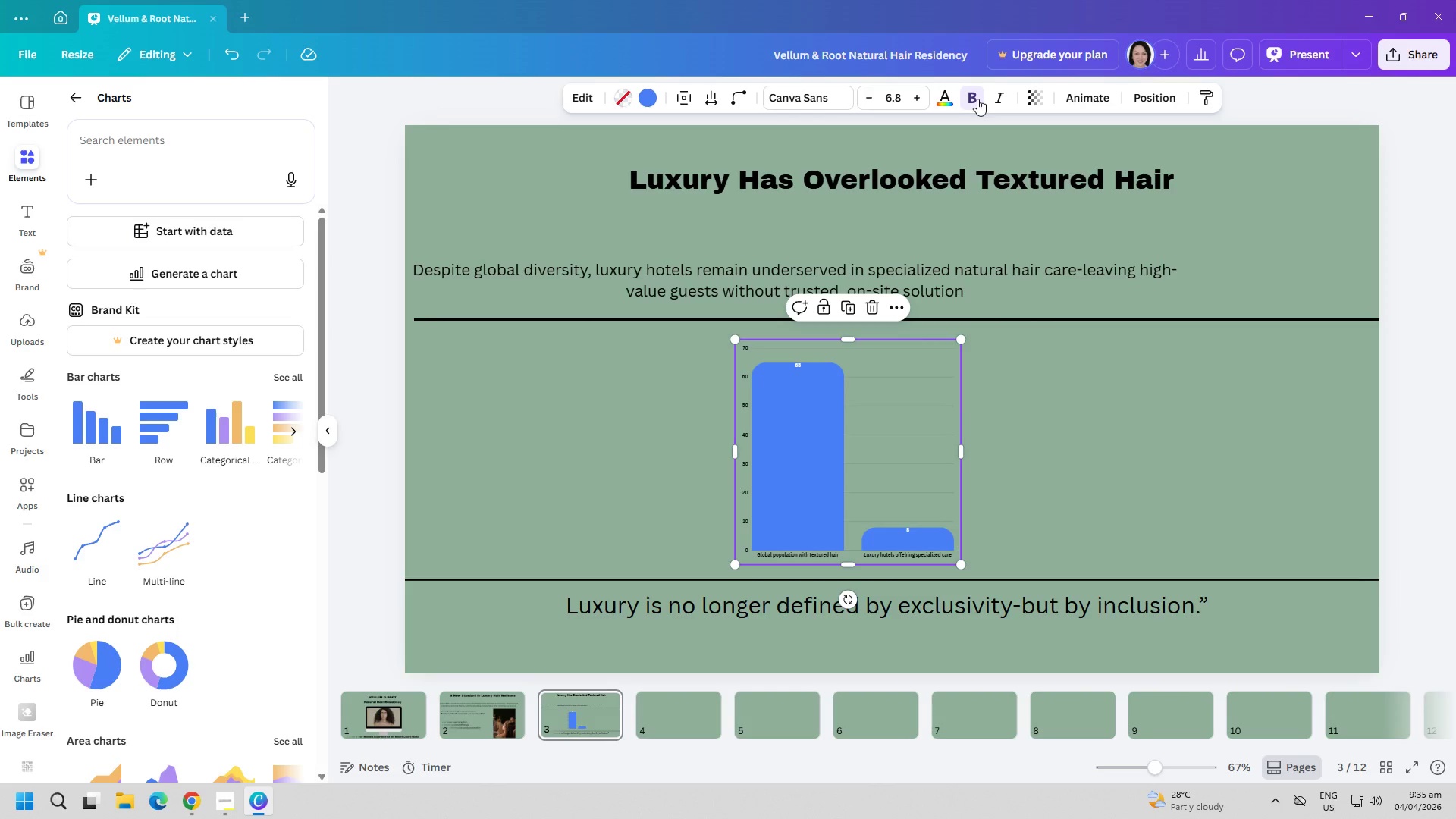 
left_click([629, 100])
 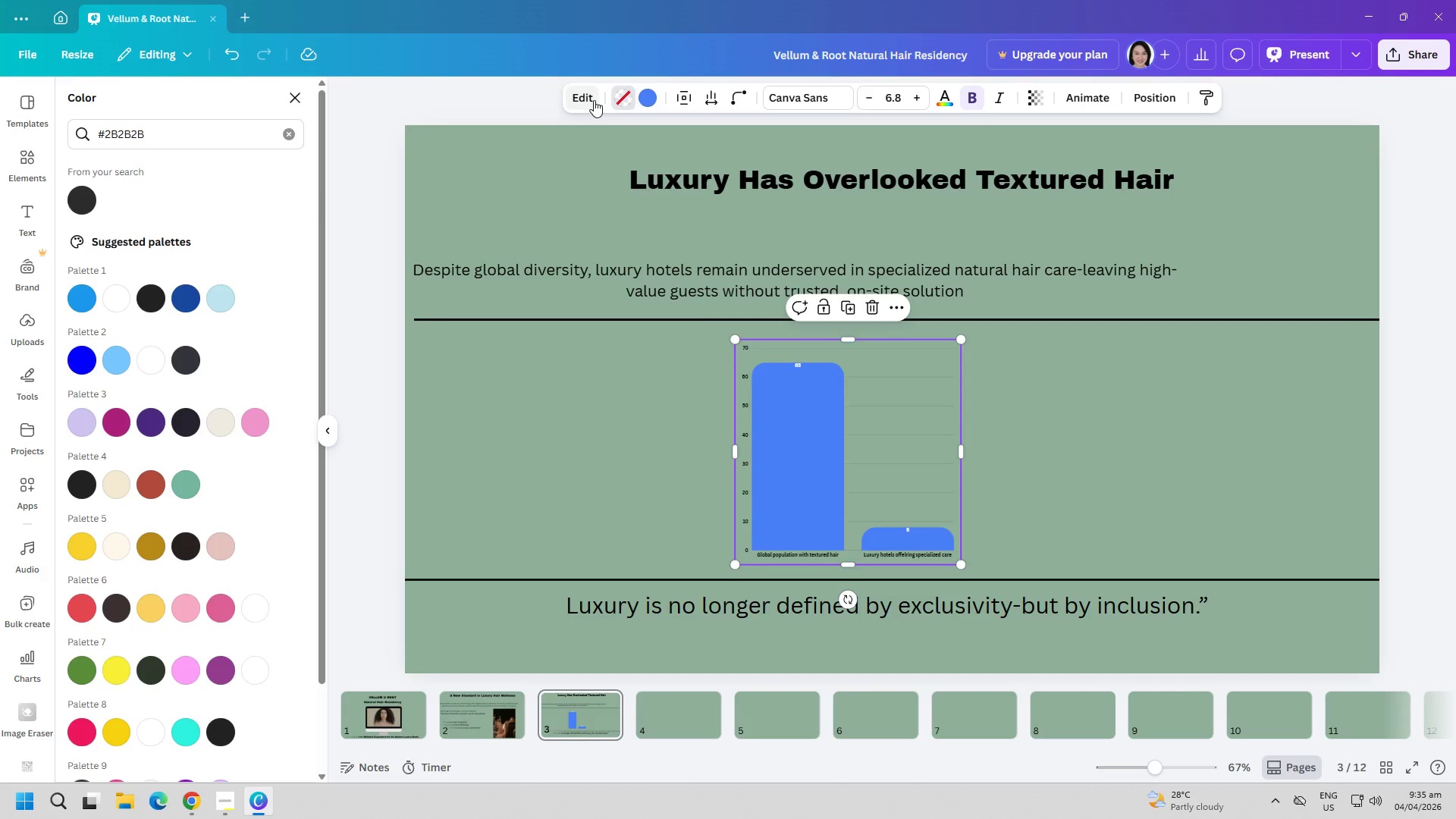 
left_click([587, 100])
 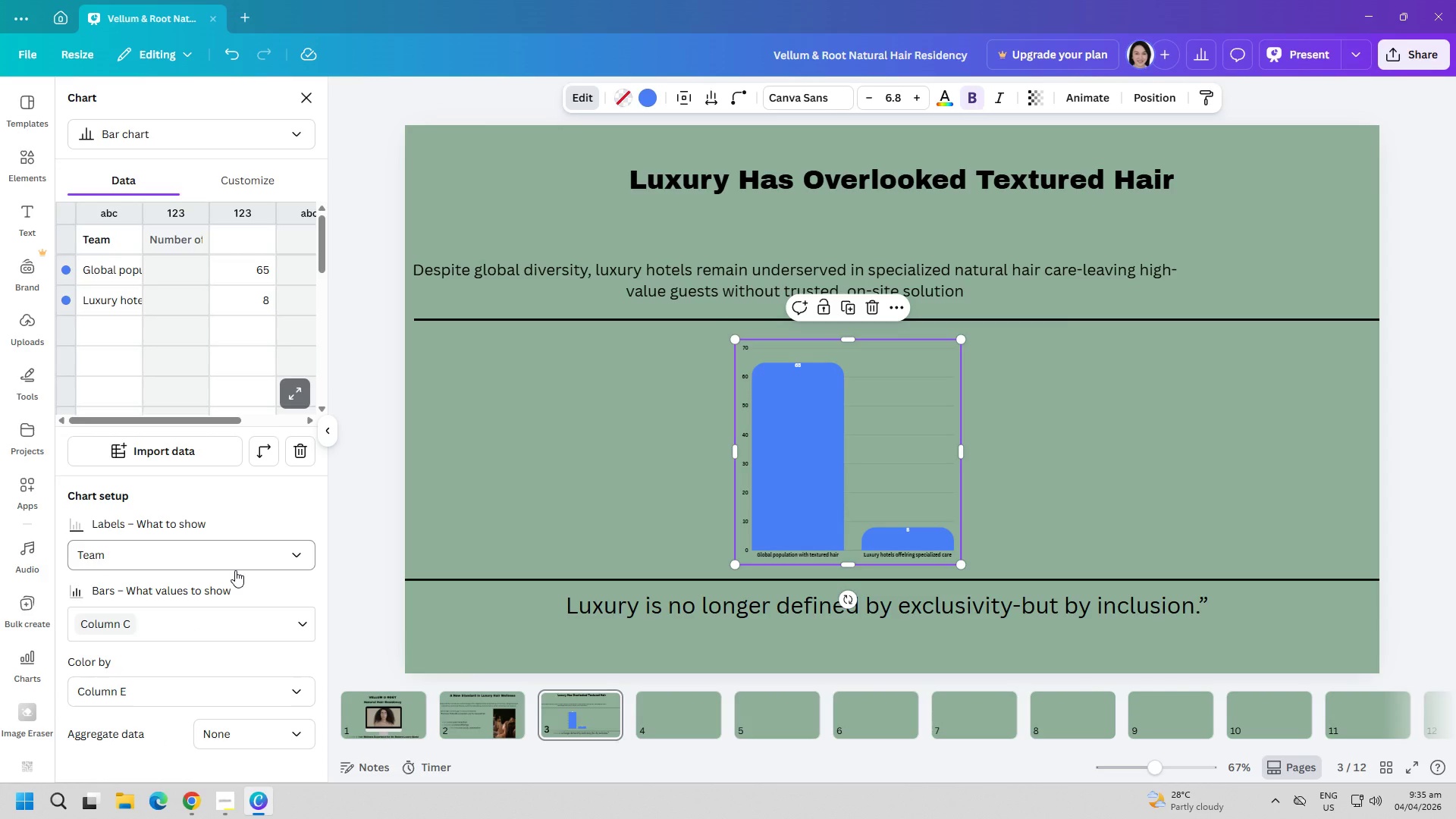 
wait(14.02)
 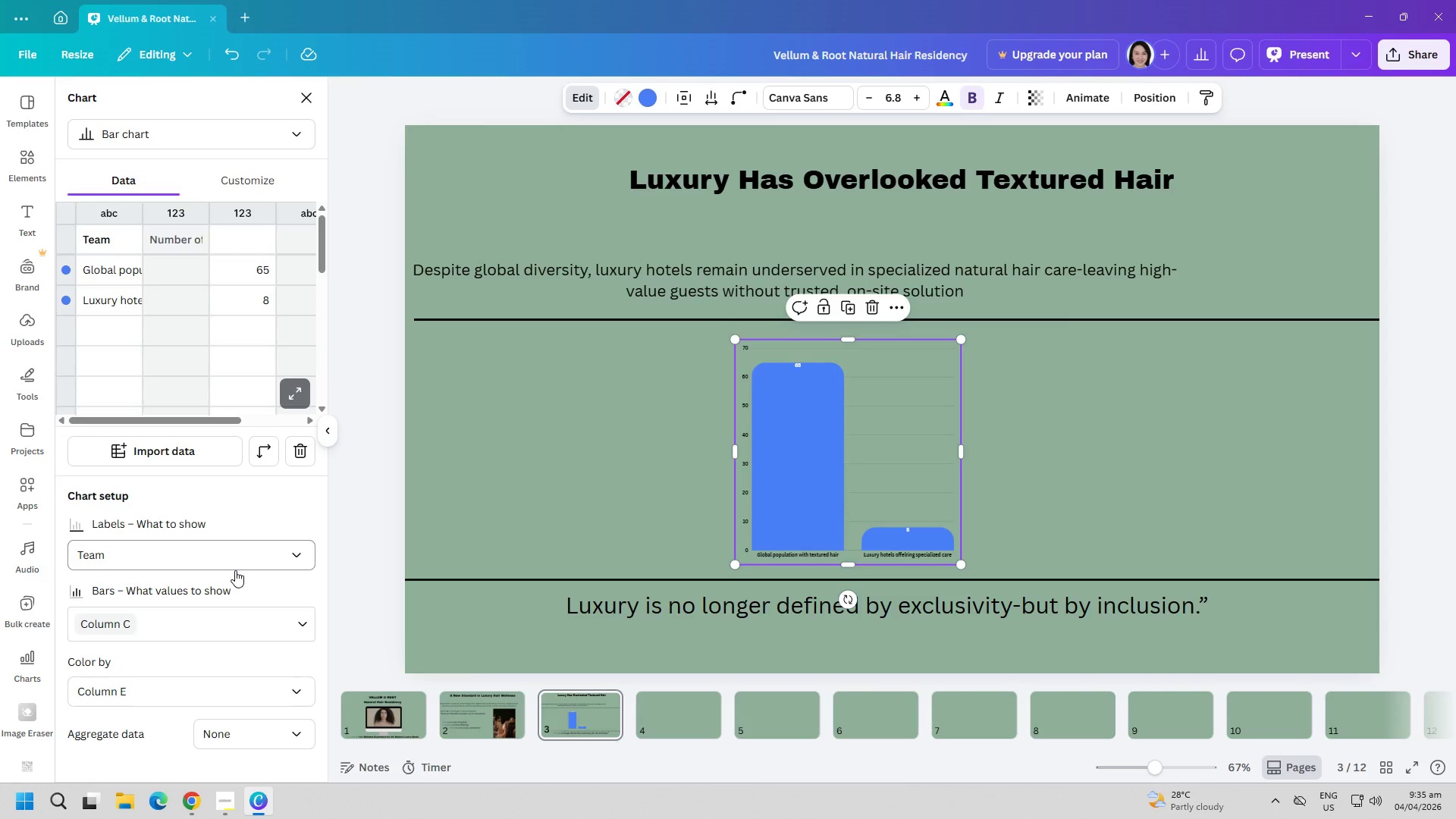 
left_click_drag(start_coordinate=[735, 449], to_coordinate=[758, 455])
 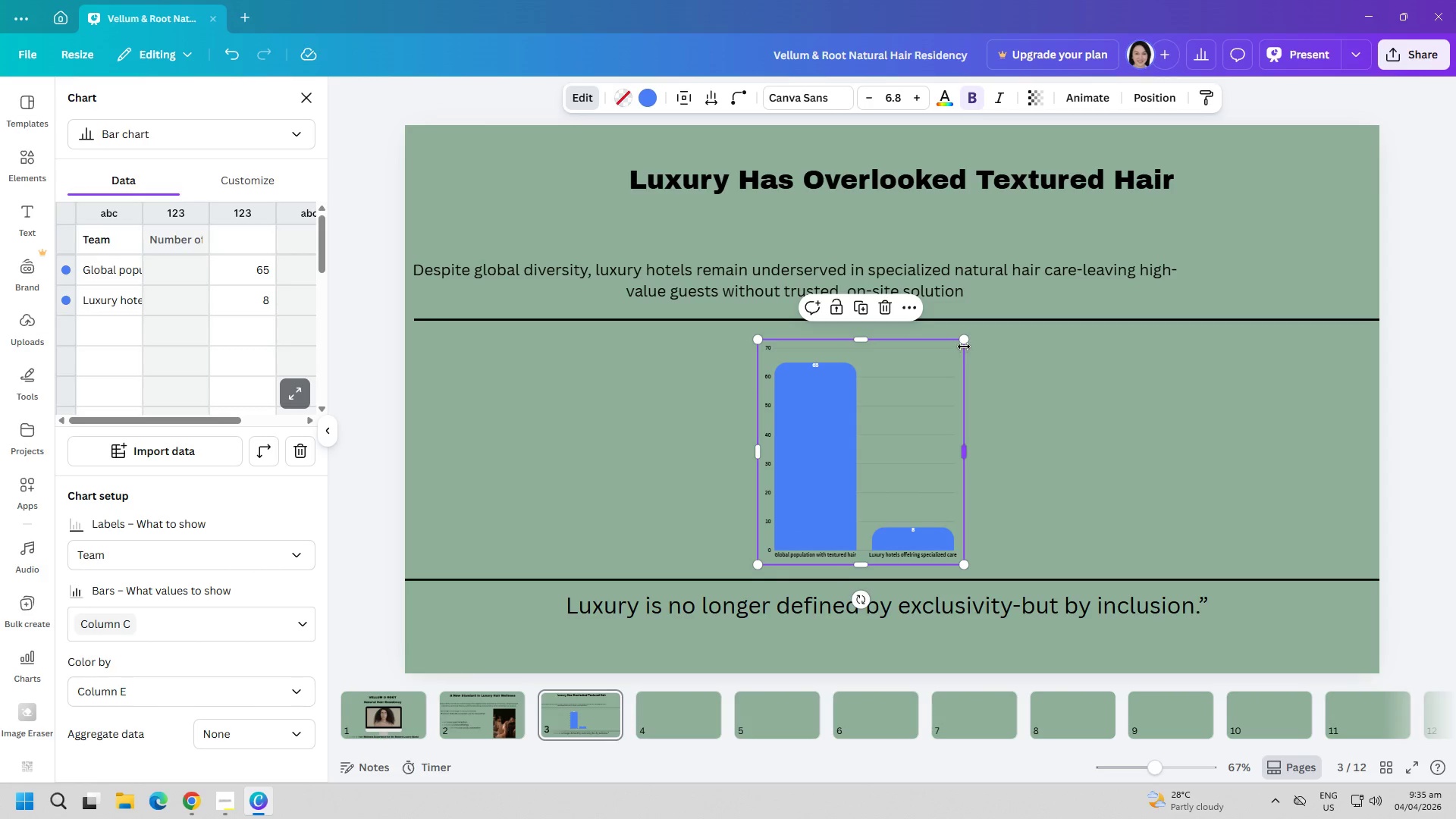 
left_click_drag(start_coordinate=[964, 343], to_coordinate=[971, 325])
 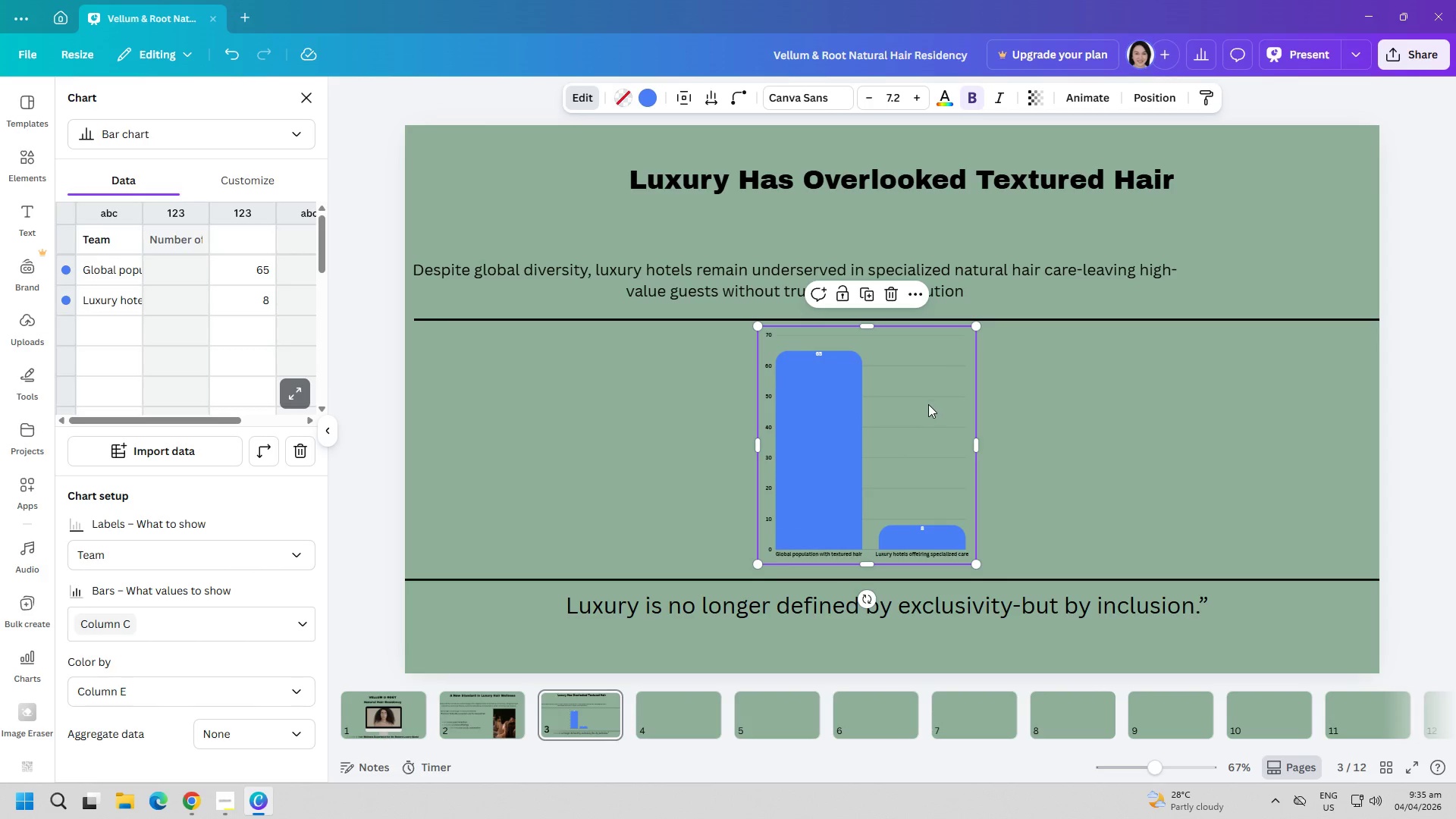 
left_click([928, 404])
 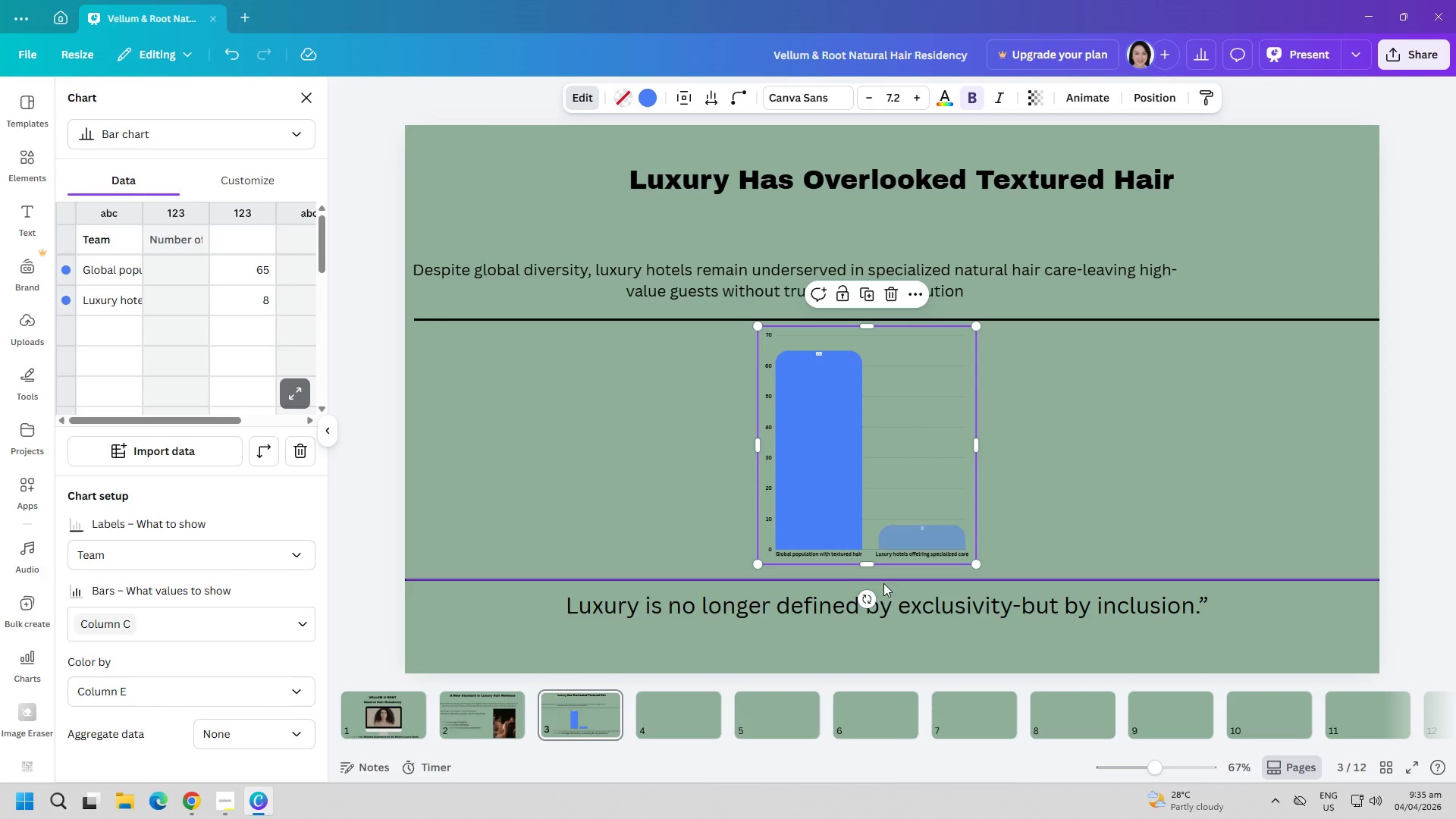 
left_click_drag(start_coordinate=[998, 600], to_coordinate=[1001, 624])
 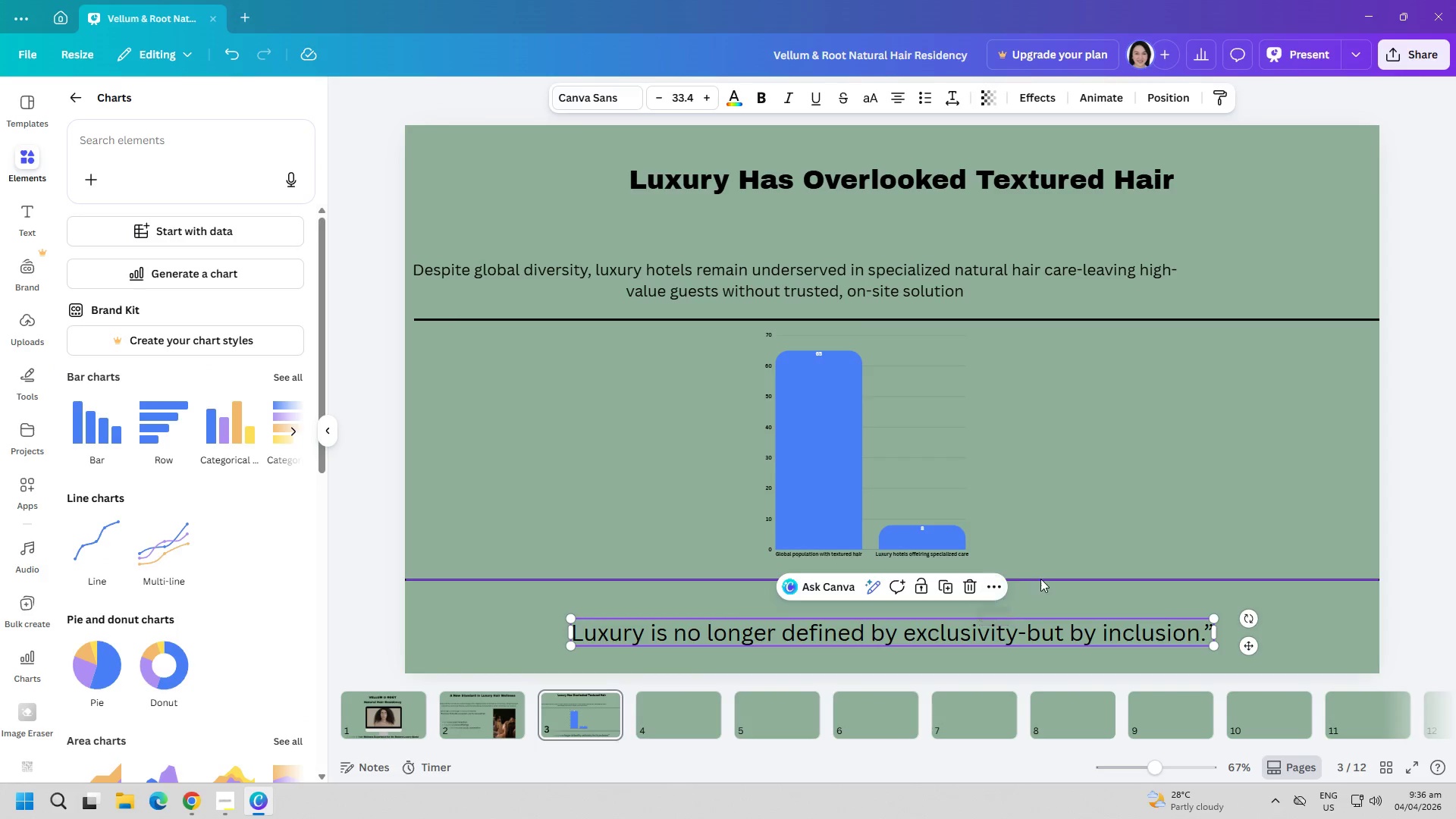 
left_click_drag(start_coordinate=[1042, 577], to_coordinate=[1043, 598])
 